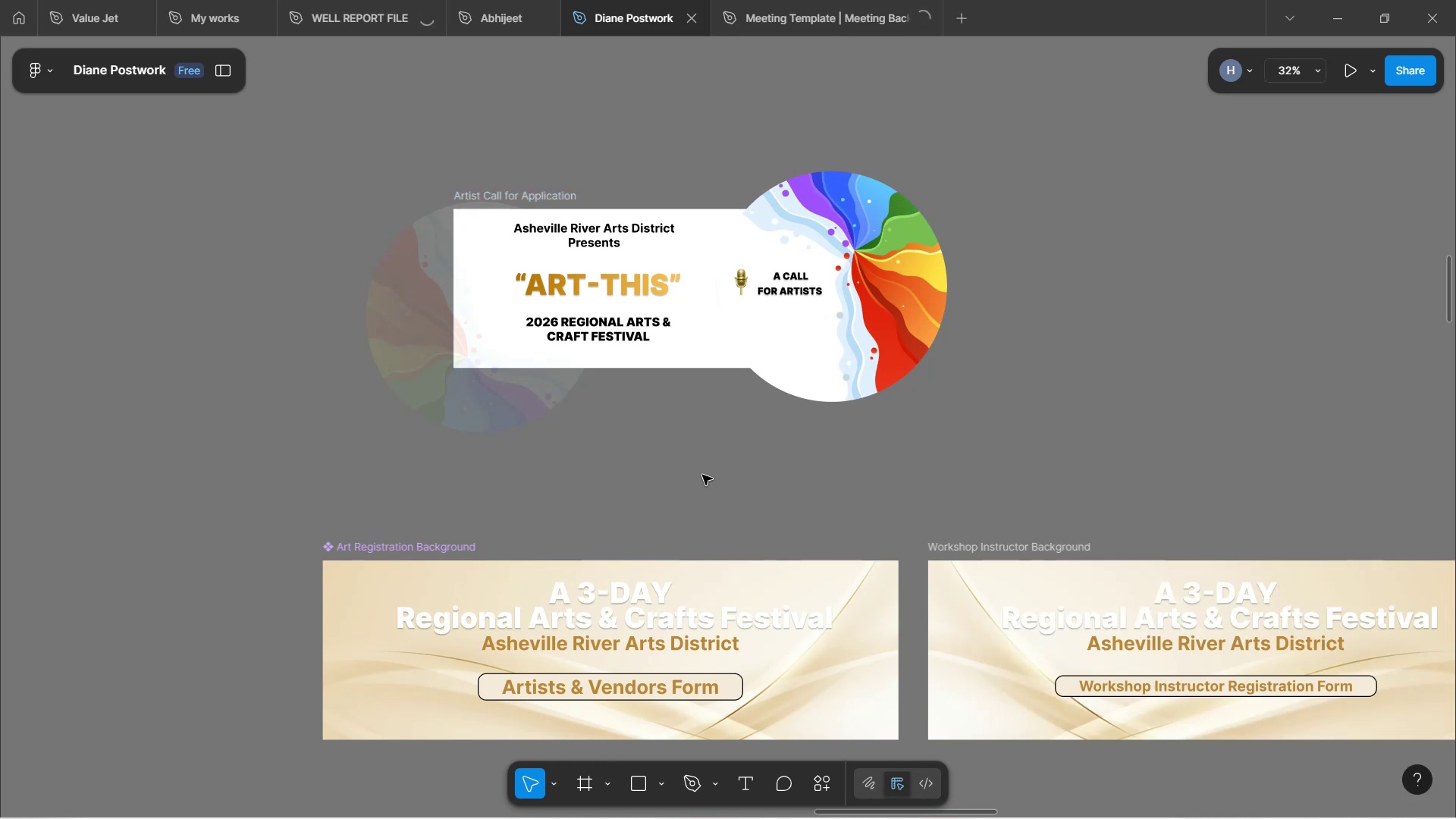 
hold_key(key=ControlLeft, duration=0.82)
scroll: coordinate [706, 474], scroll_direction: up, amount: 2.0
 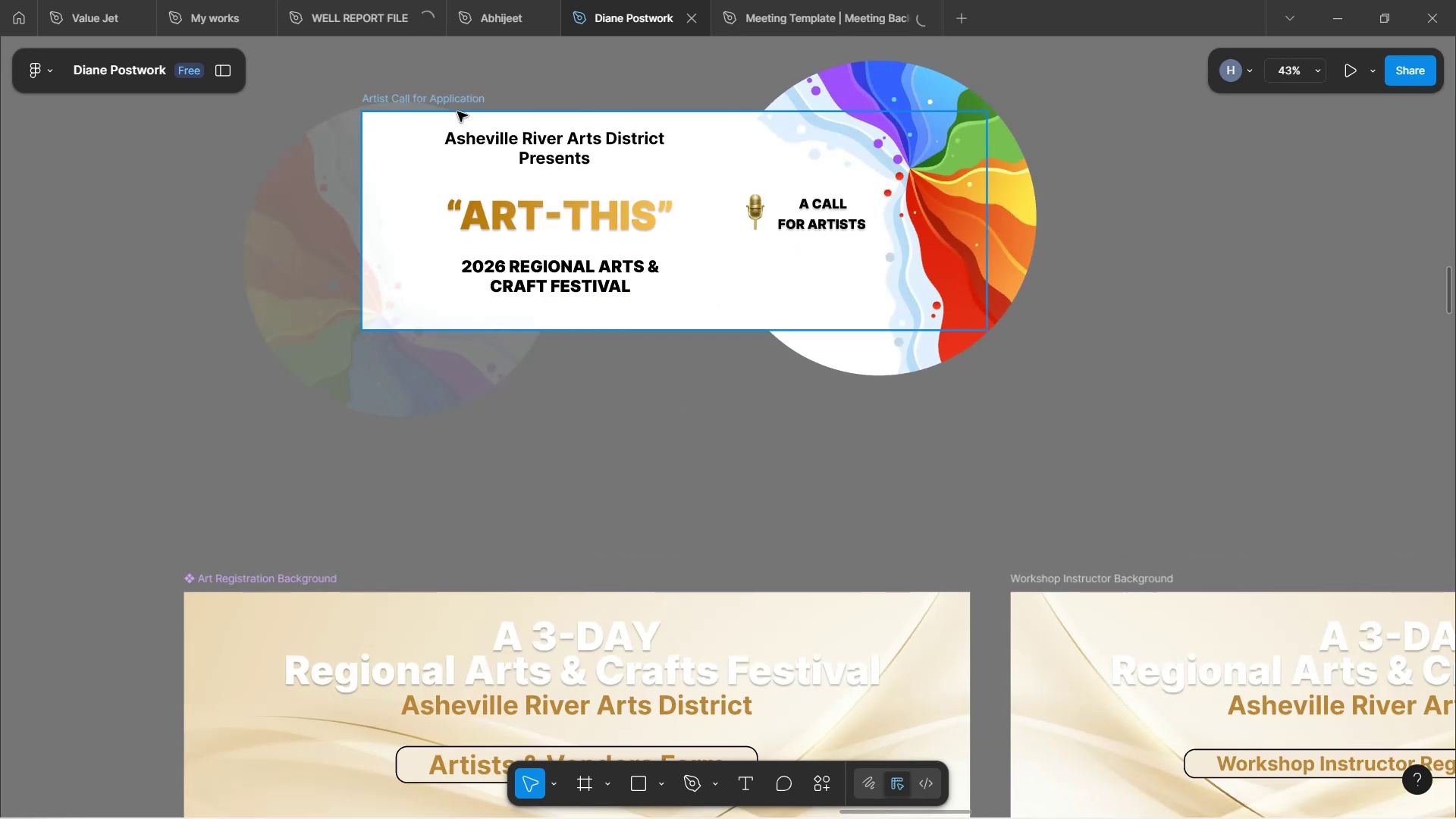 
left_click_drag(start_coordinate=[463, 95], to_coordinate=[432, 206])
 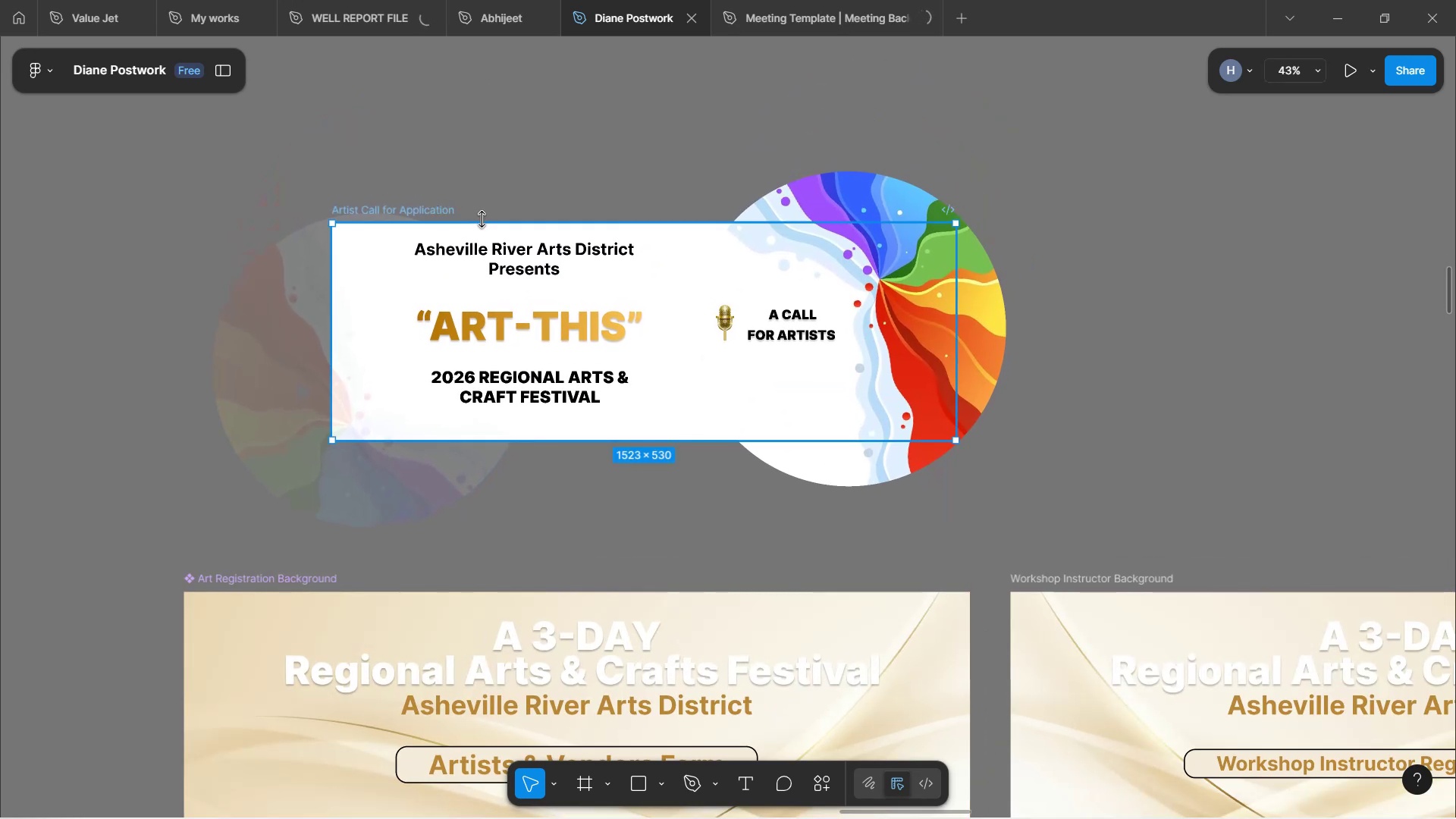 
scroll: coordinate [482, 219], scroll_direction: down, amount: 1.0
 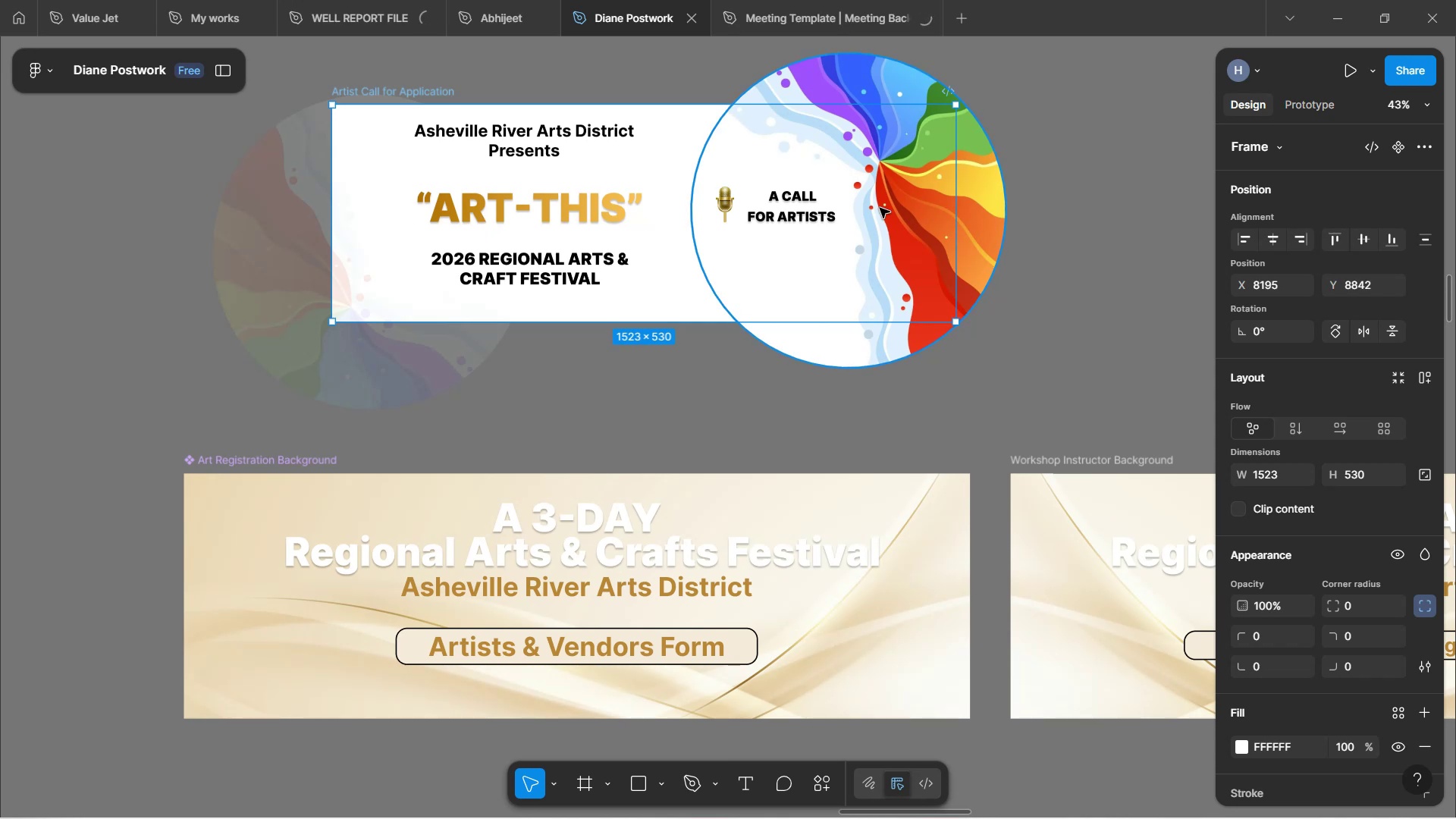 
left_click([789, 217])
 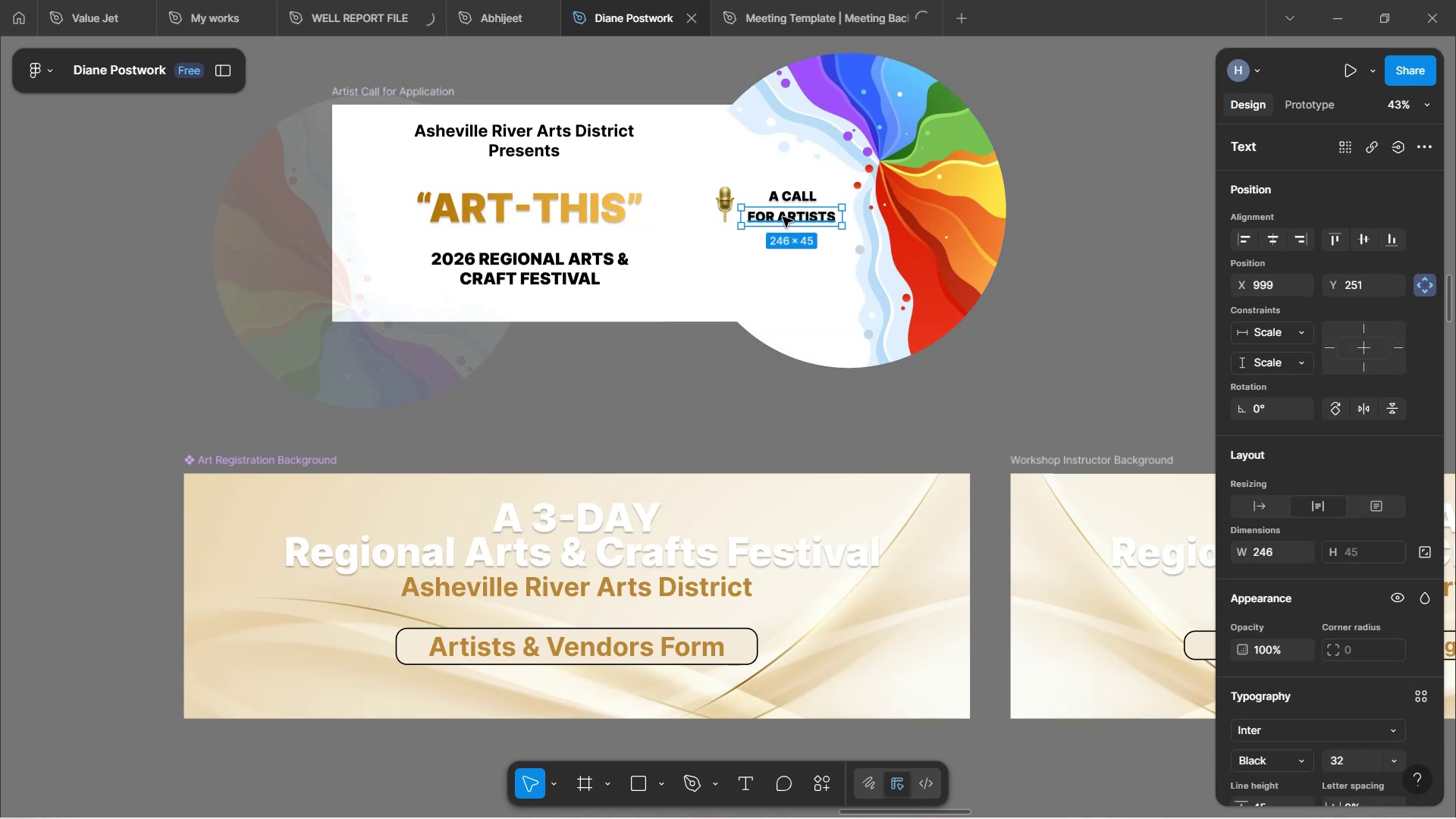 
key(Backspace)
 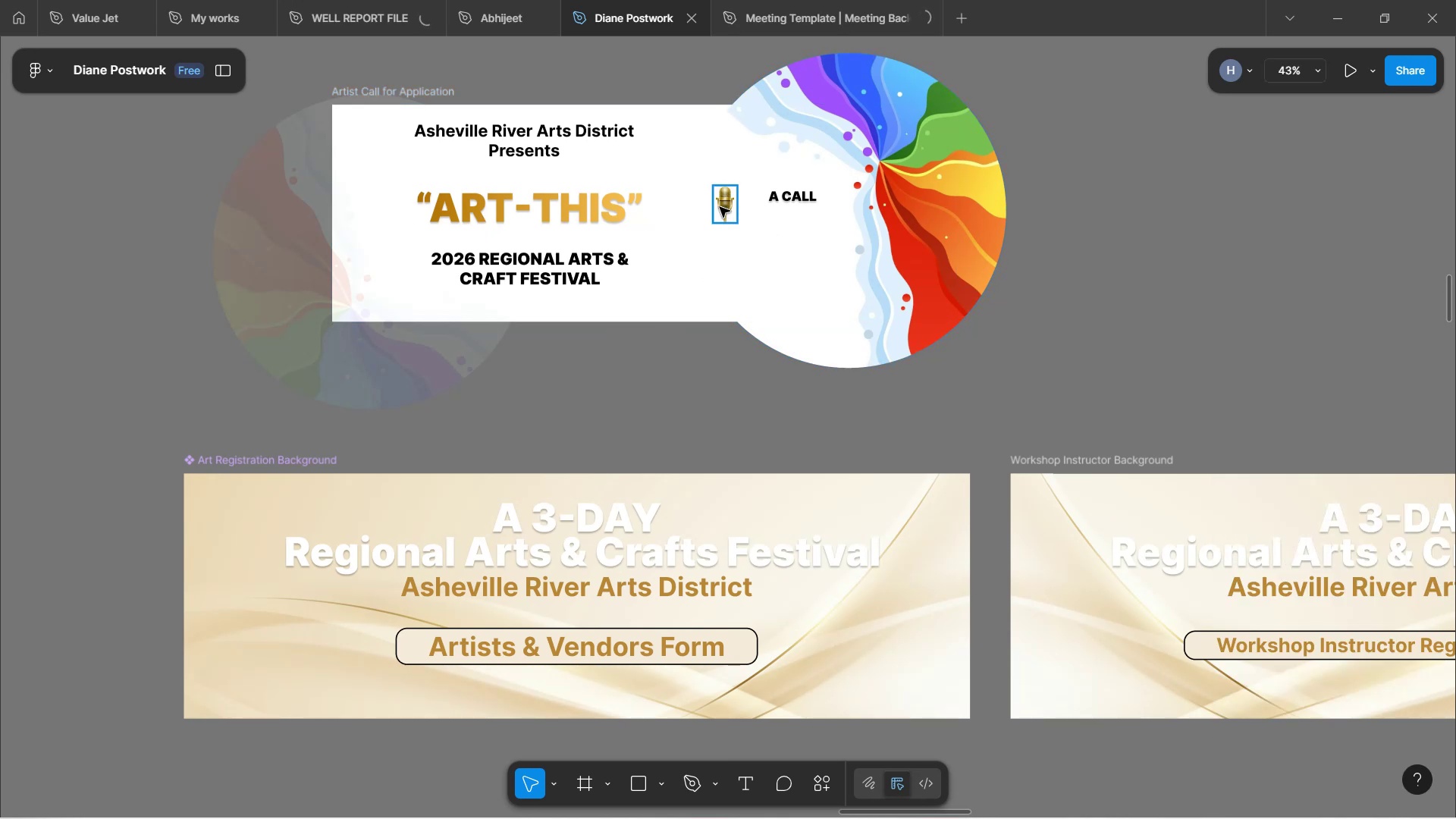 
left_click([720, 207])
 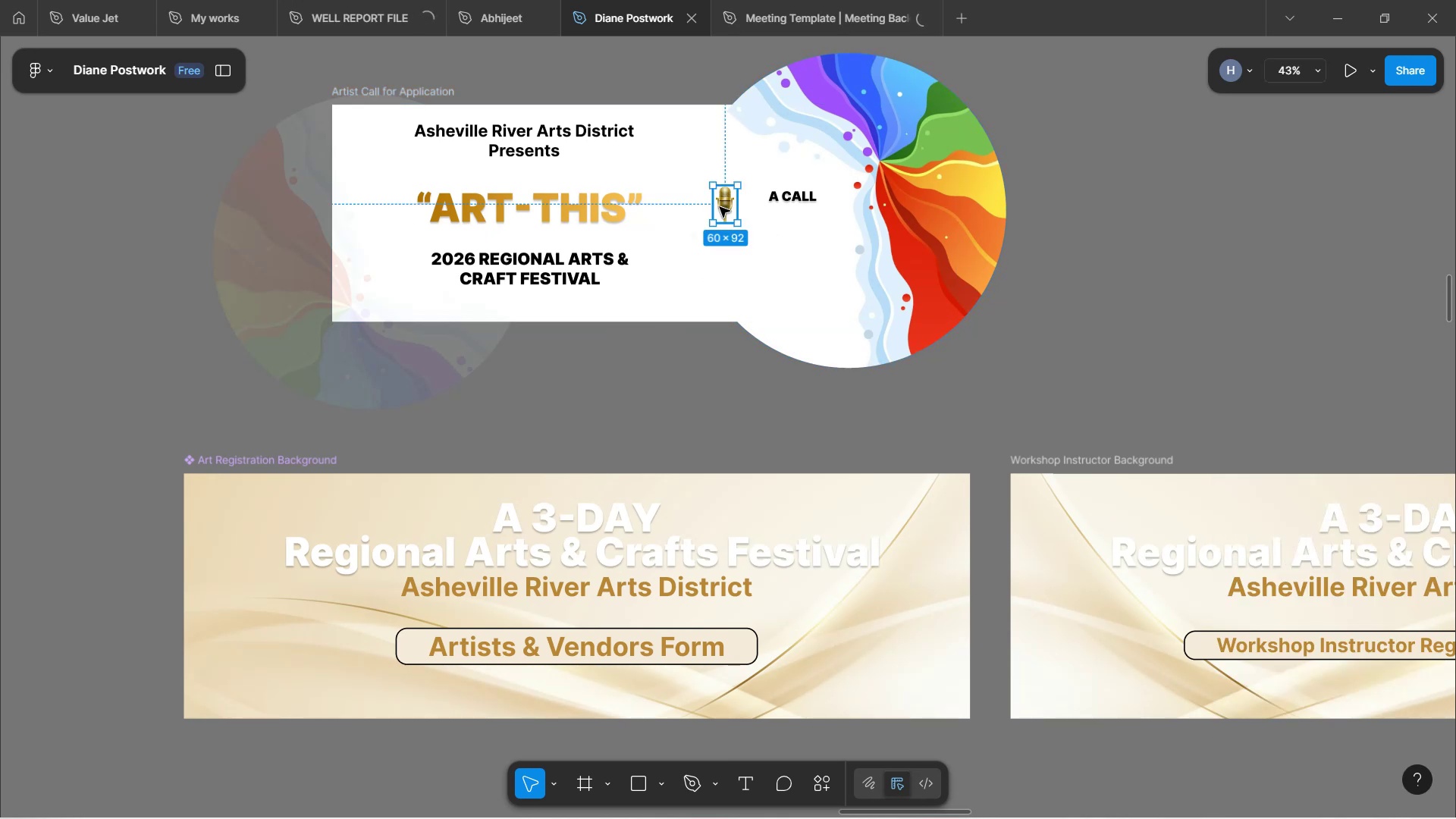 
key(Backspace)
 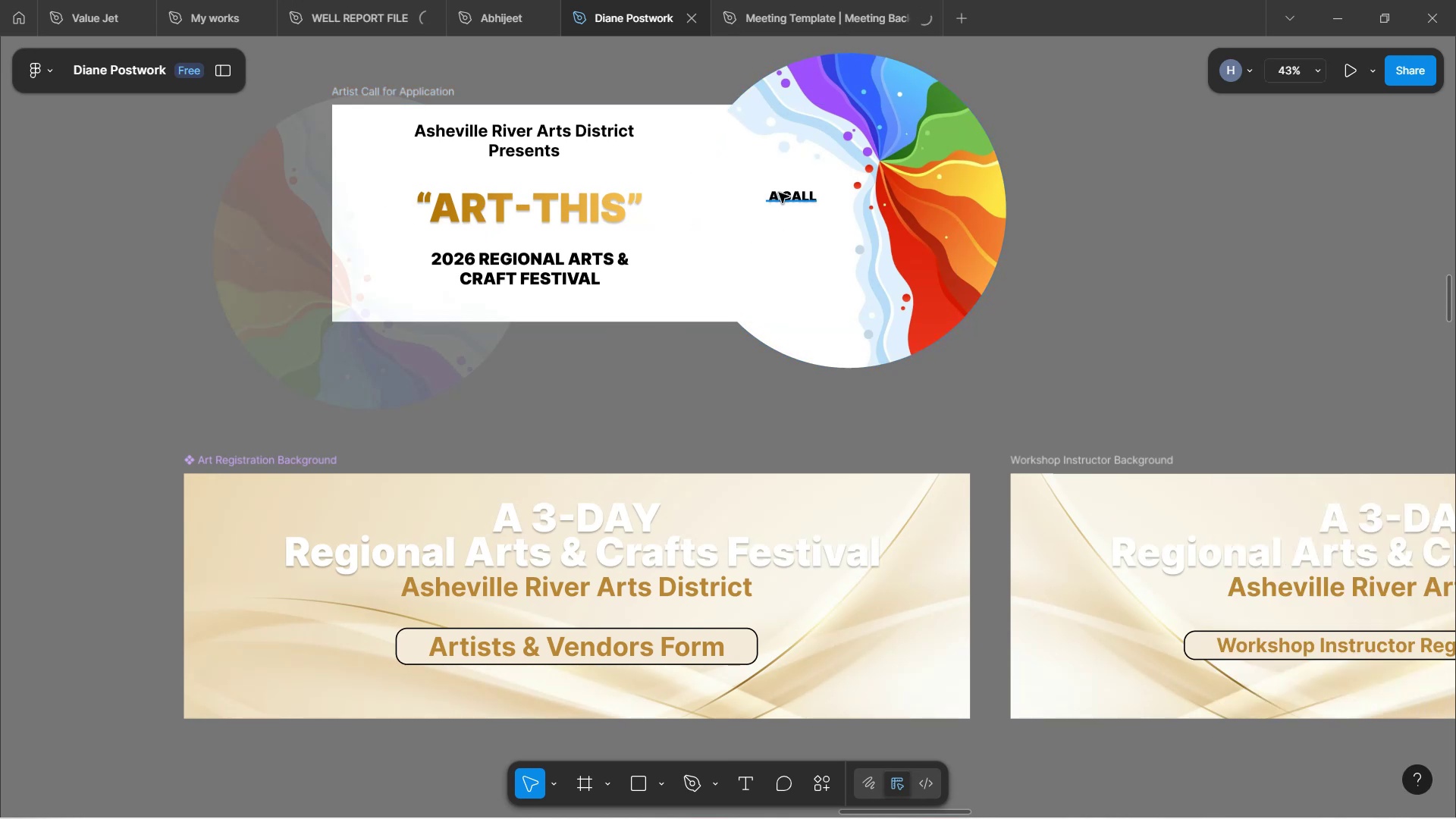 
left_click([779, 193])
 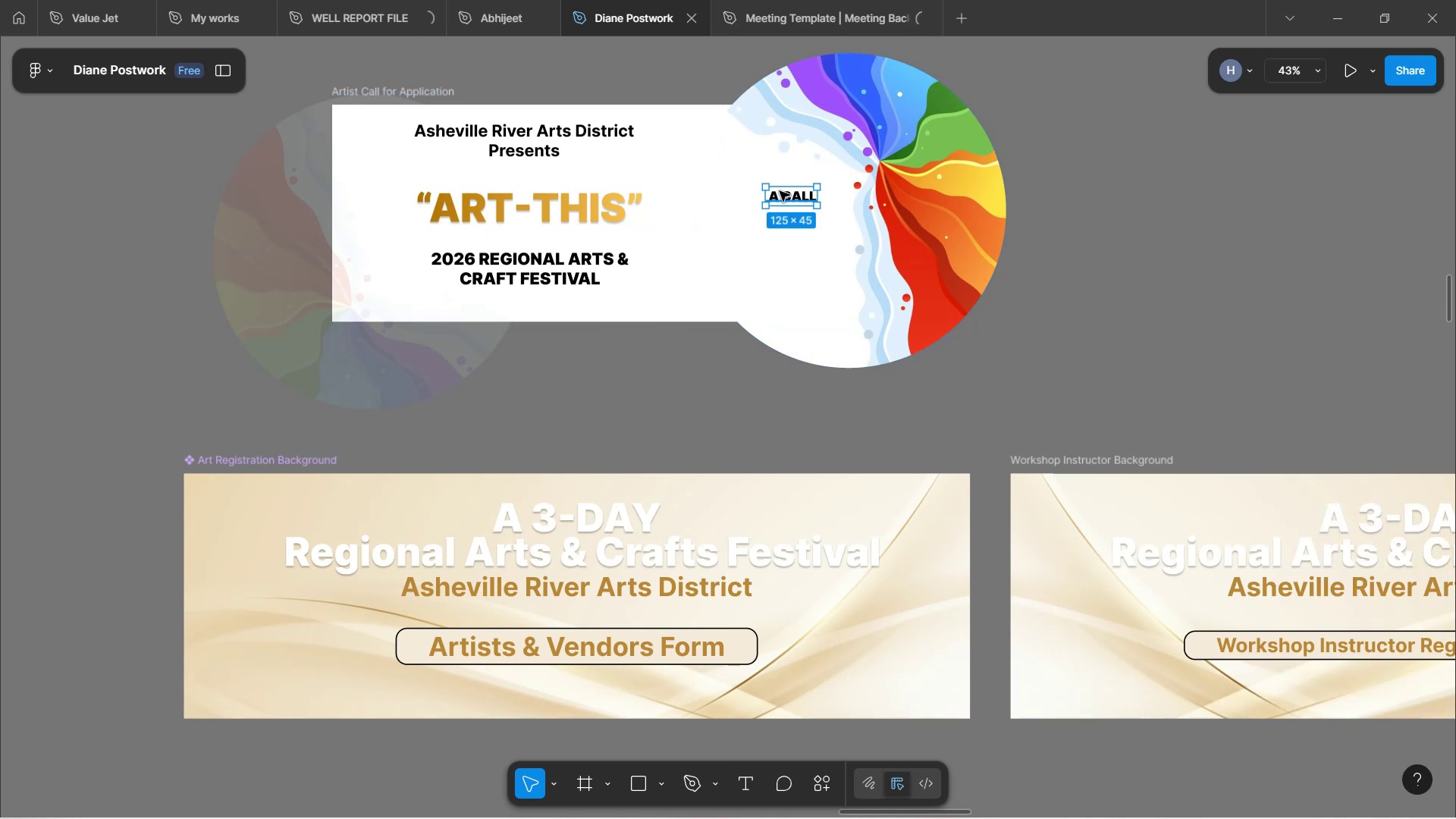 
key(Backspace)
 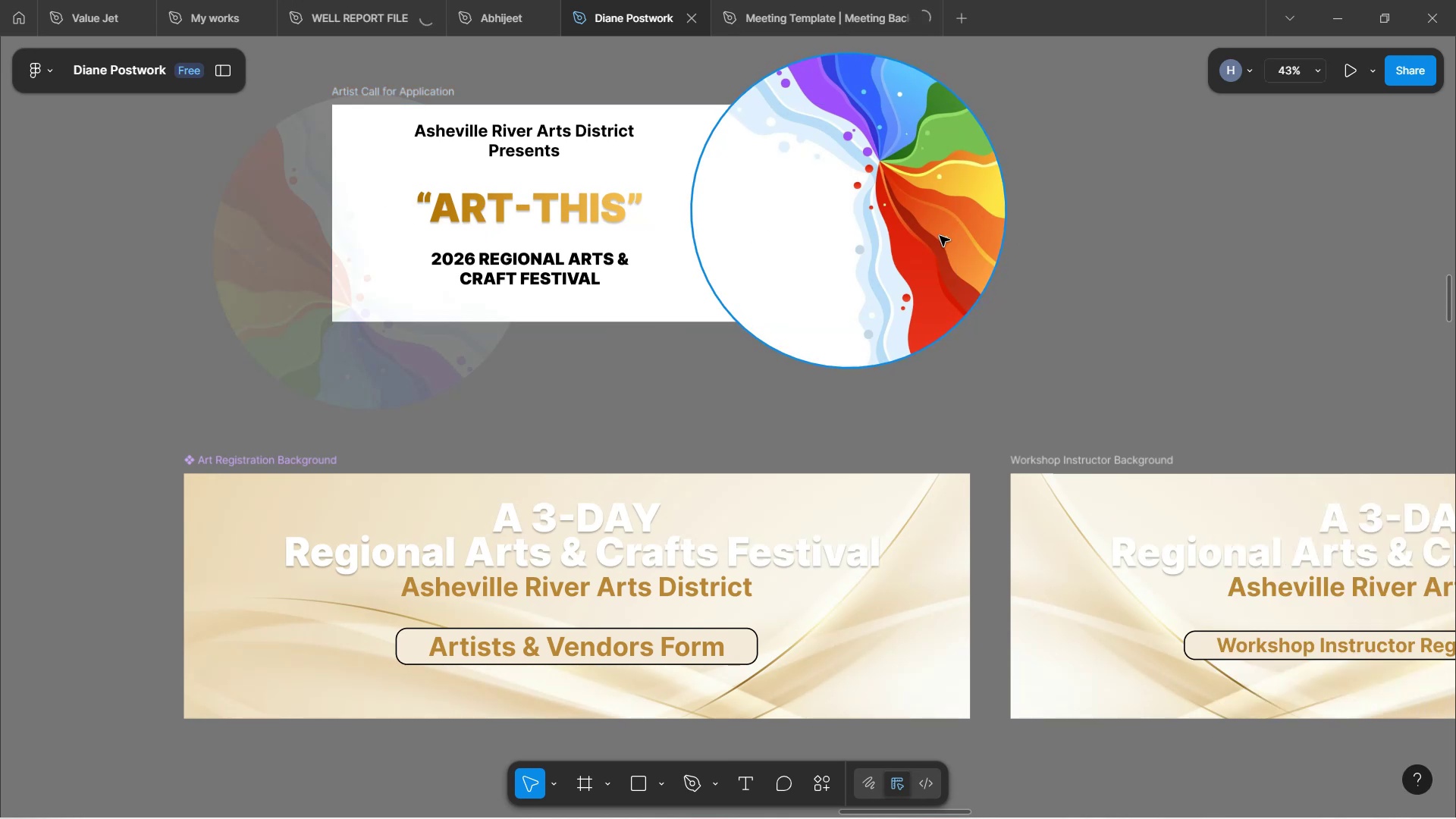 
left_click([890, 236])
 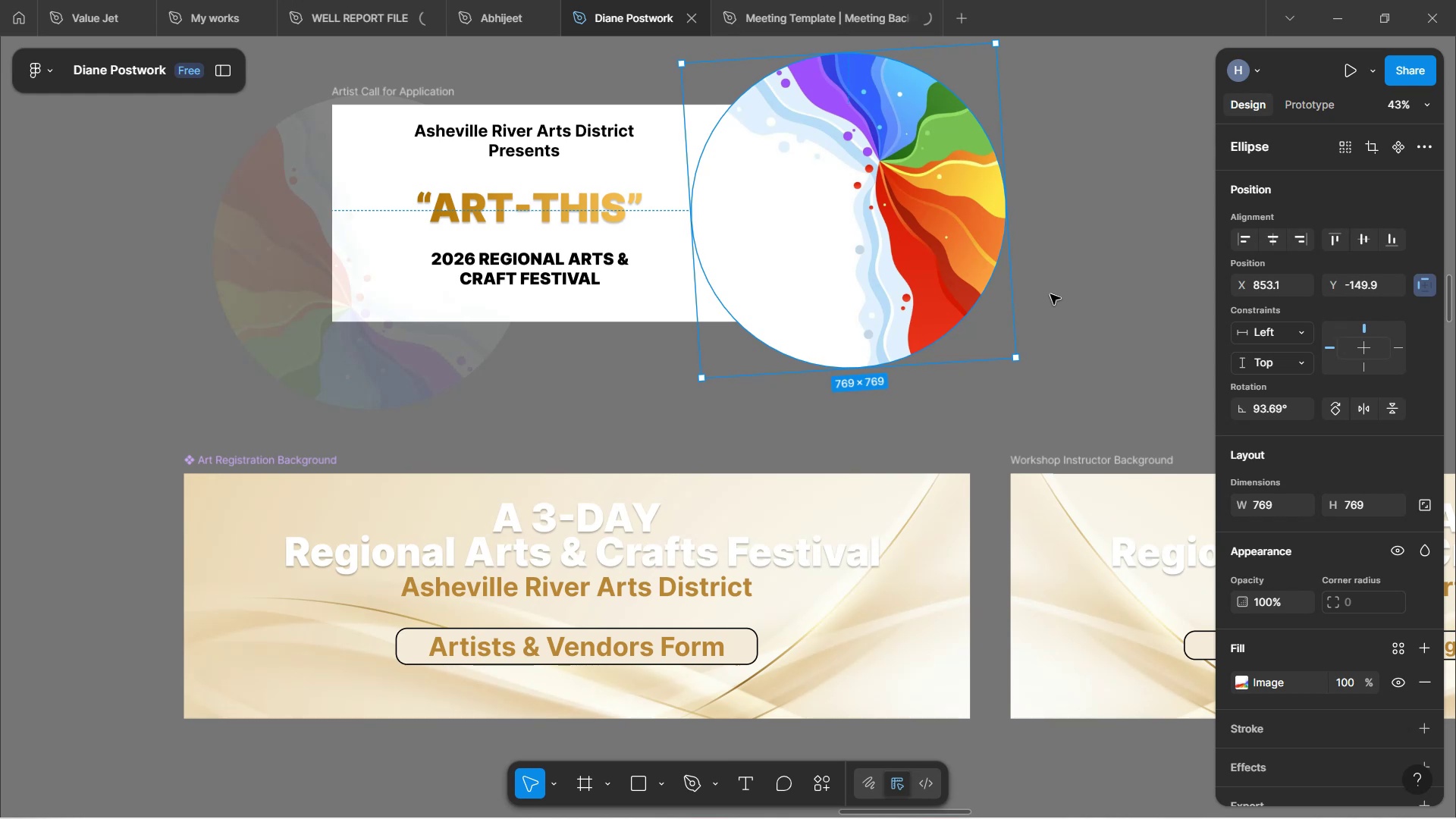 
left_click([1047, 291])
 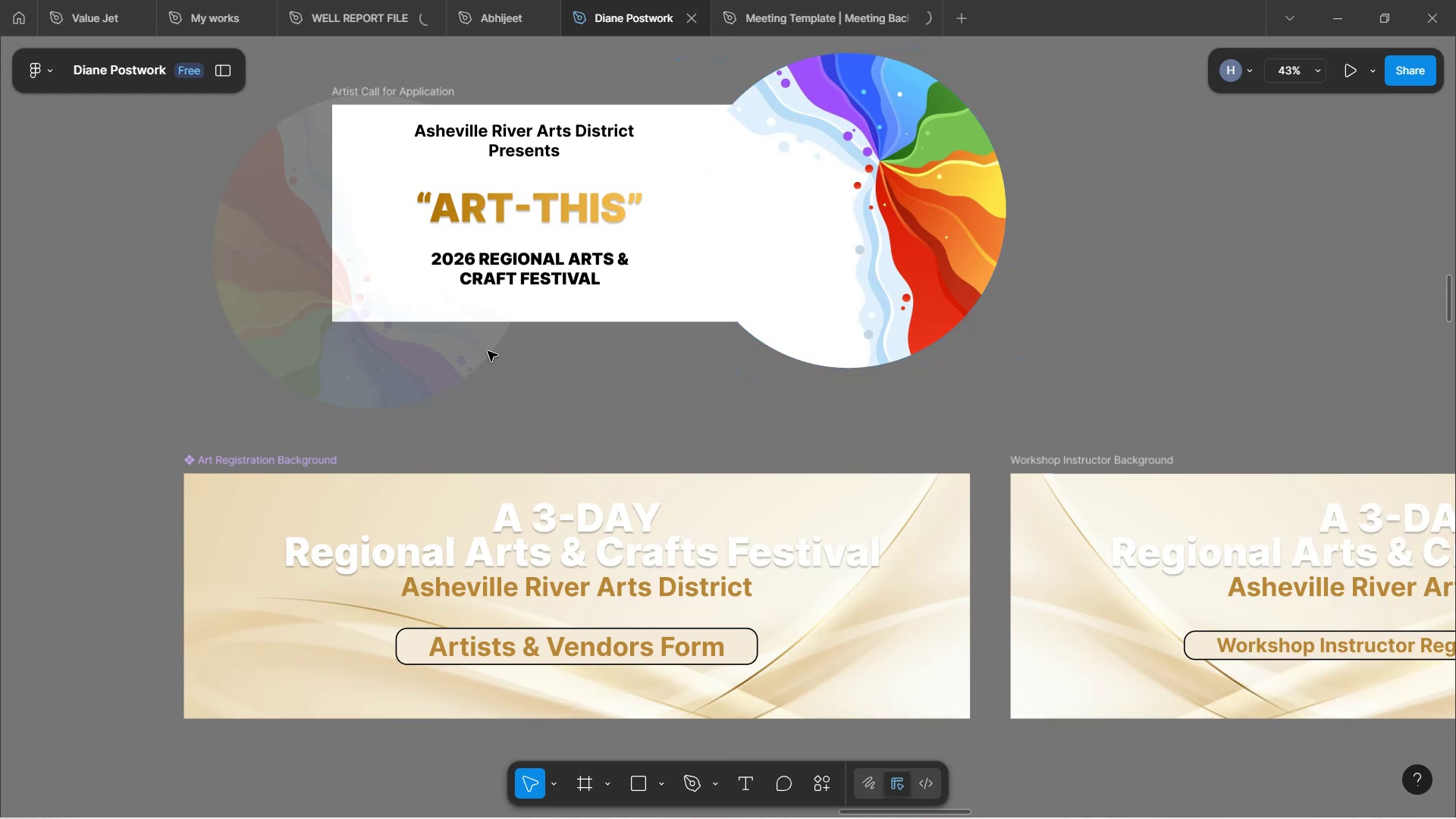 
left_click([443, 358])
 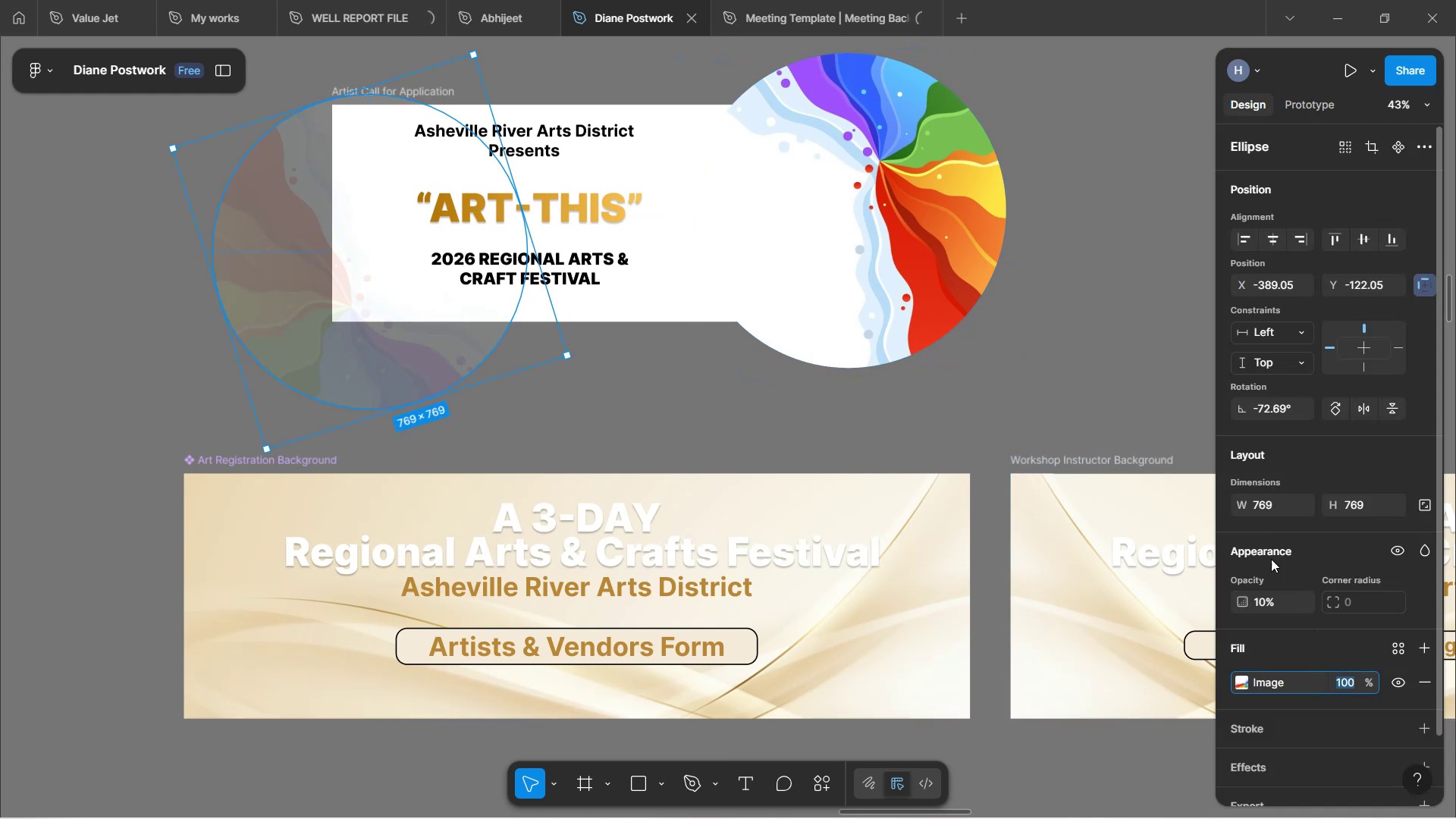 
wait(6.66)
 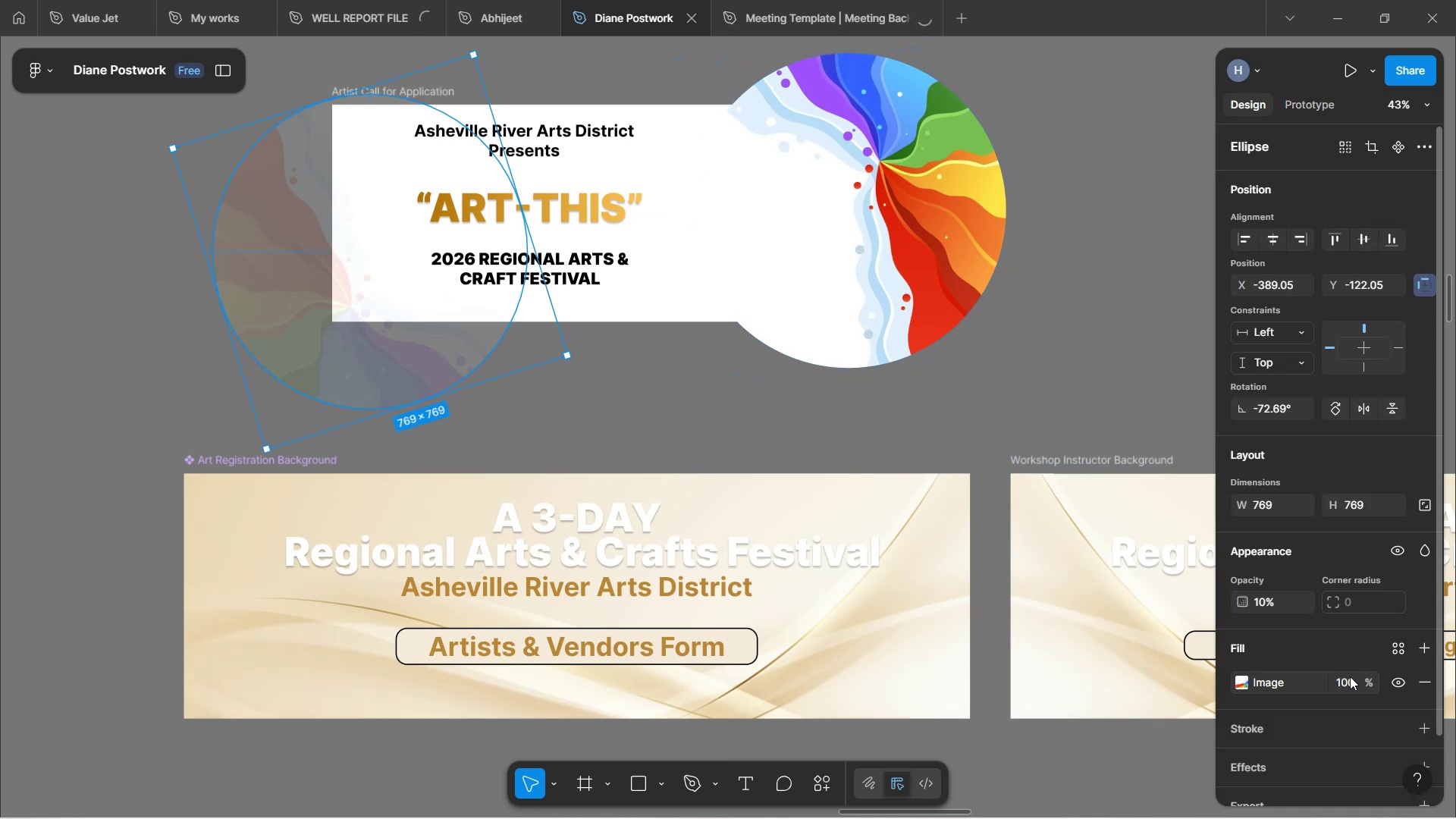 
left_click([1274, 609])
 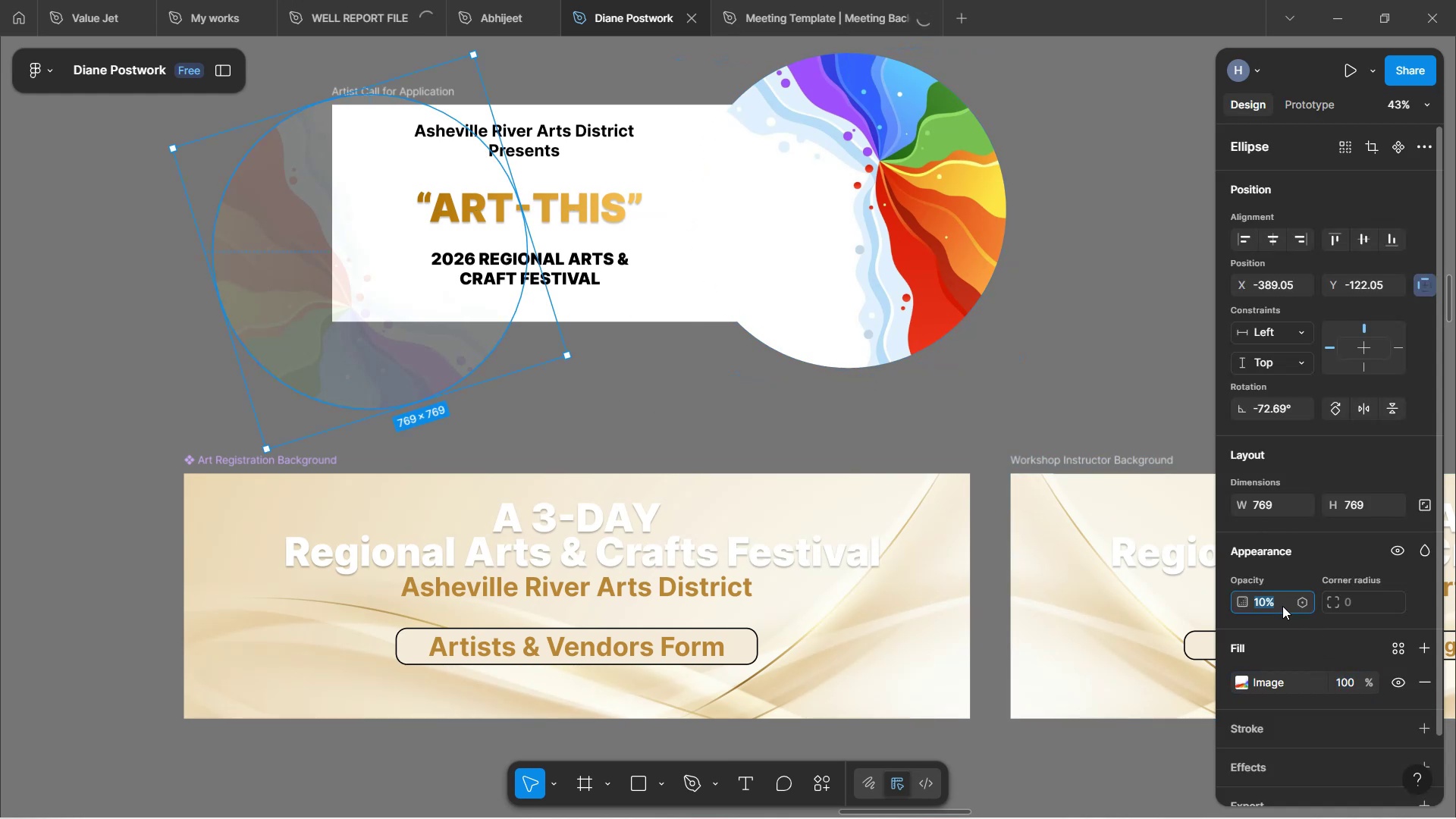 
type(100)
 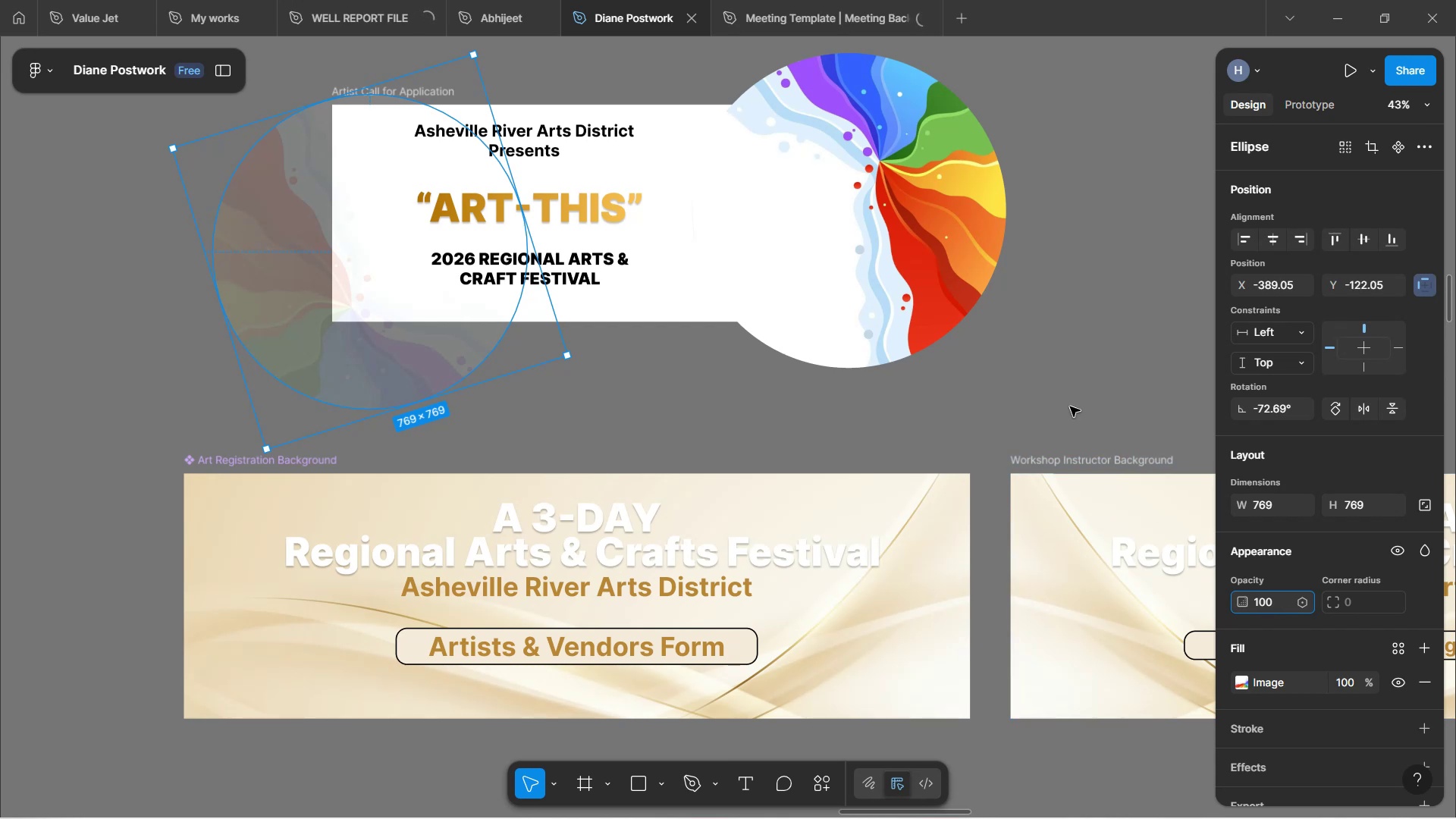 
left_click([1070, 406])
 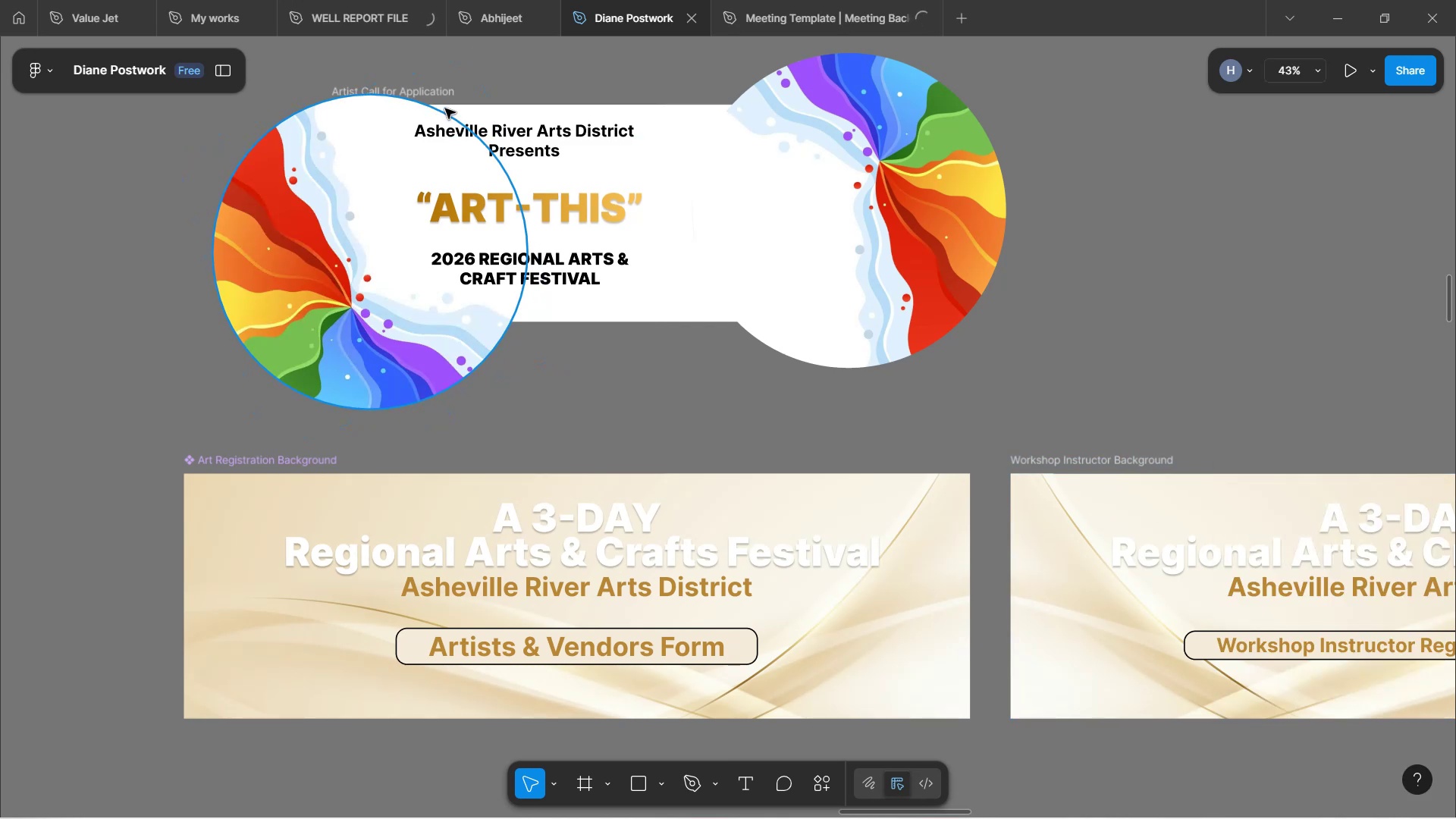 
left_click([445, 83])
 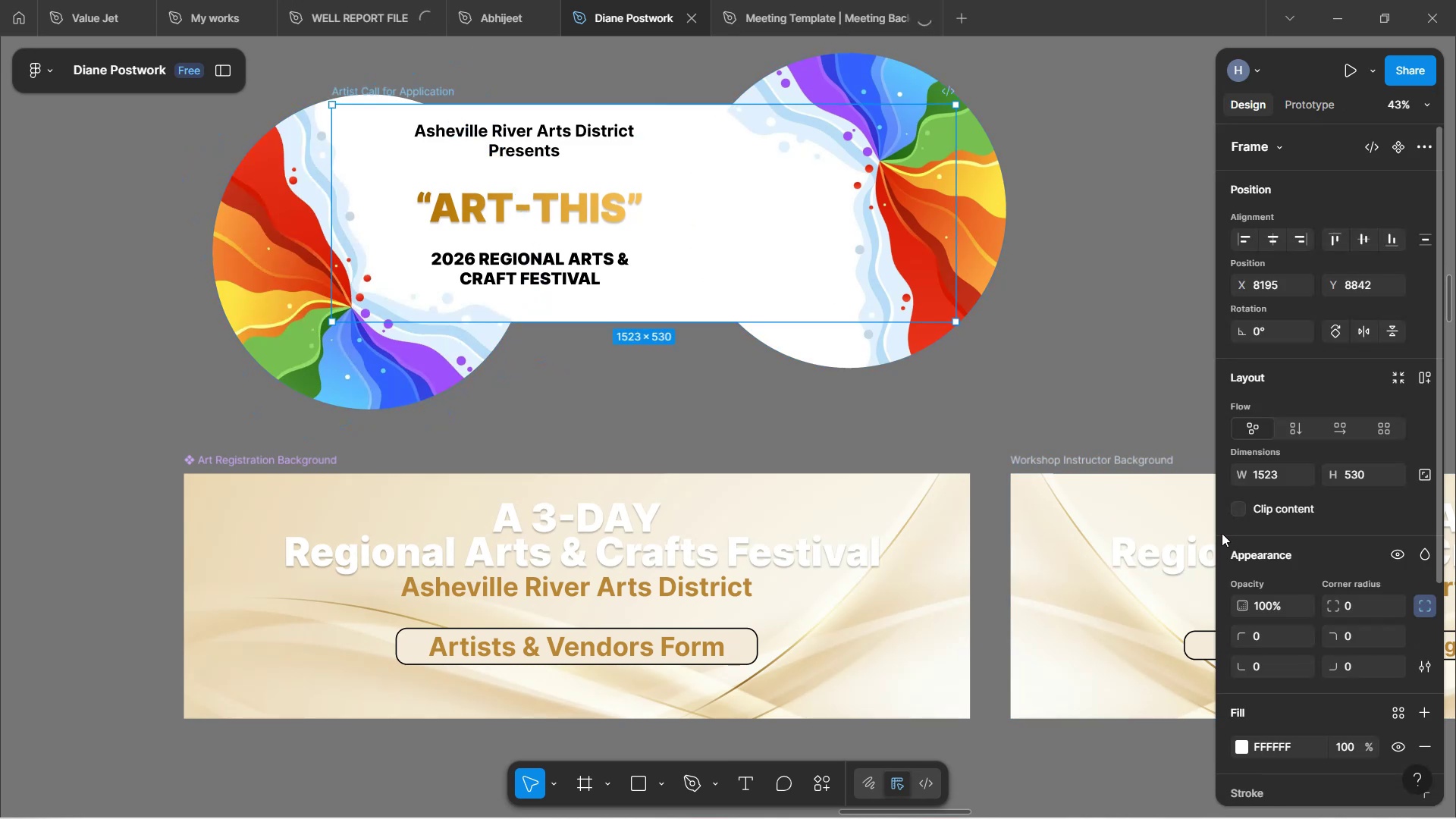 
left_click([1239, 511])
 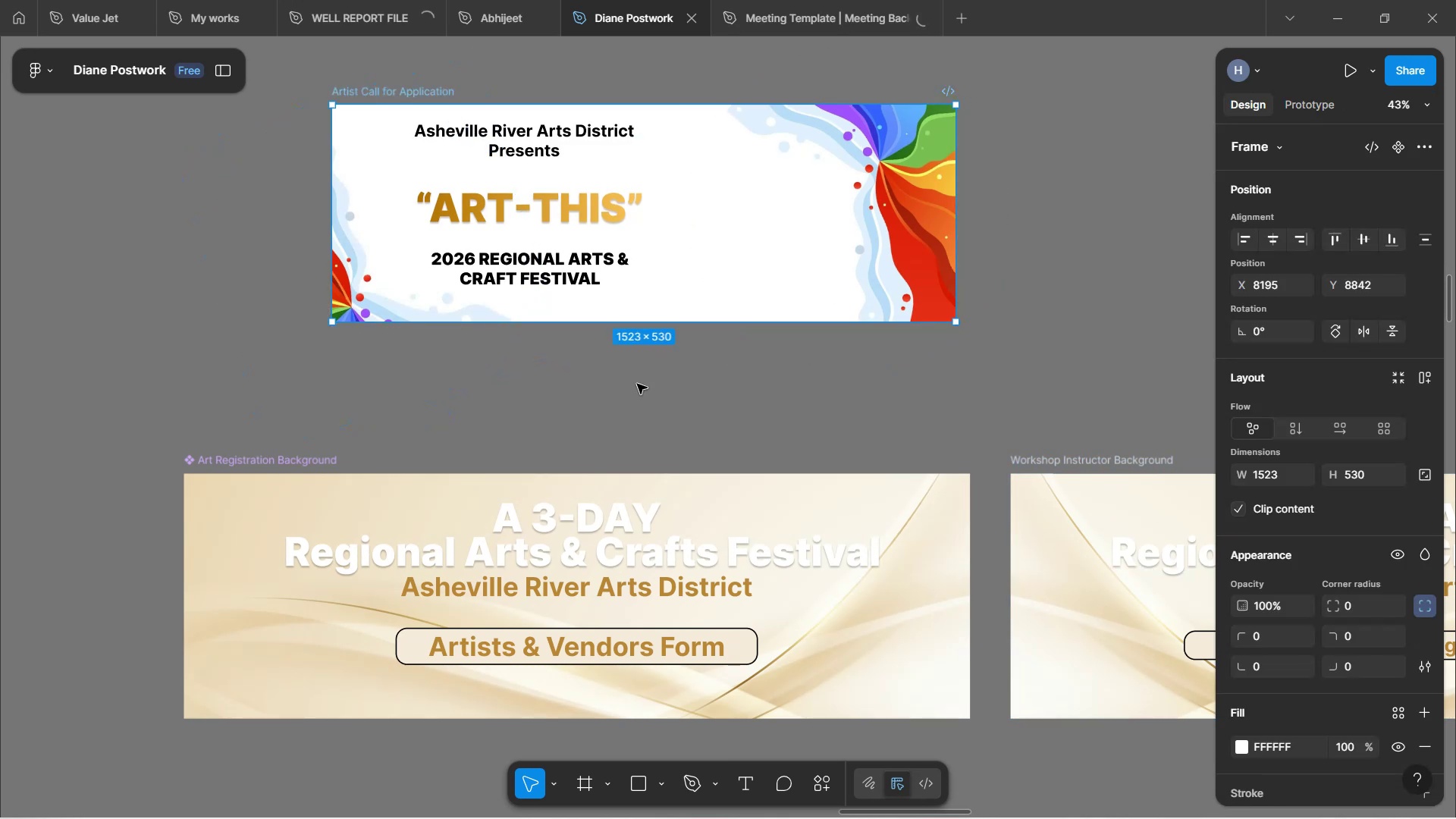 
left_click([656, 402])
 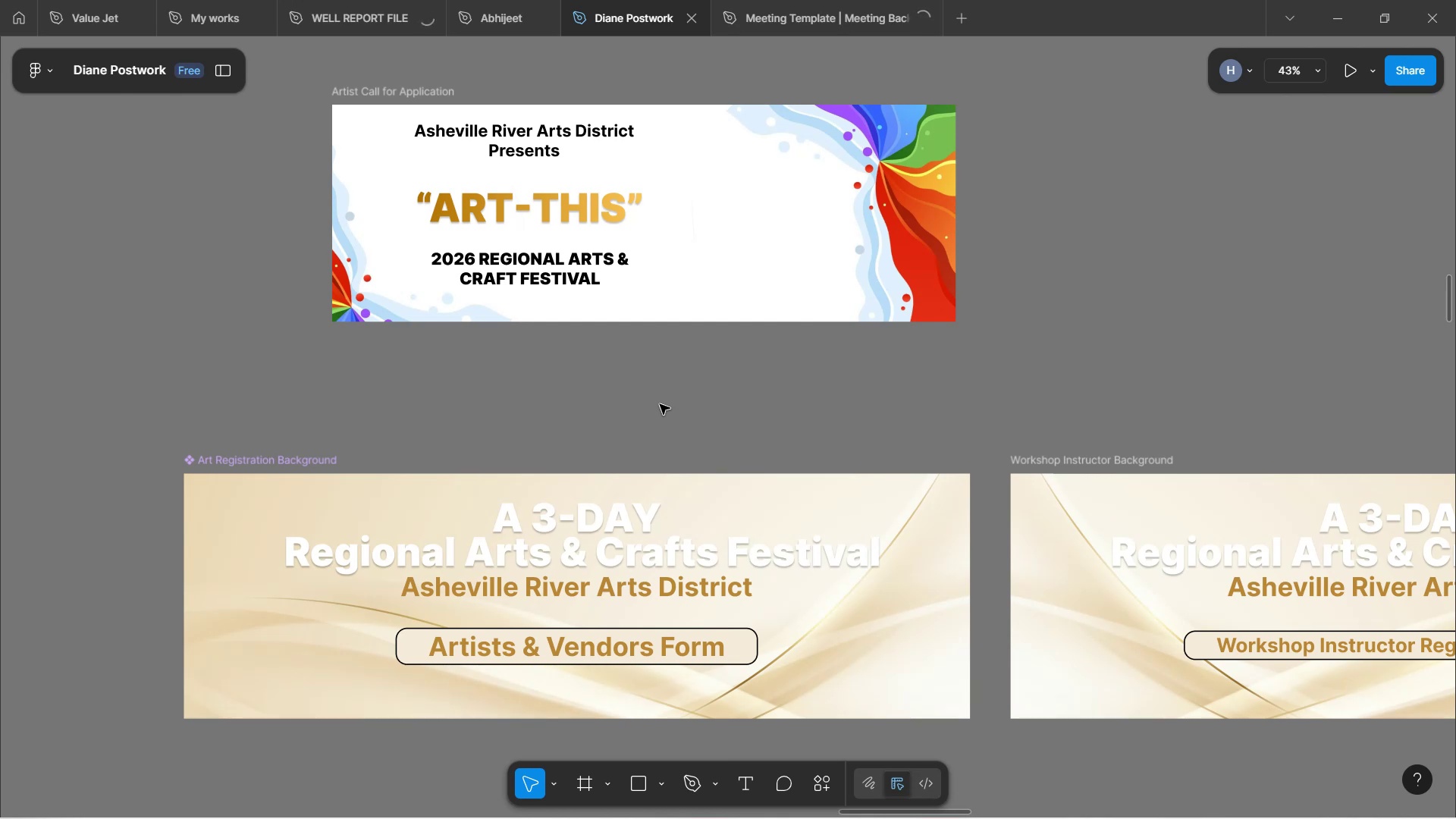 
wait(5.21)
 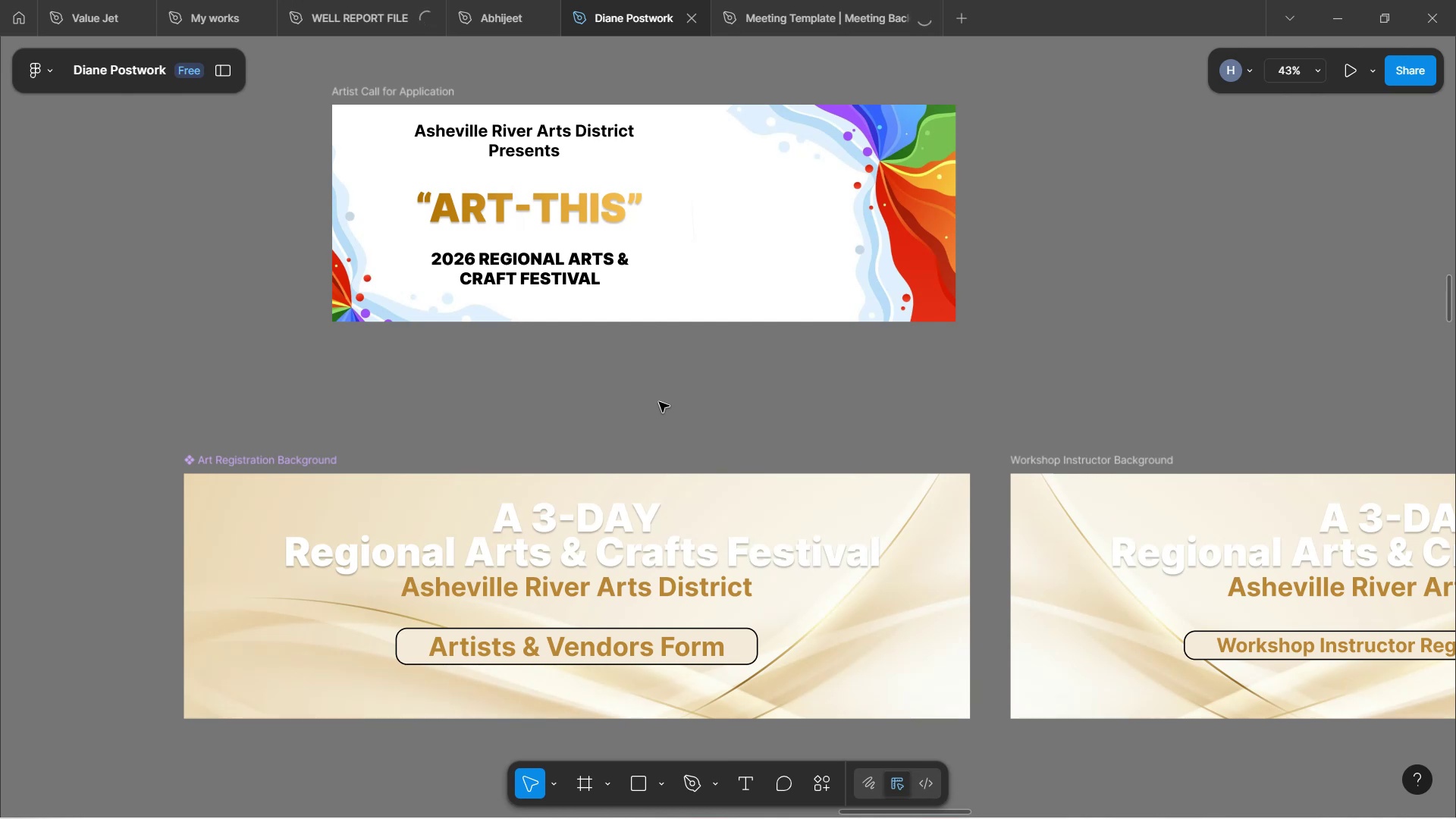 
left_click([932, 142])
 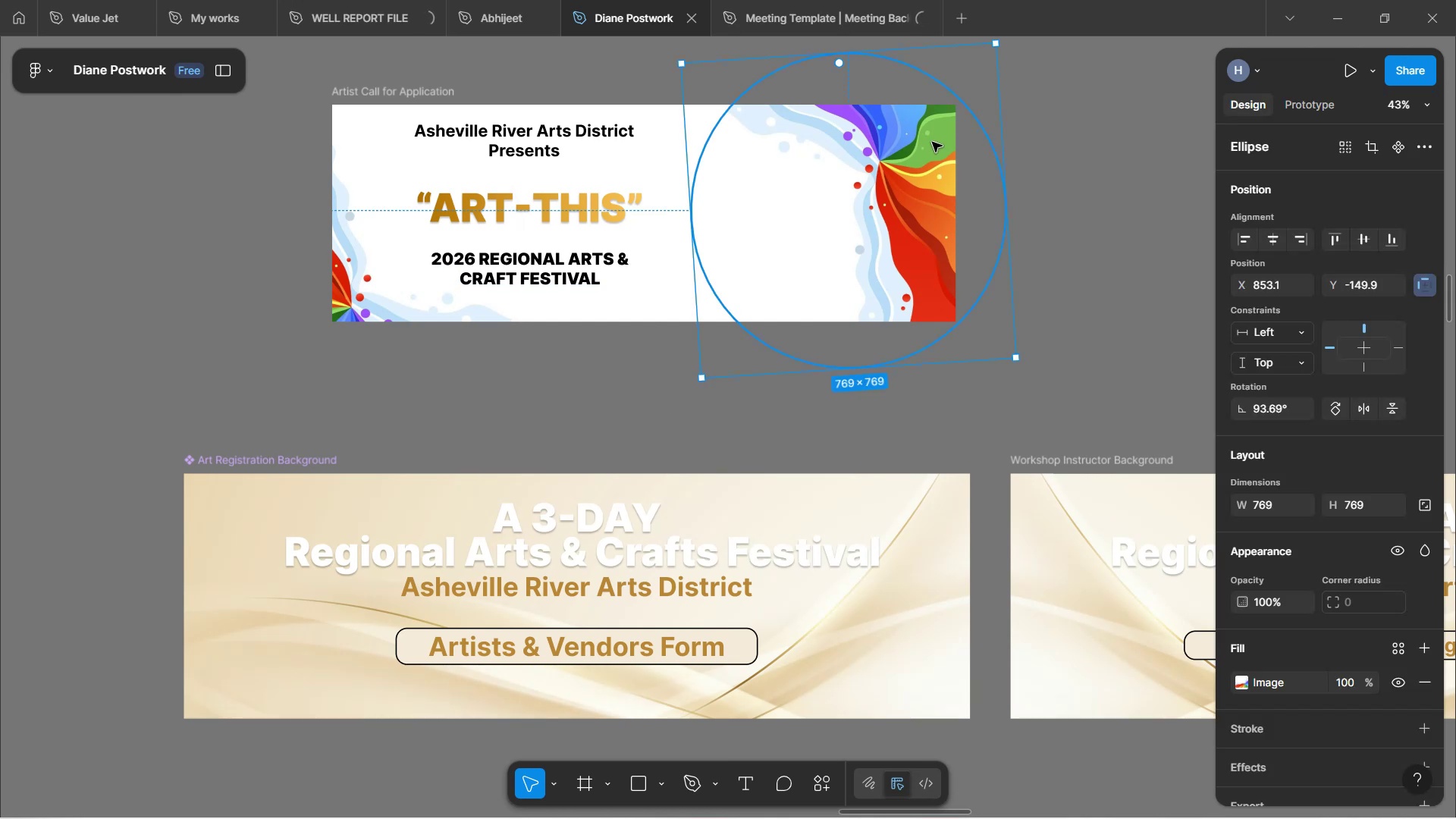 
hold_key(key=ArrowRight, duration=1.54)
 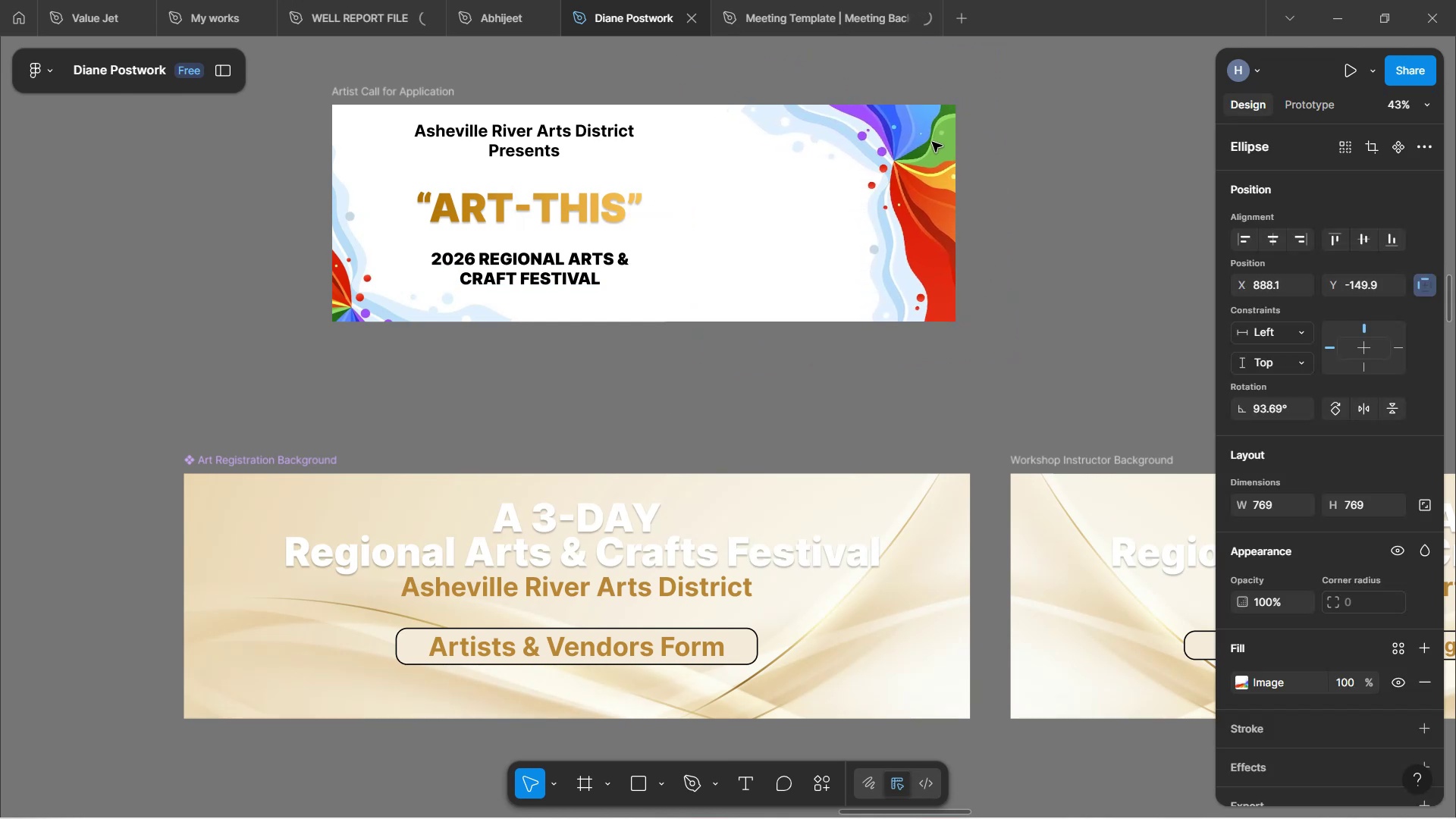 
hold_key(key=ArrowRight, duration=1.35)
 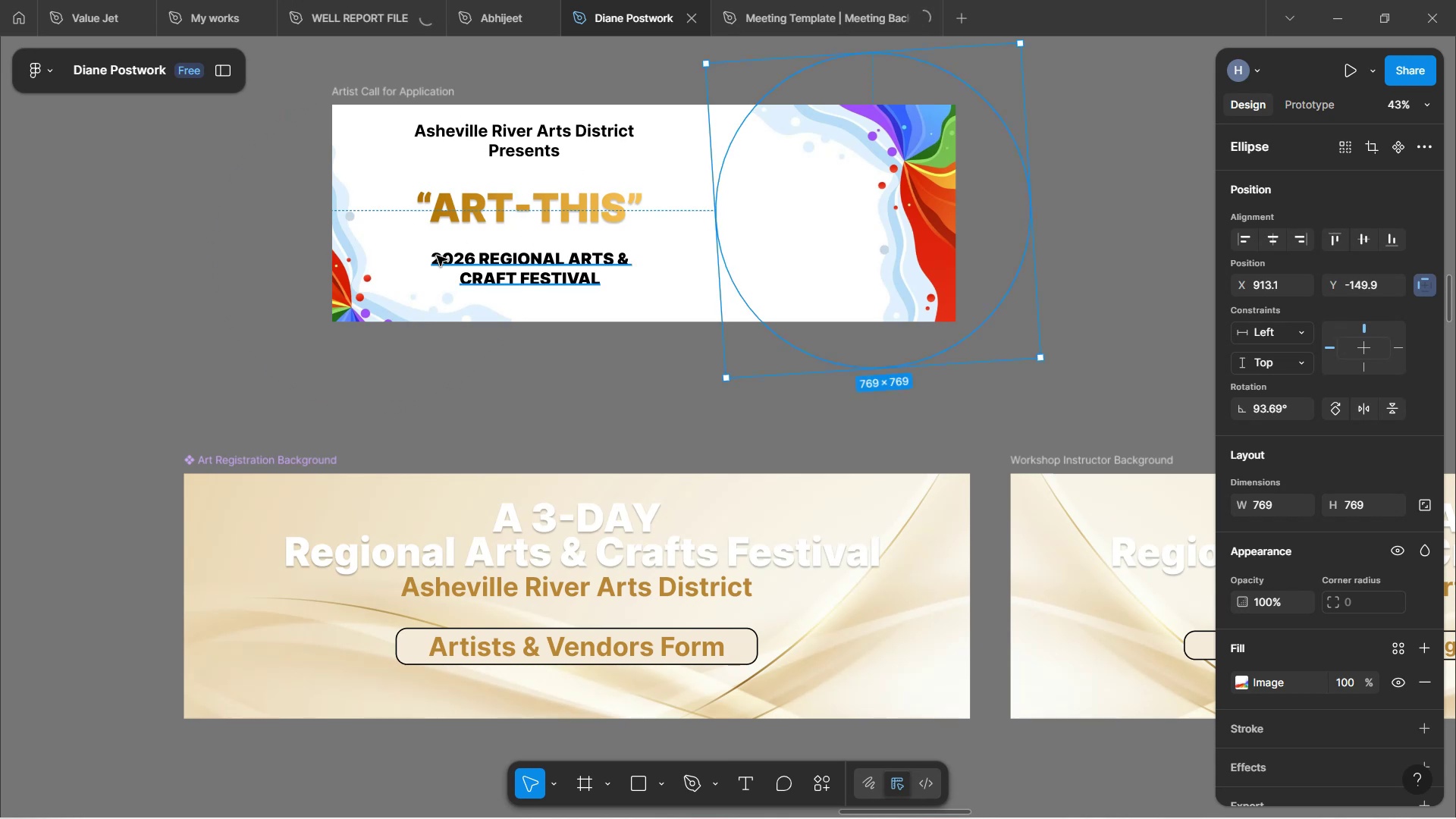 
left_click([382, 281])
 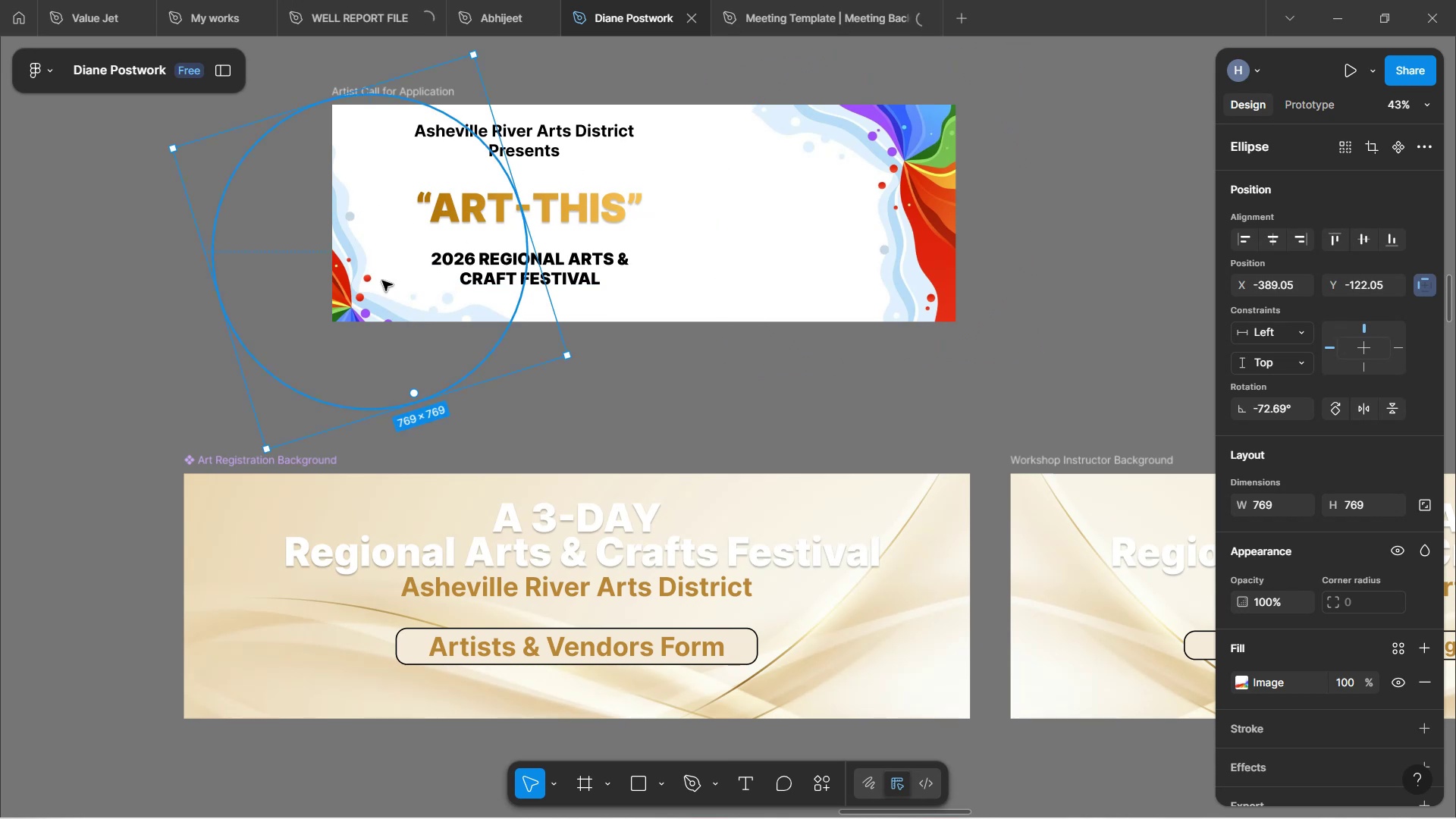 
hold_key(key=ArrowUp, duration=1.53)
 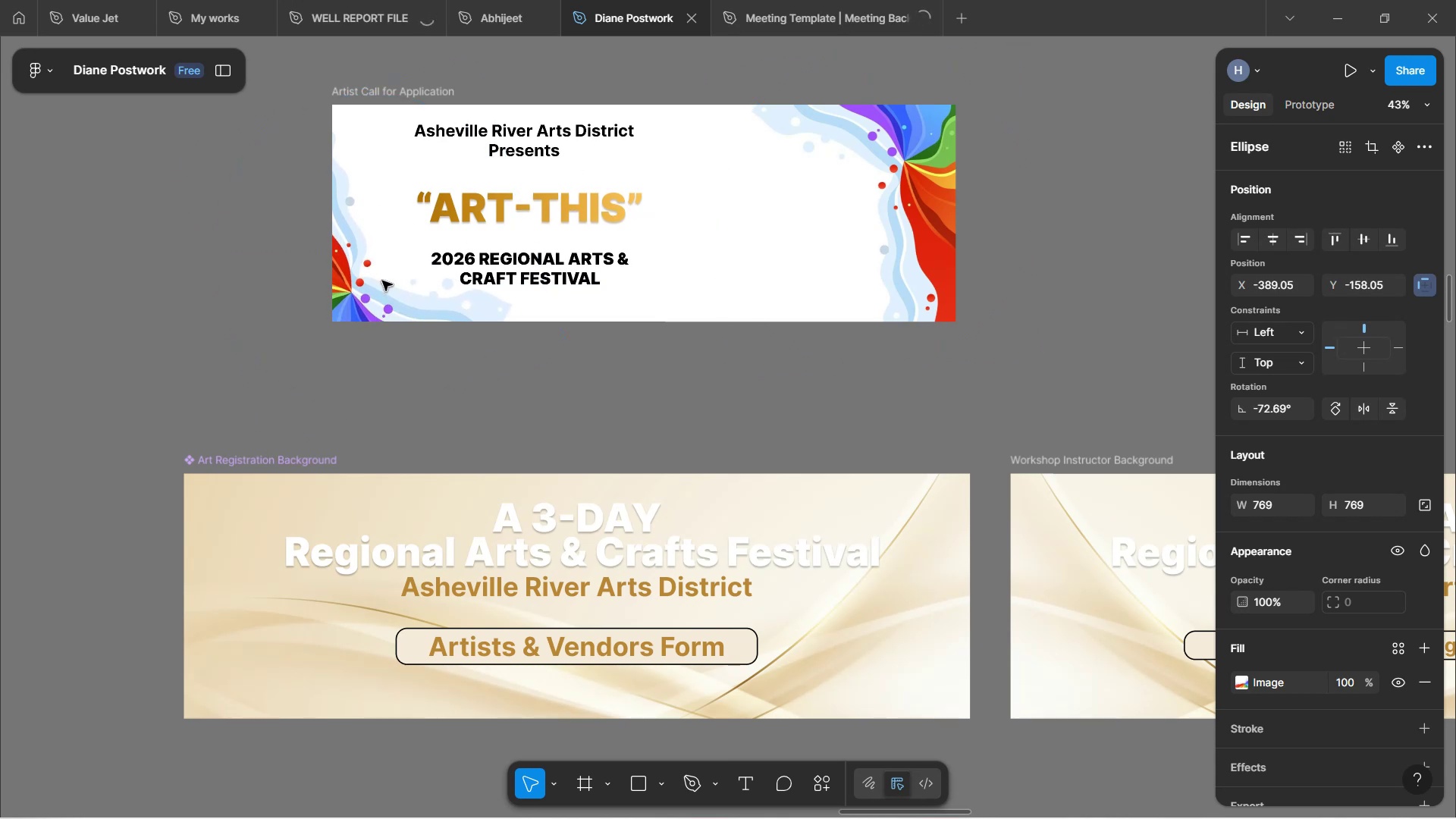 
hold_key(key=ArrowUp, duration=0.73)
 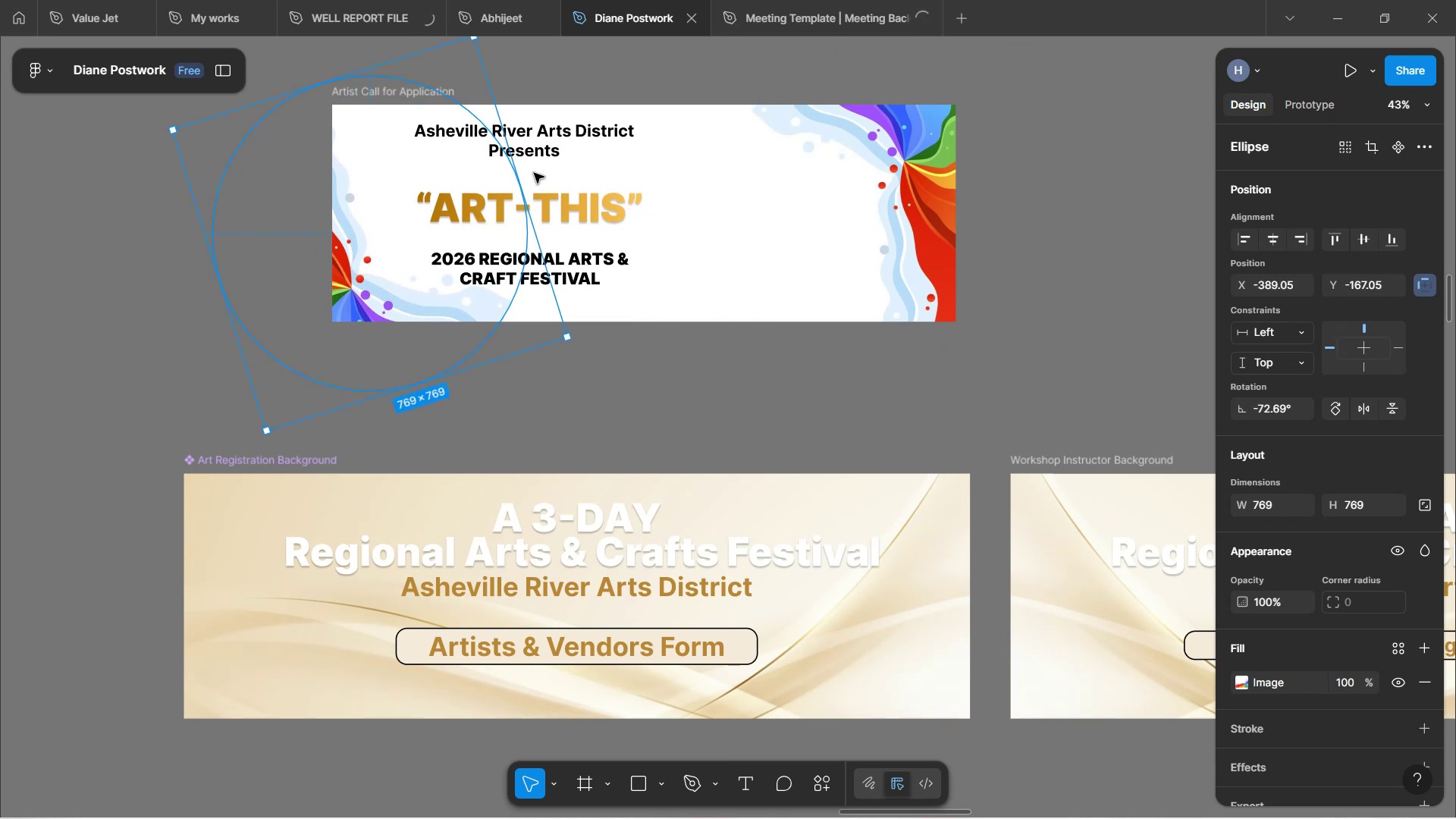 
left_click([540, 133])
 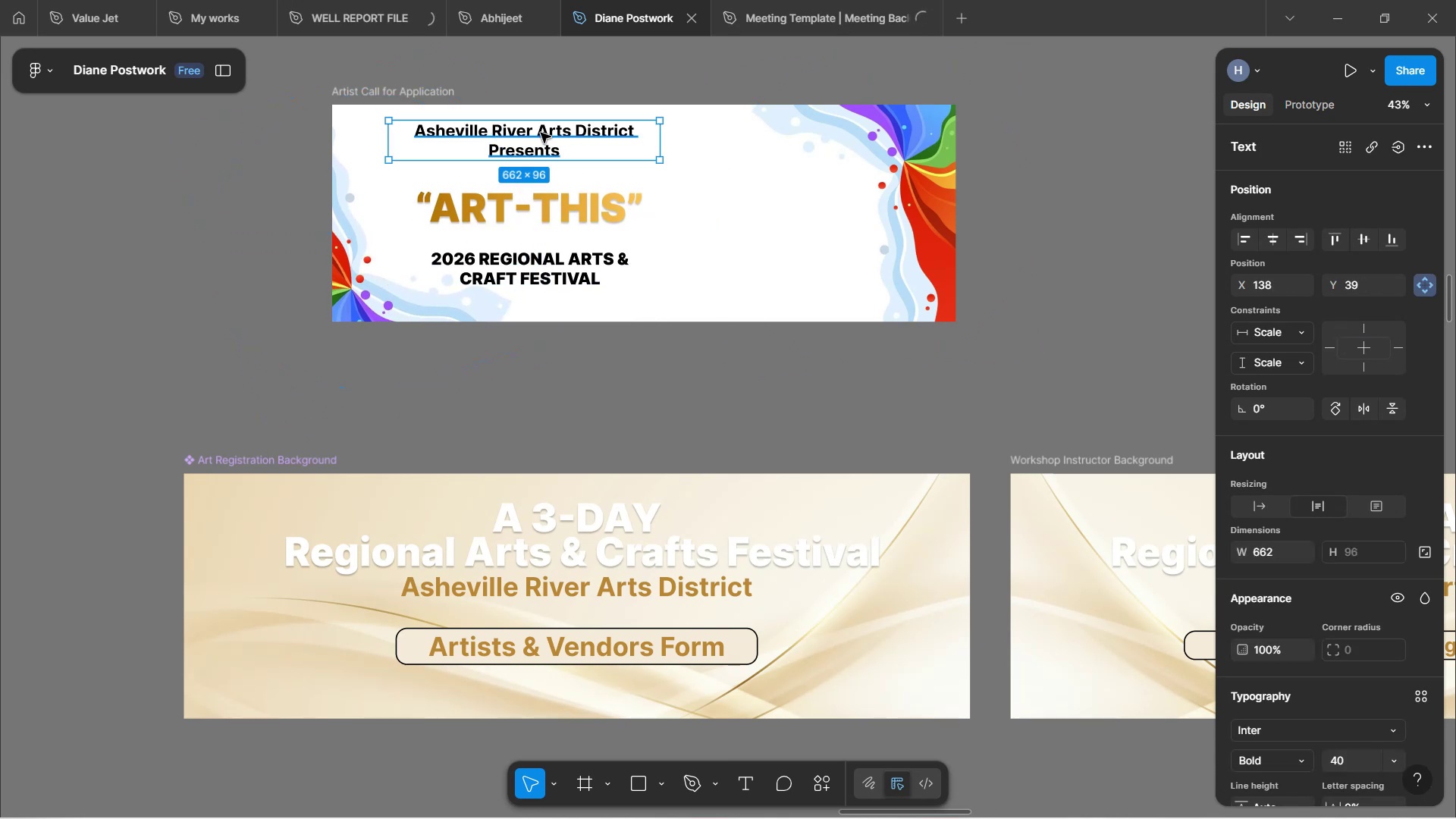 
left_click_drag(start_coordinate=[541, 131], to_coordinate=[660, 131])
 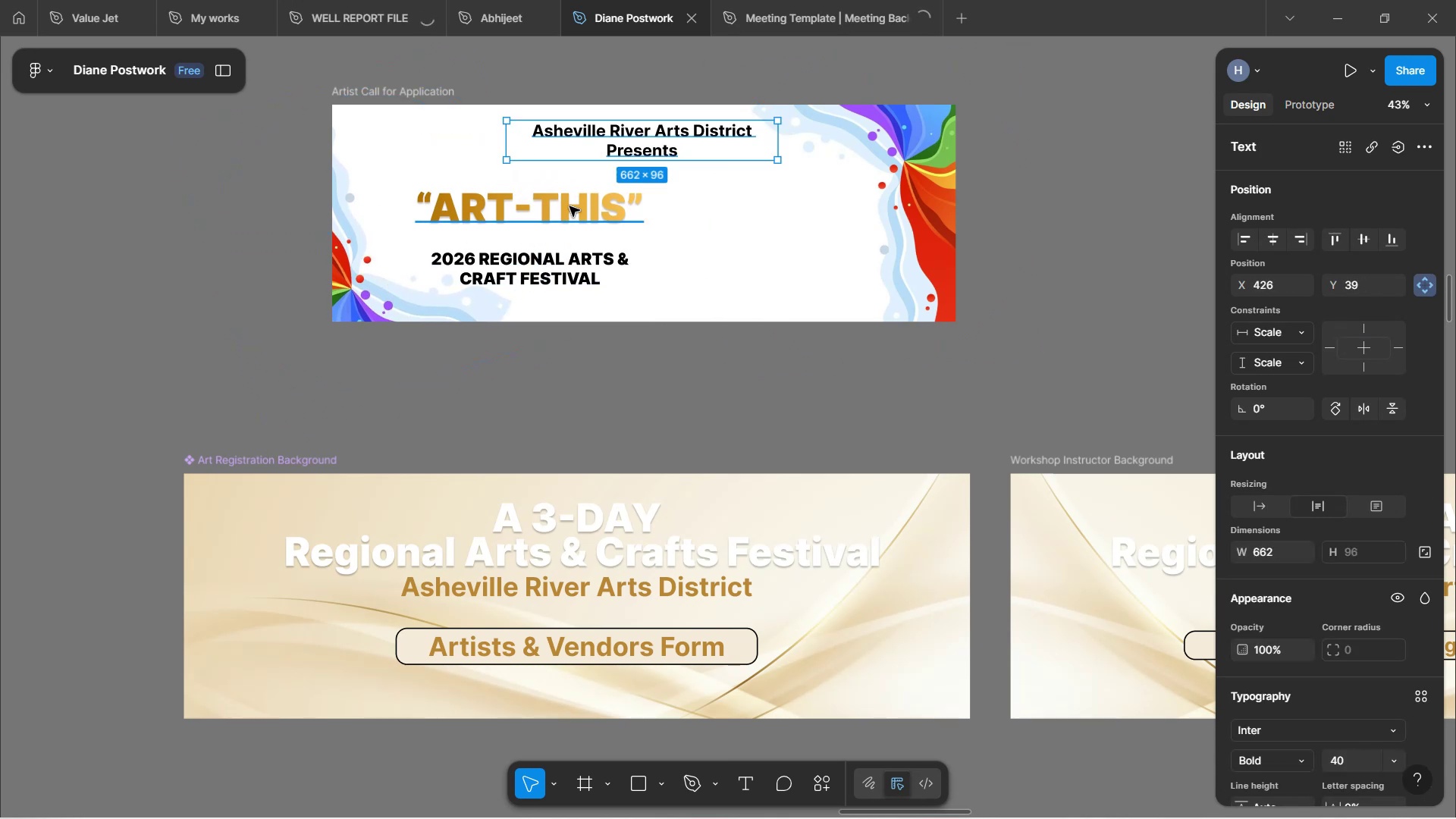 
left_click_drag(start_coordinate=[570, 206], to_coordinate=[656, 210])
 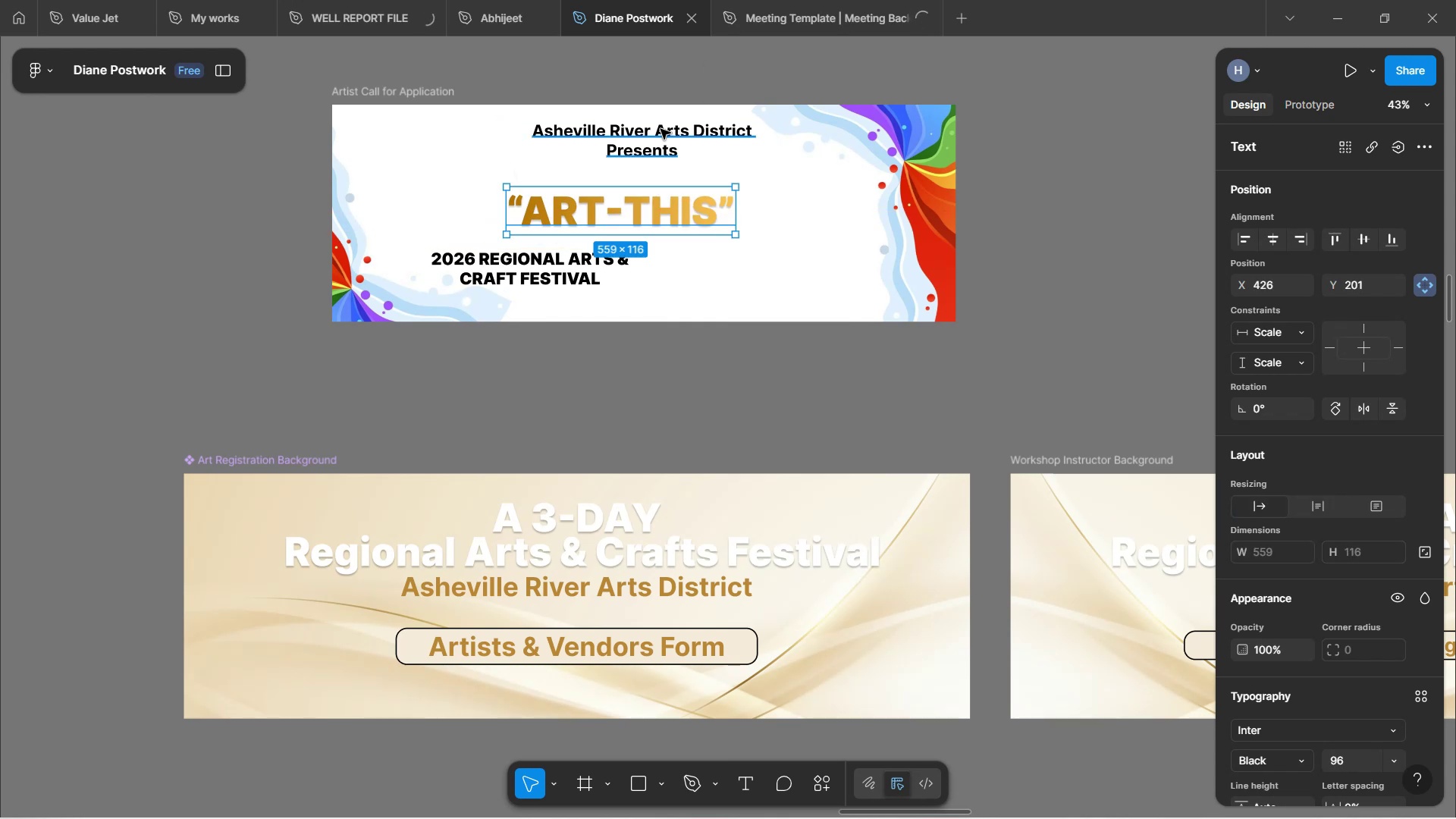 
left_click_drag(start_coordinate=[661, 131], to_coordinate=[642, 157])
 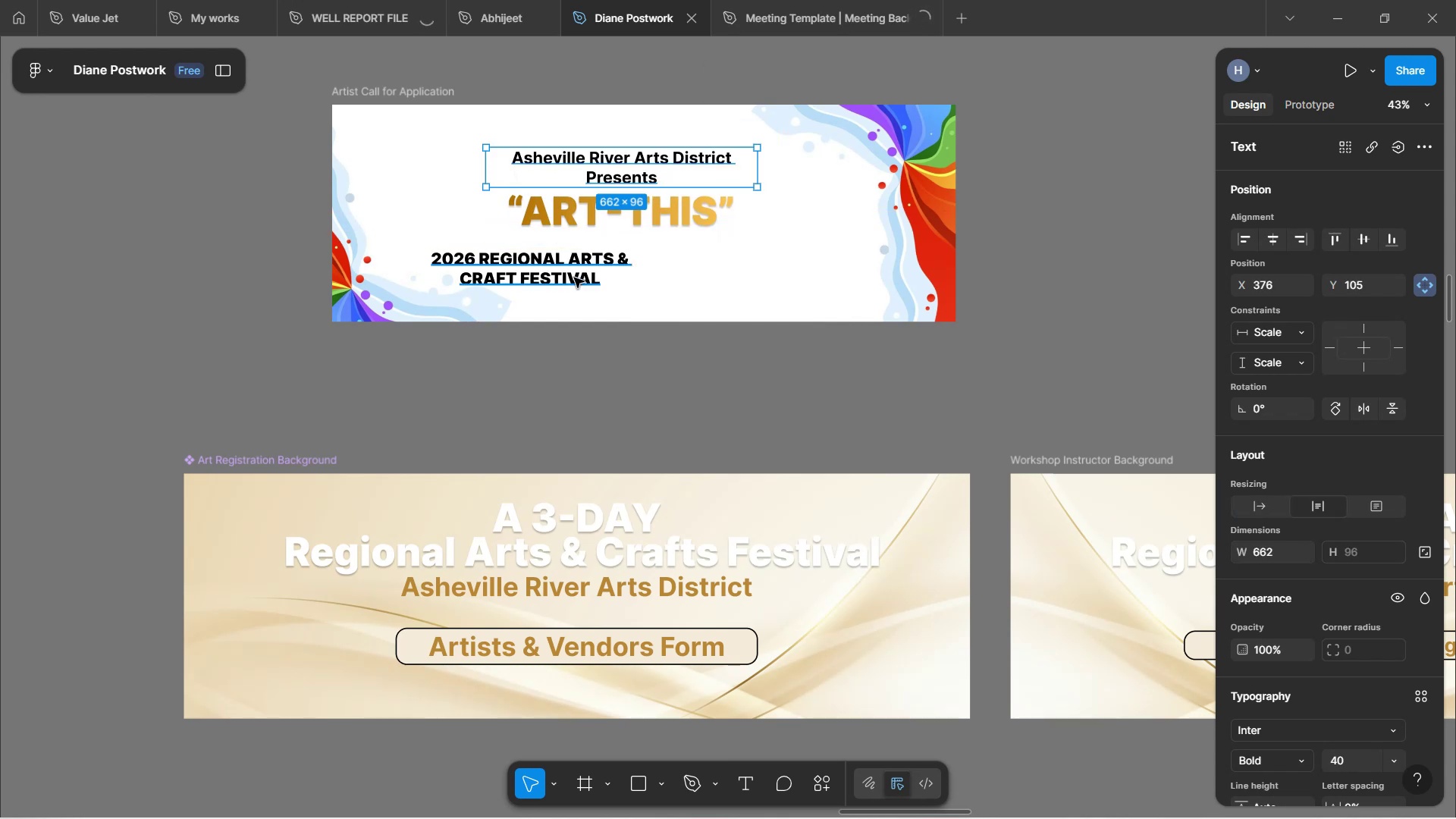 
left_click_drag(start_coordinate=[575, 271], to_coordinate=[659, 261])
 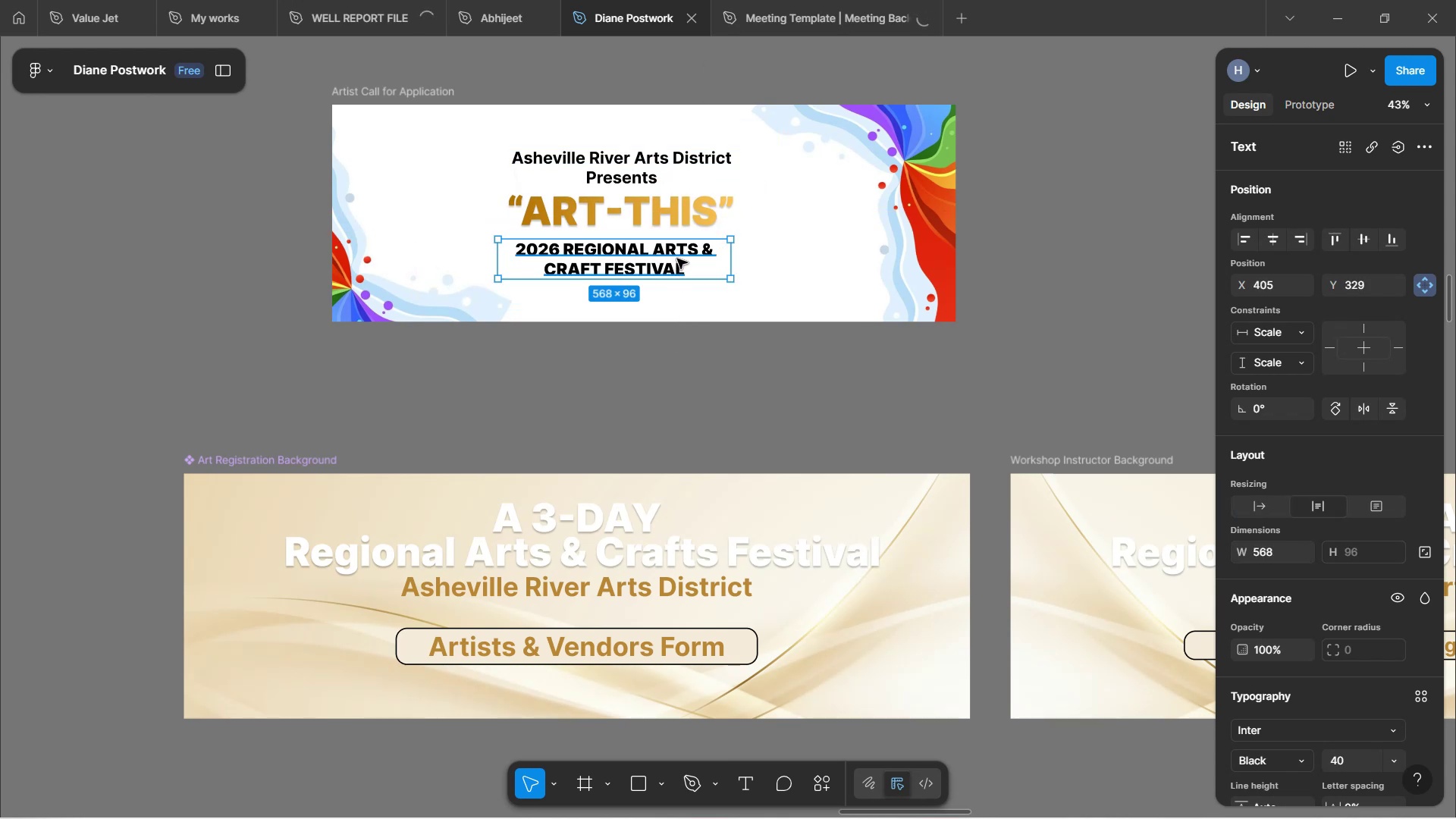 
left_click([689, 346])
 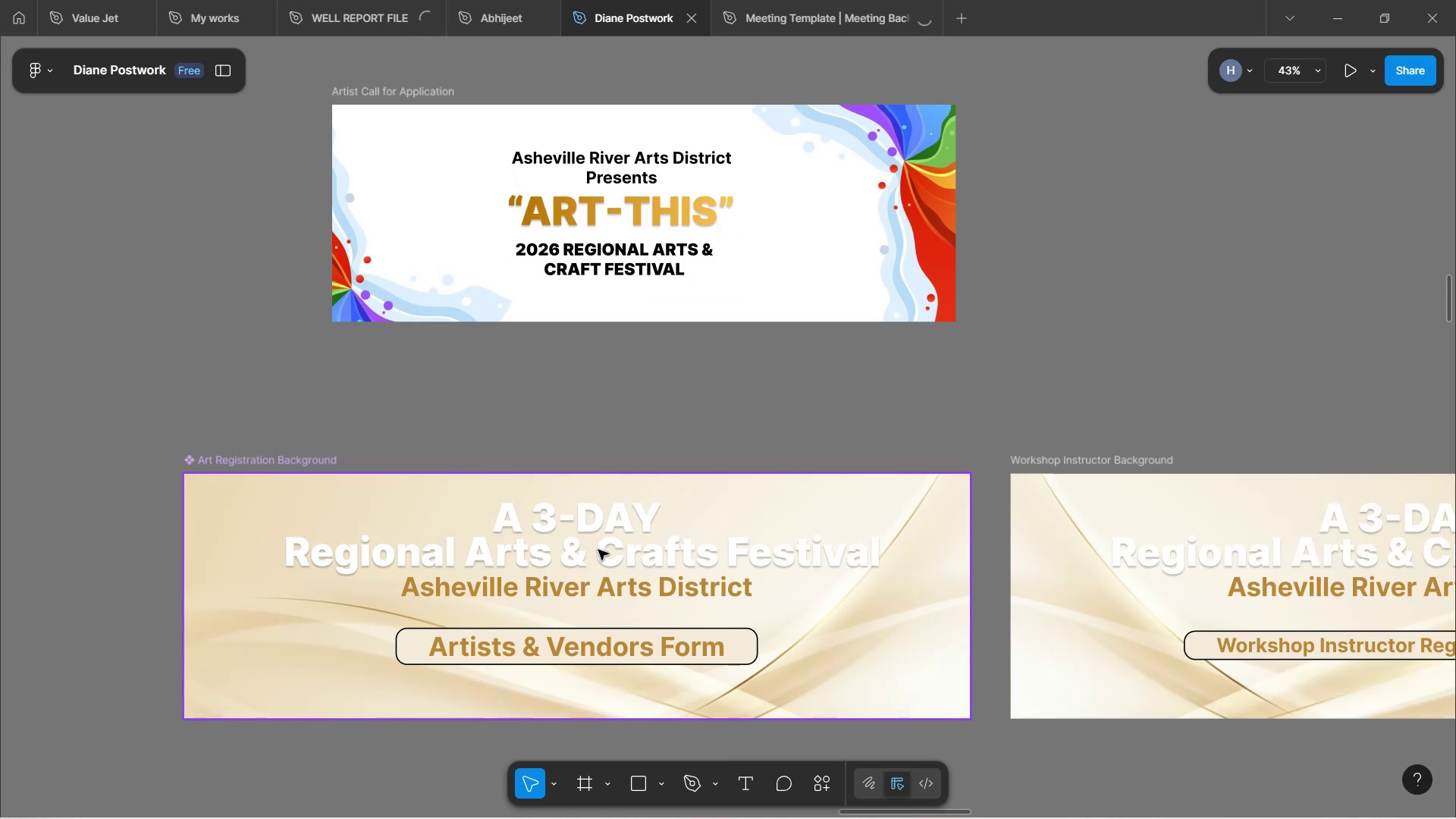 
wait(5.37)
 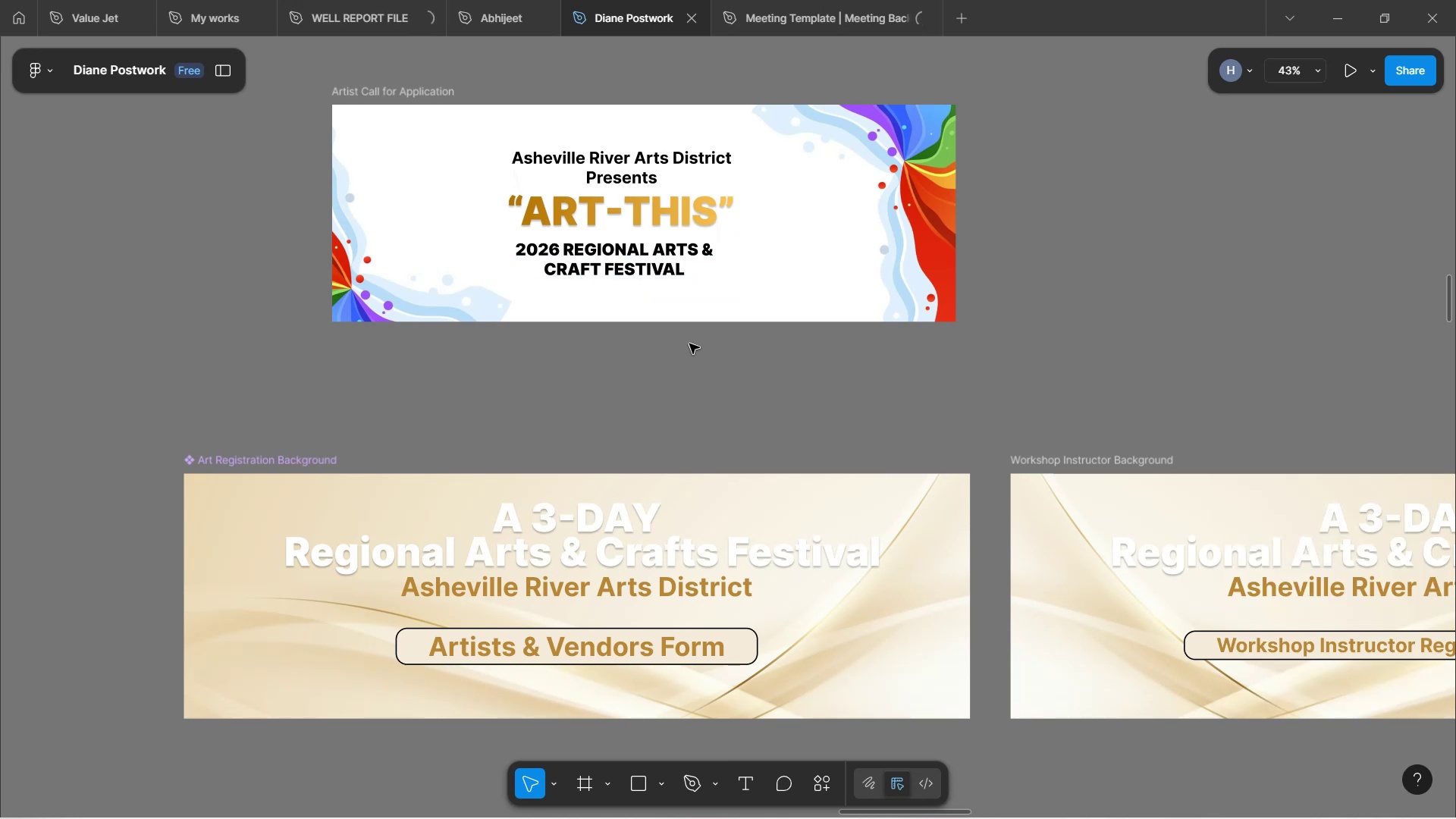 
left_click_drag(start_coordinate=[629, 169], to_coordinate=[689, 400])
 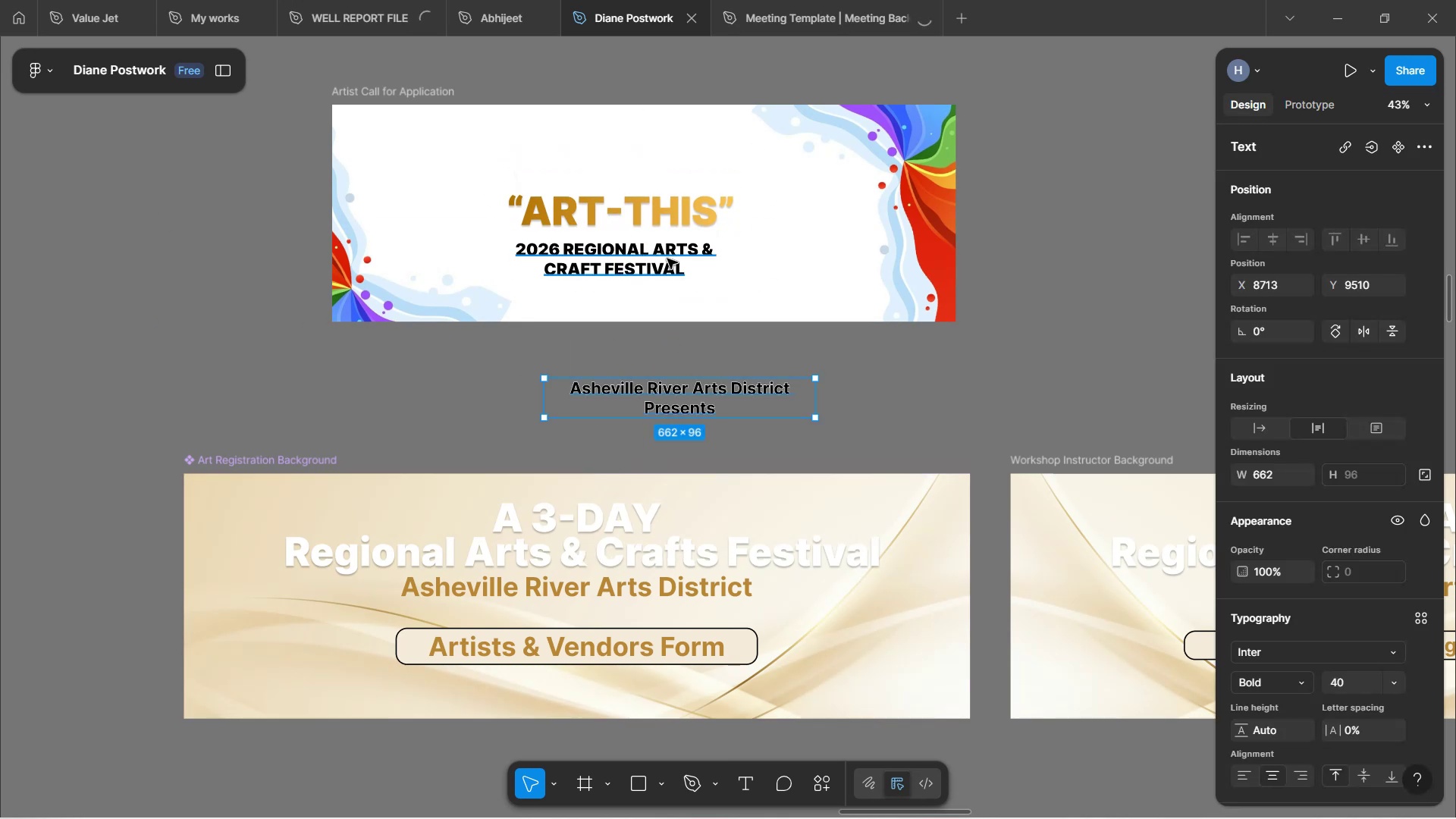 
left_click_drag(start_coordinate=[666, 258], to_coordinate=[1067, 376])
 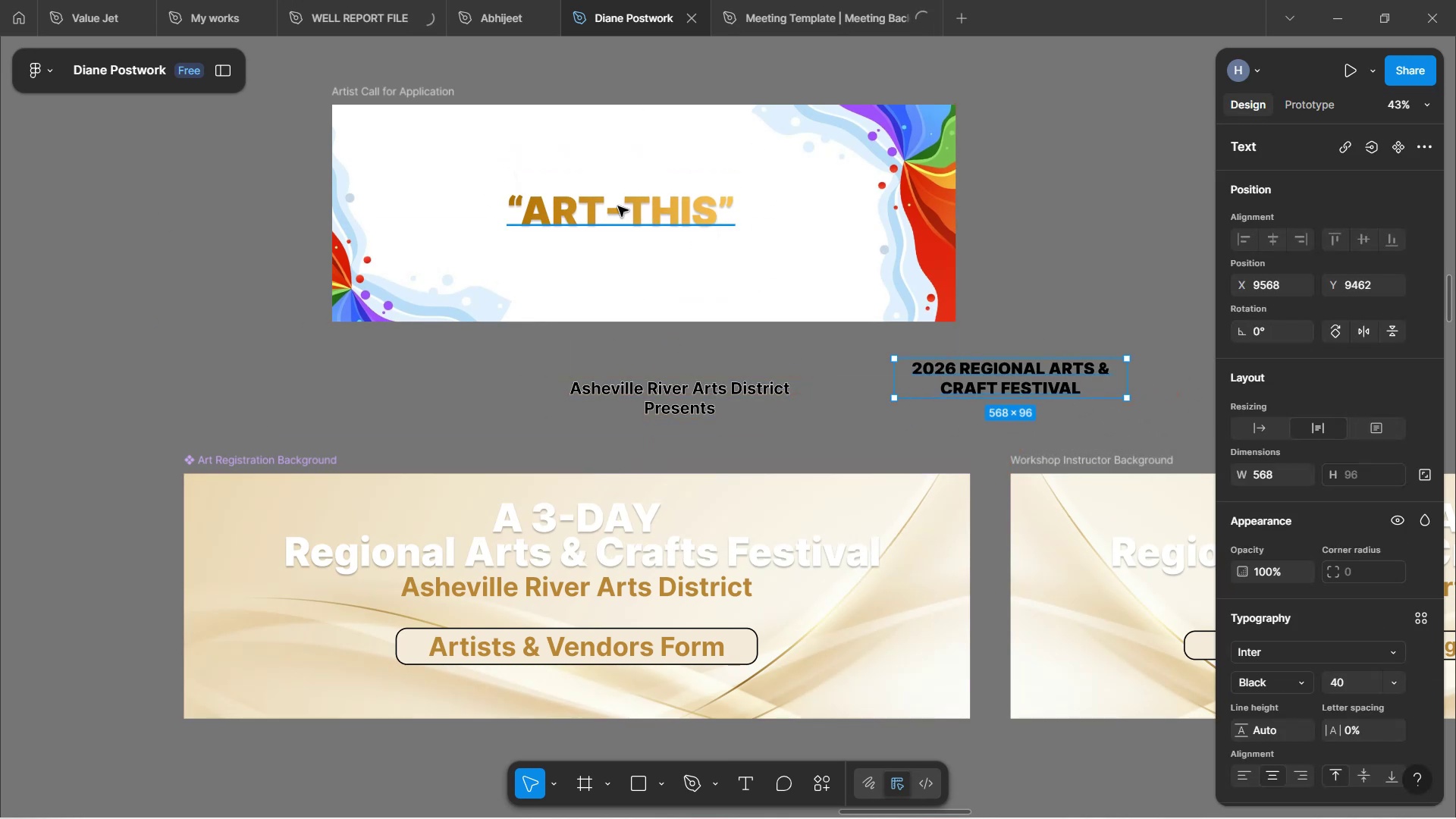 
left_click_drag(start_coordinate=[617, 206], to_coordinate=[261, 364])
 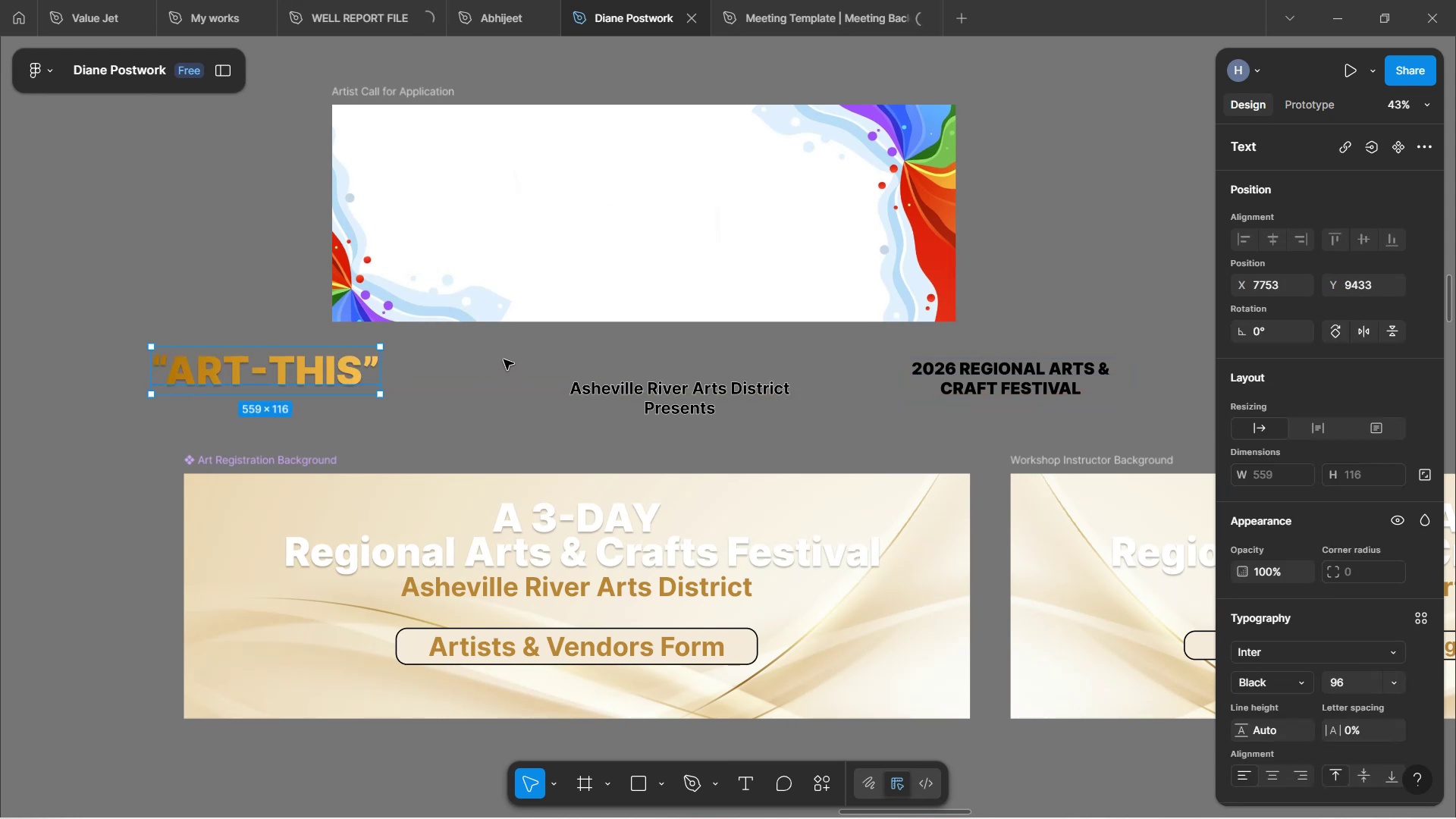 
wait(9.48)
 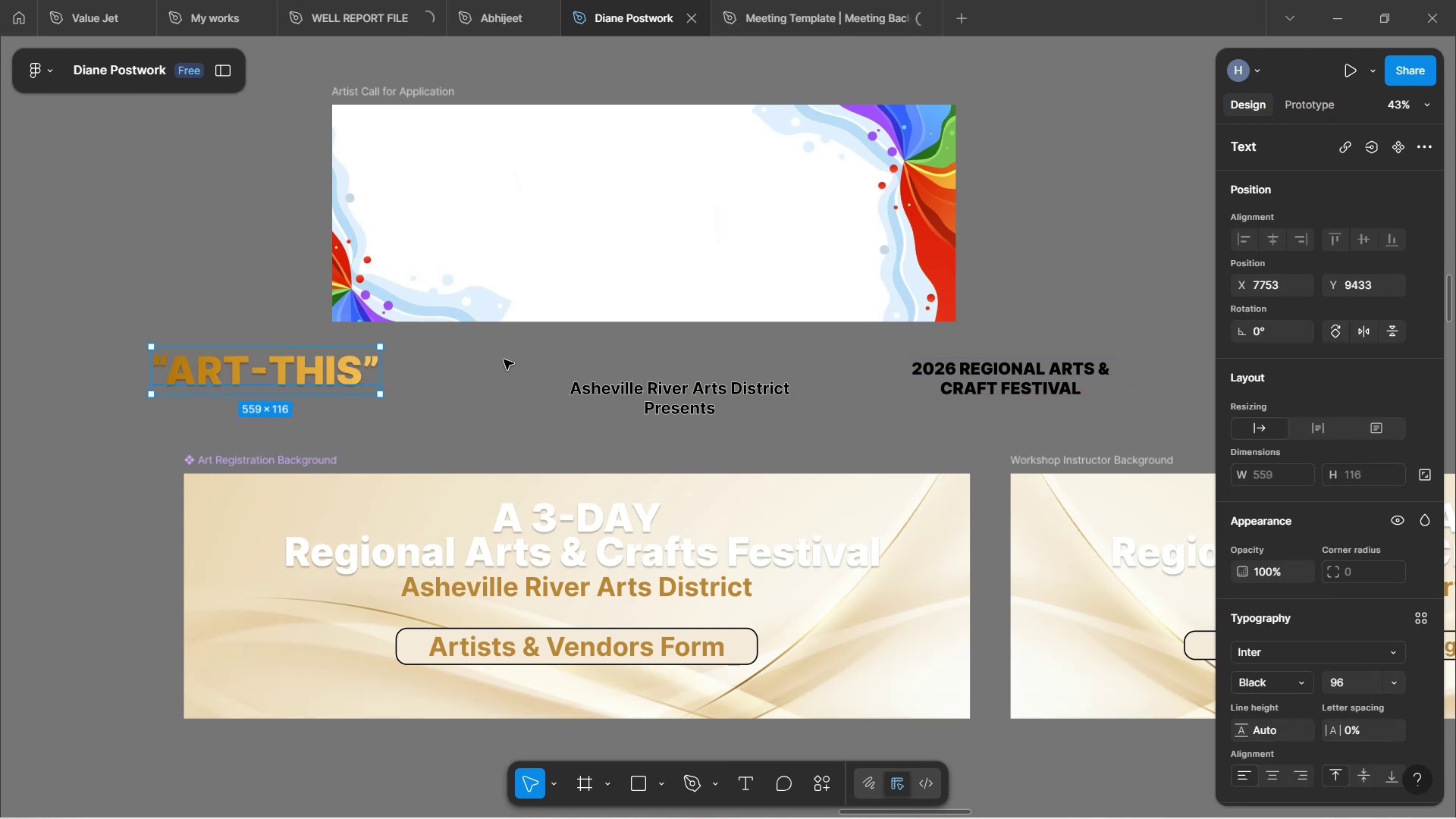 
double_click([635, 563])
 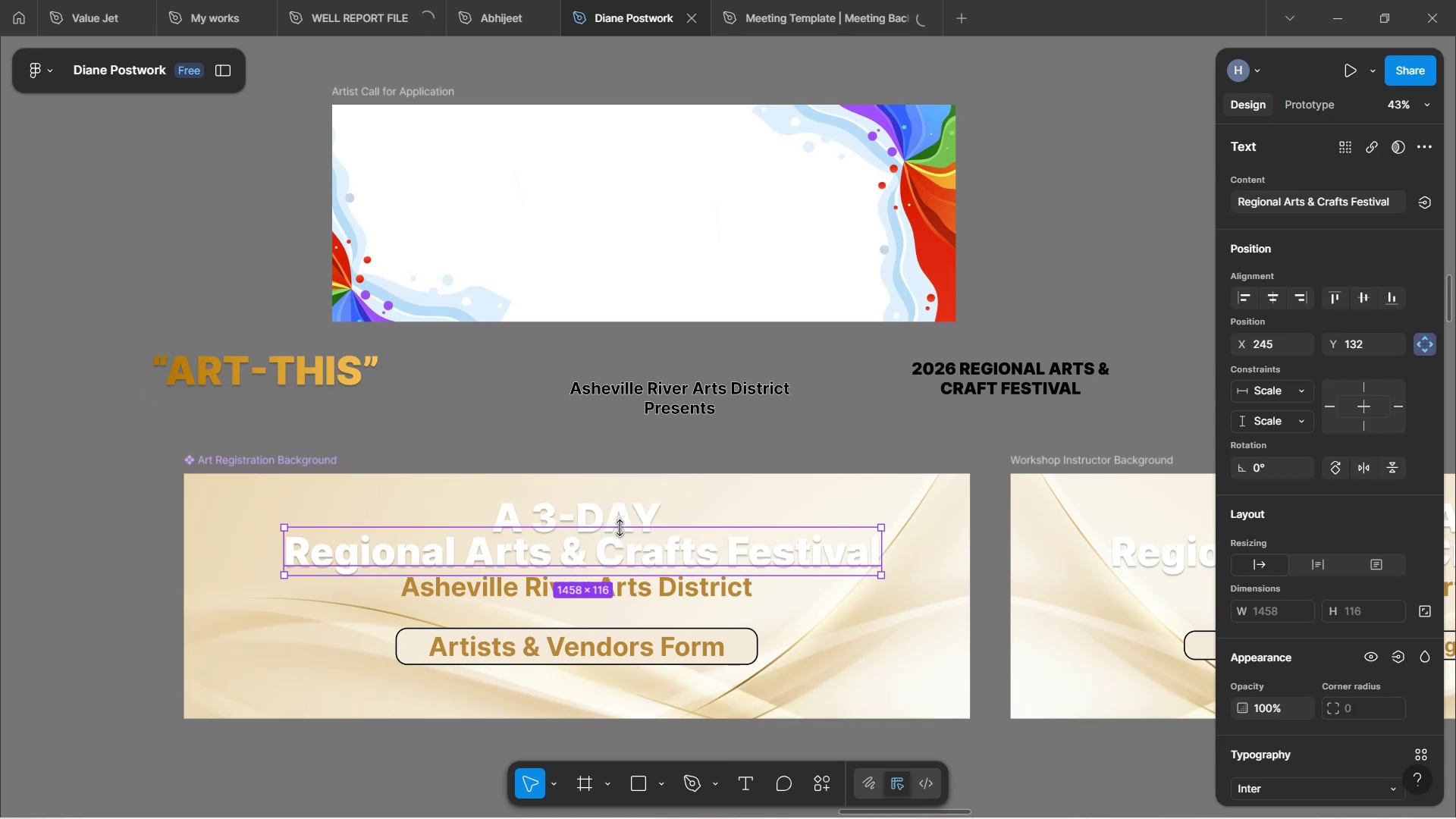 
hold_key(key=ShiftLeft, duration=0.8)
left_click([620, 518])
 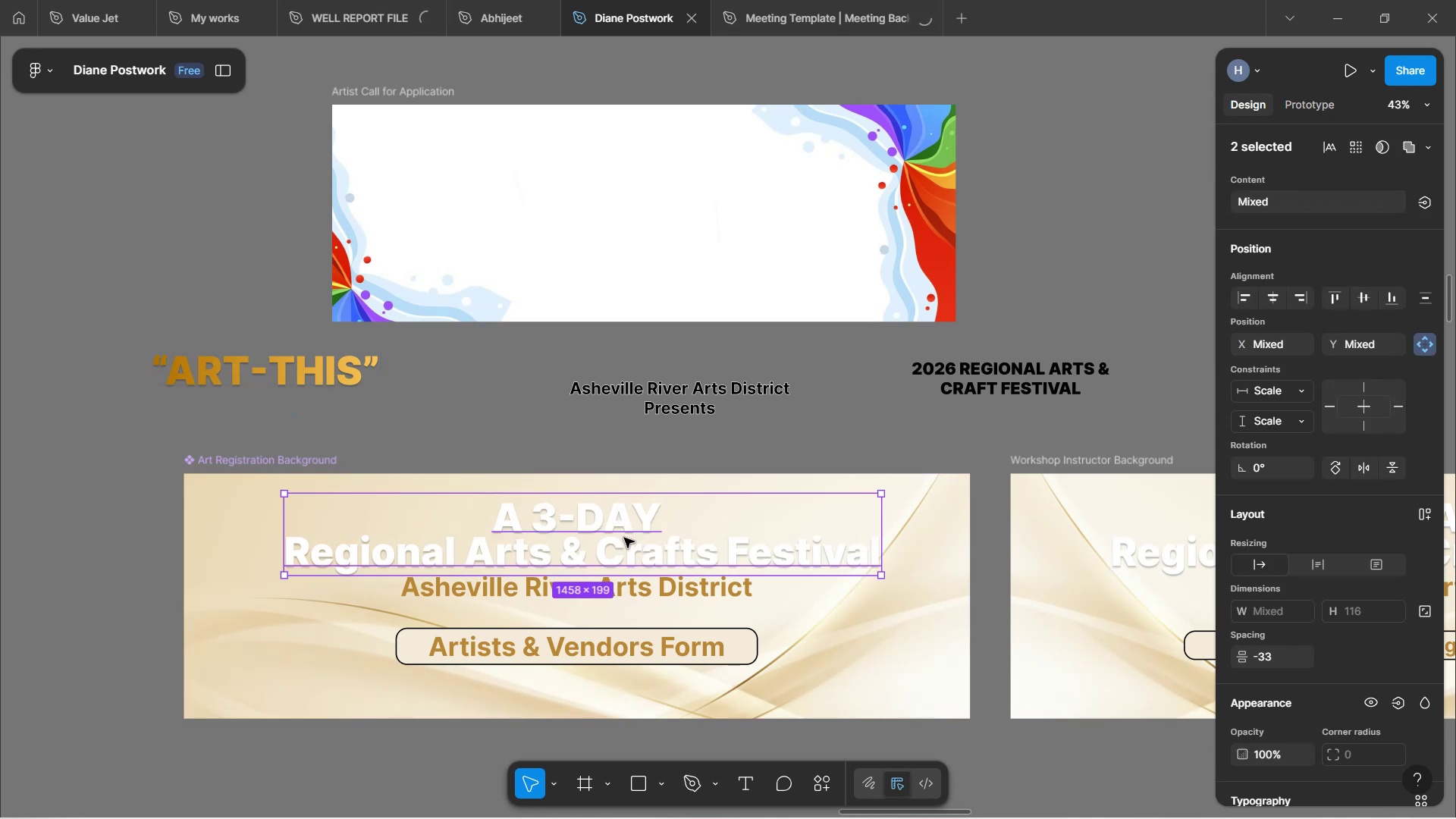 
hold_key(key=AltLeft, duration=1.52)
left_click_drag(start_coordinate=[628, 551], to_coordinate=[695, 231])
 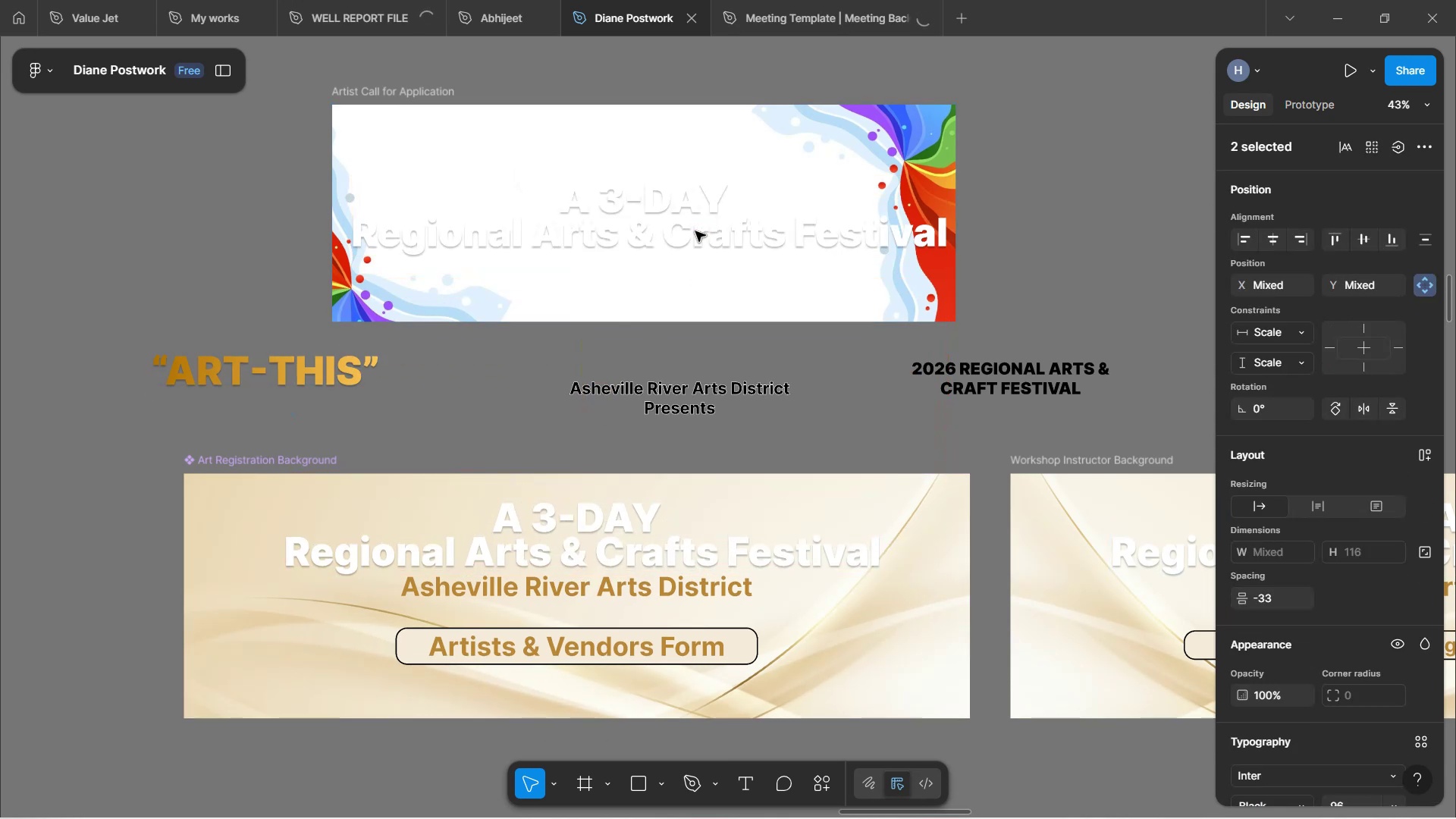 
hold_key(key=AltLeft, duration=0.95)
 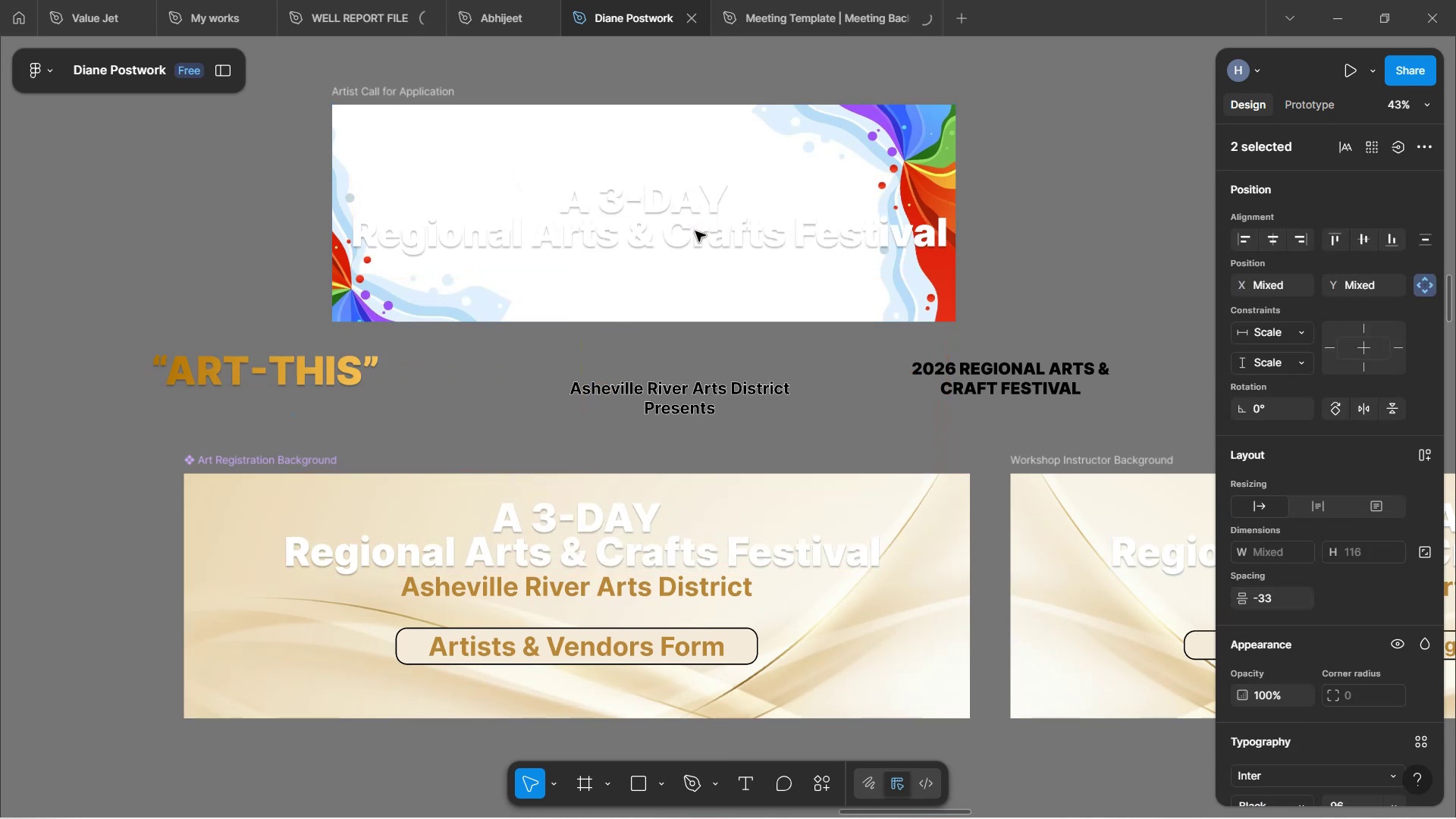 
right_click([695, 231])
 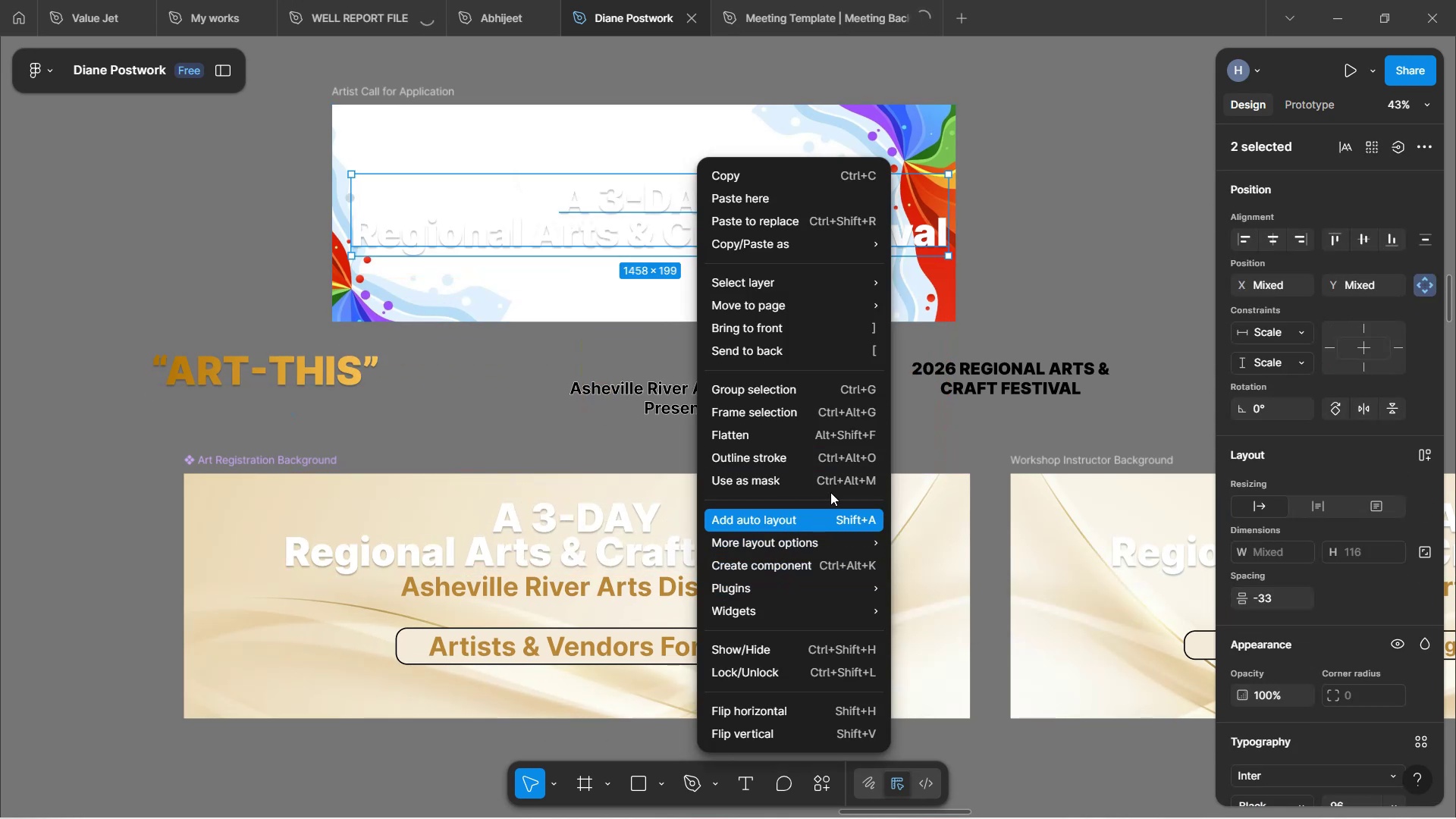 
left_click([997, 291])
 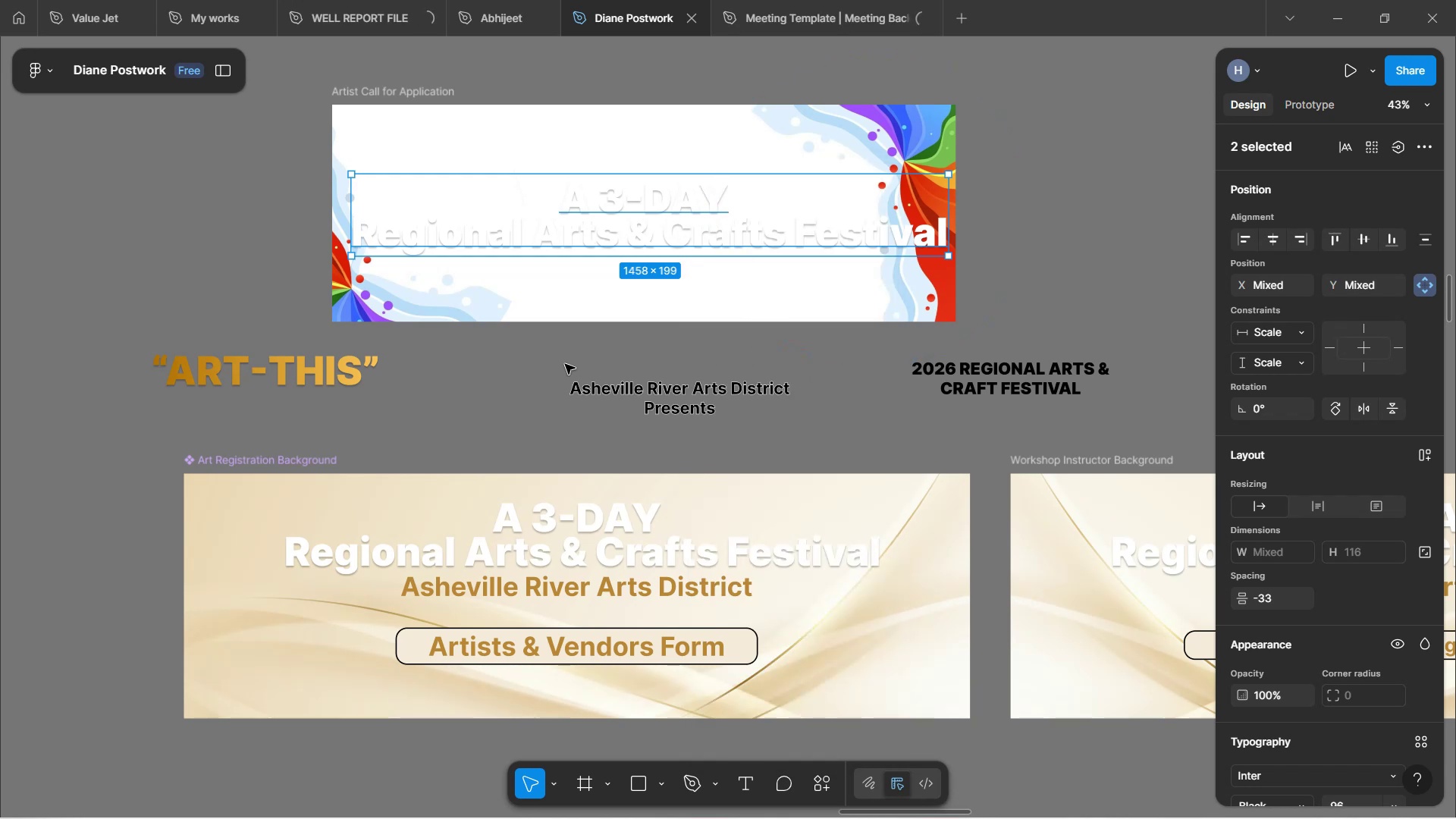 
left_click([558, 369])
 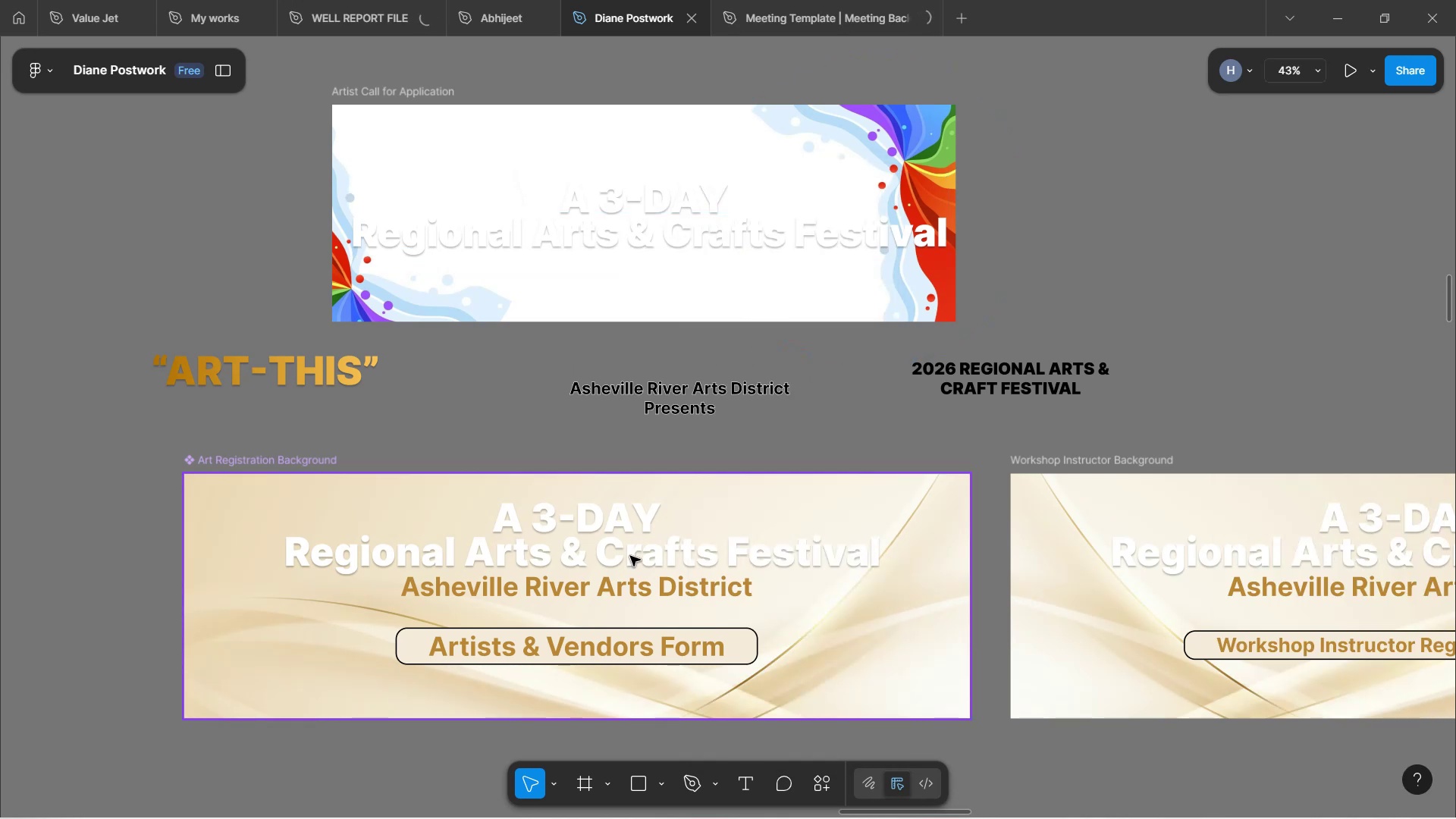 
left_click([630, 556])
 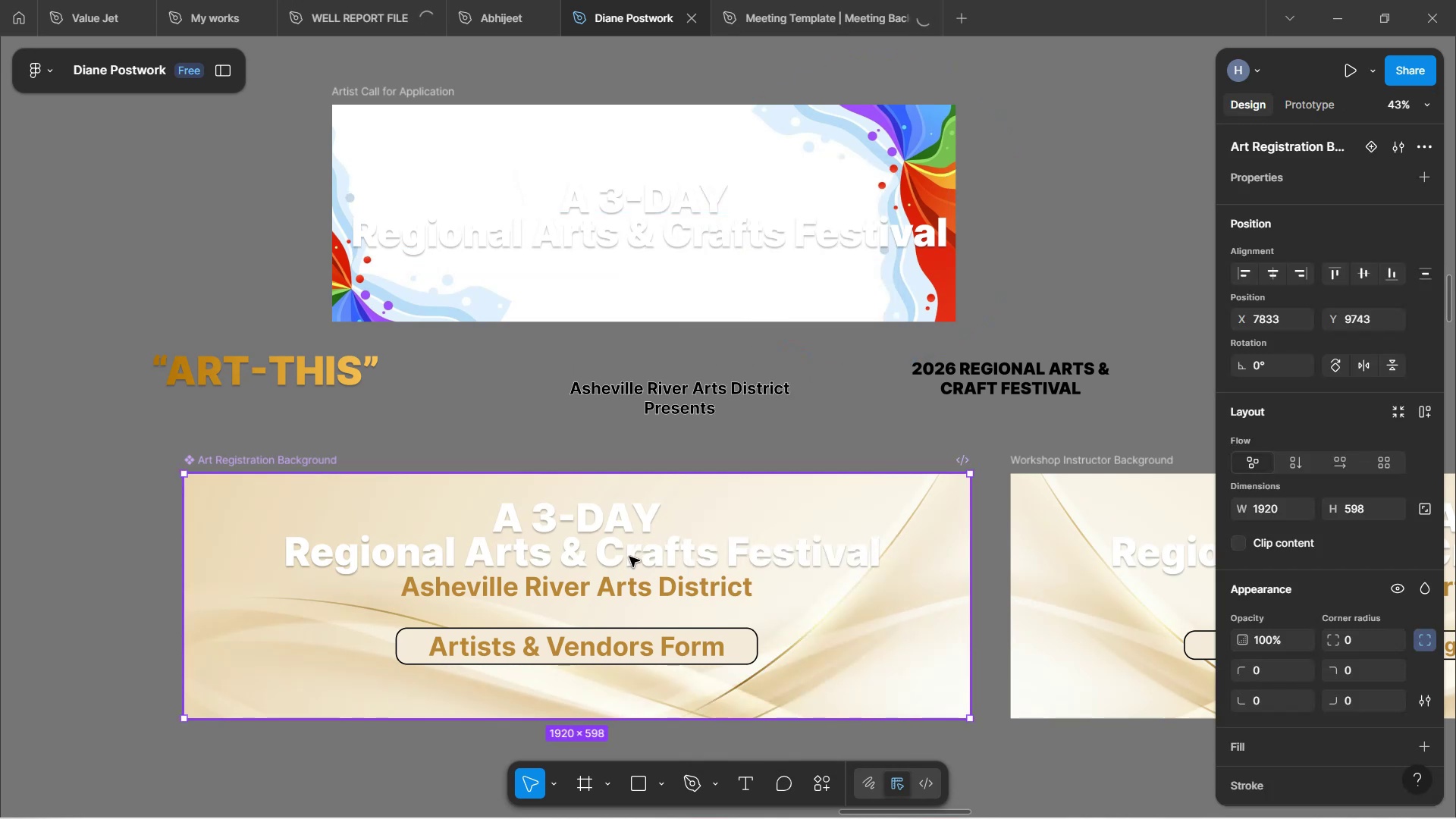 
double_click([629, 557])
 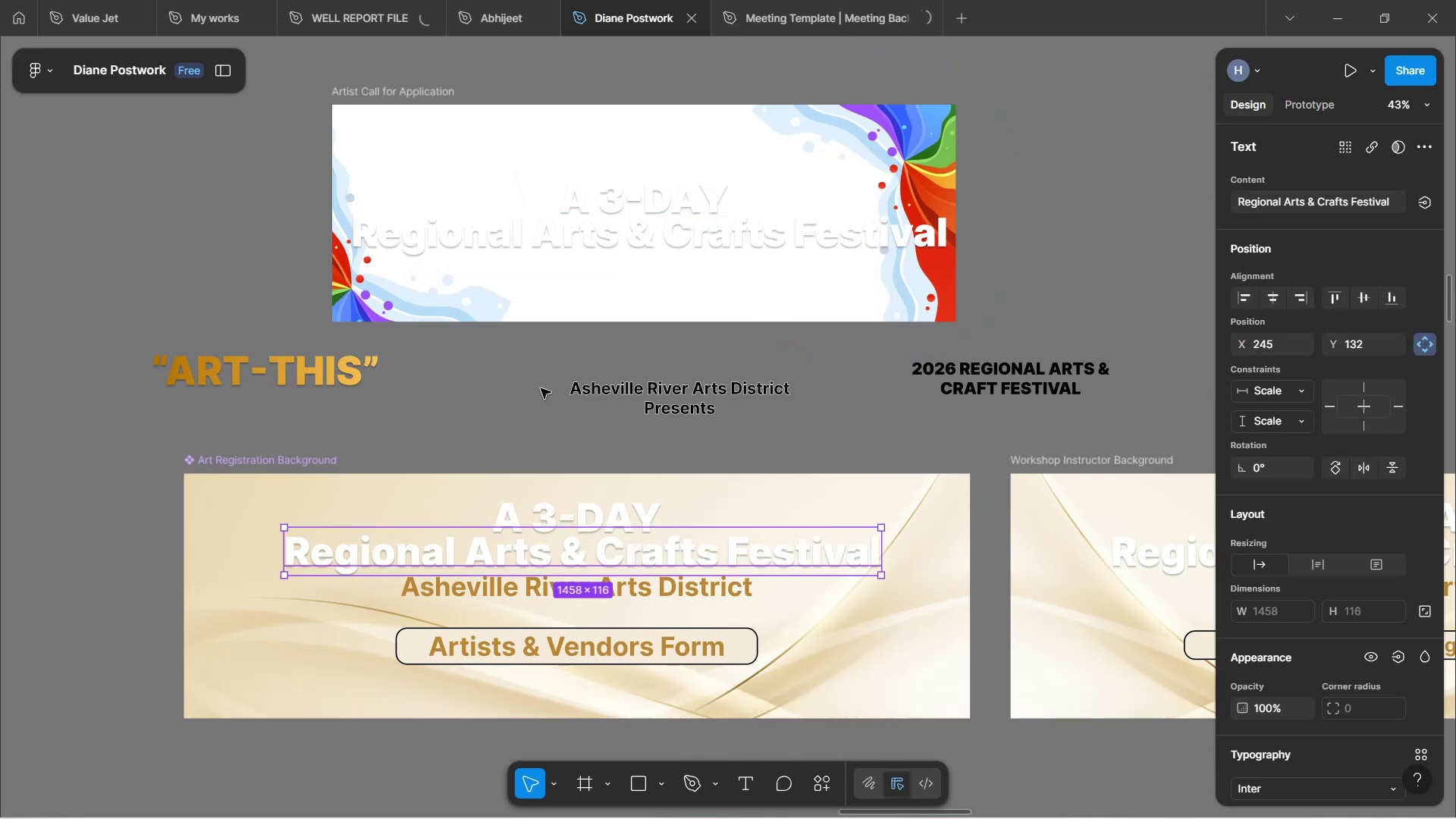 
left_click([541, 388])
 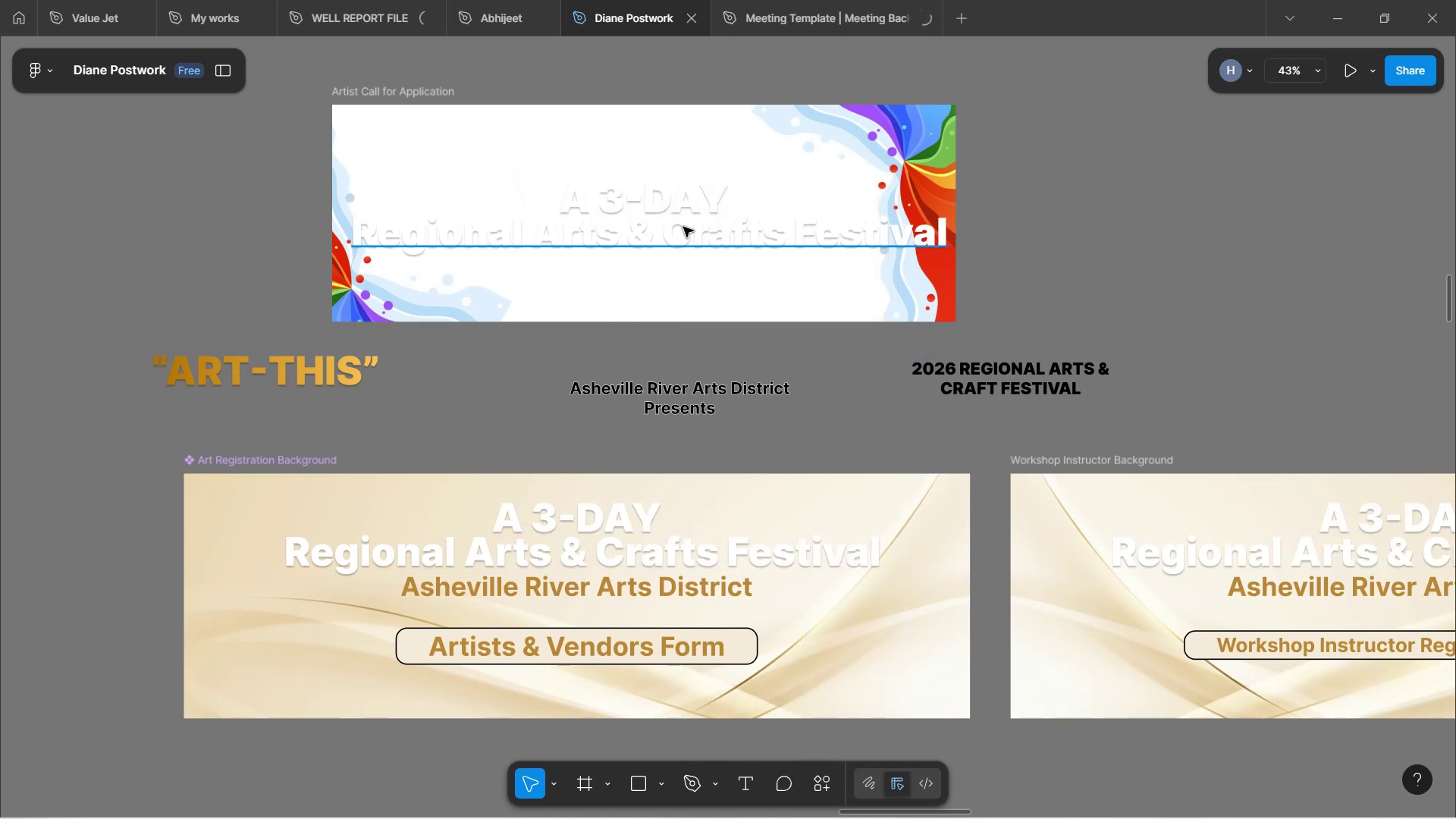 
left_click([683, 227])
 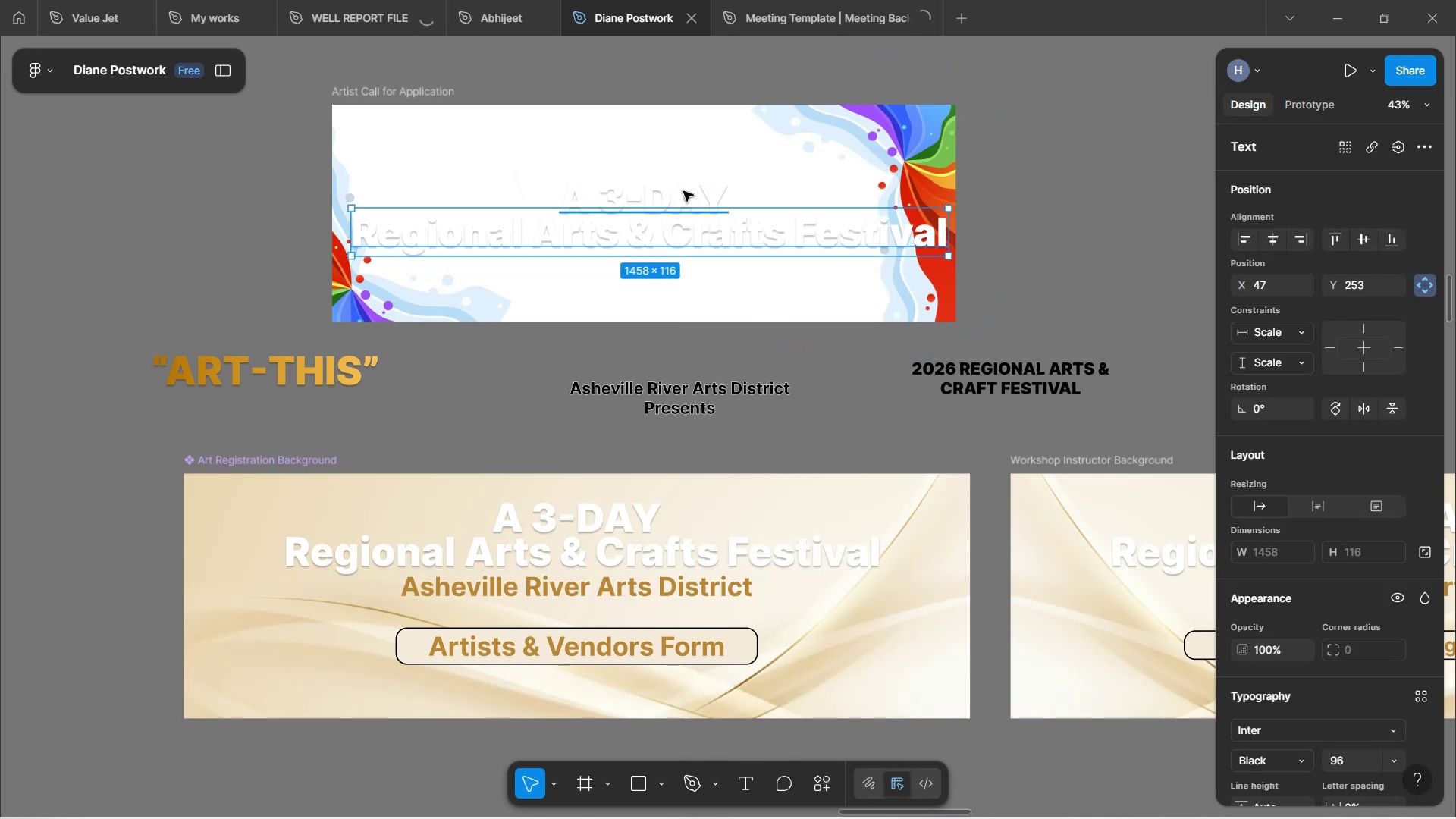 
hold_key(key=ShiftLeft, duration=0.64)
left_click([683, 191])
 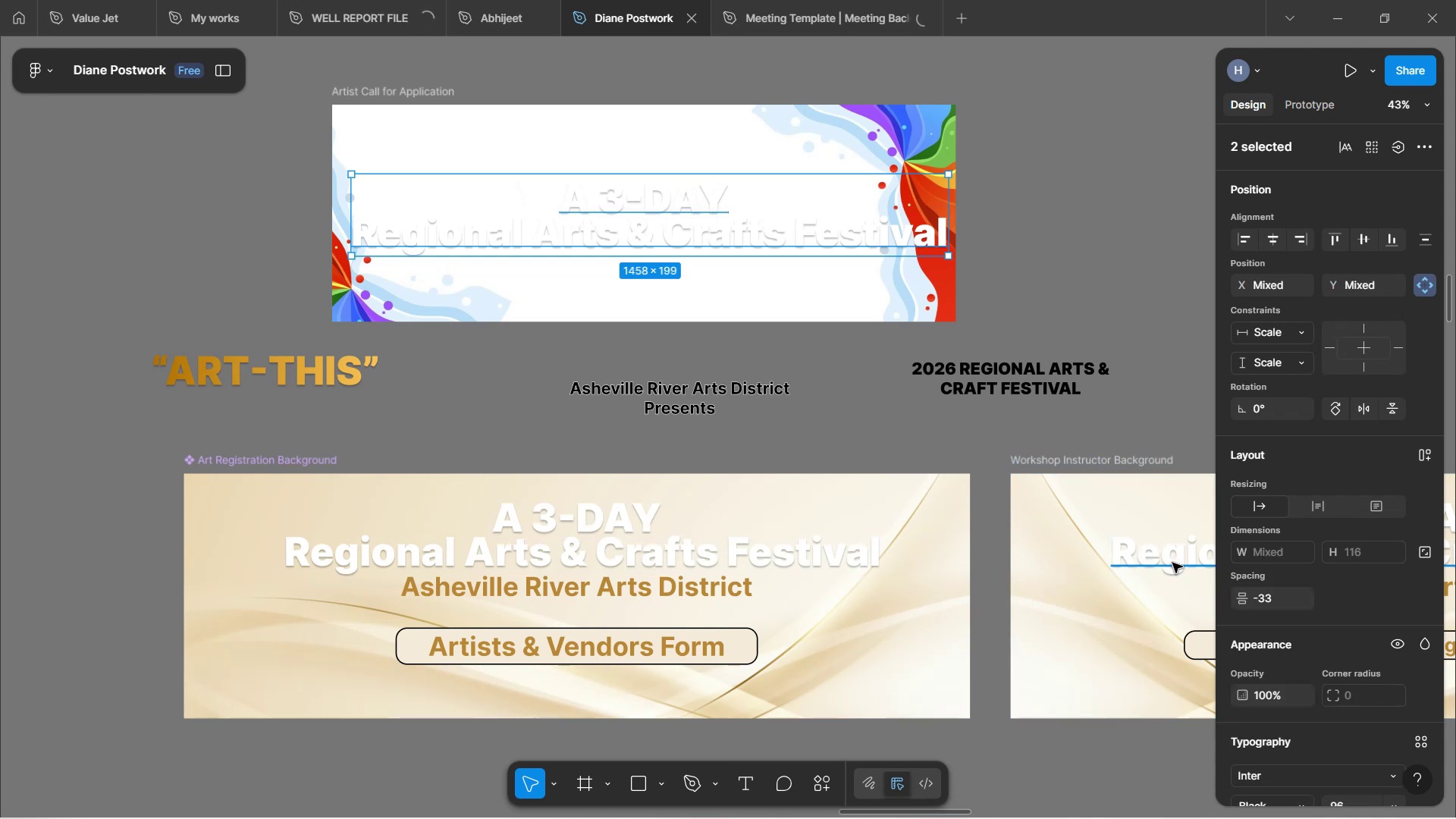 
scroll: coordinate [1410, 696], scroll_direction: down, amount: 3.0
 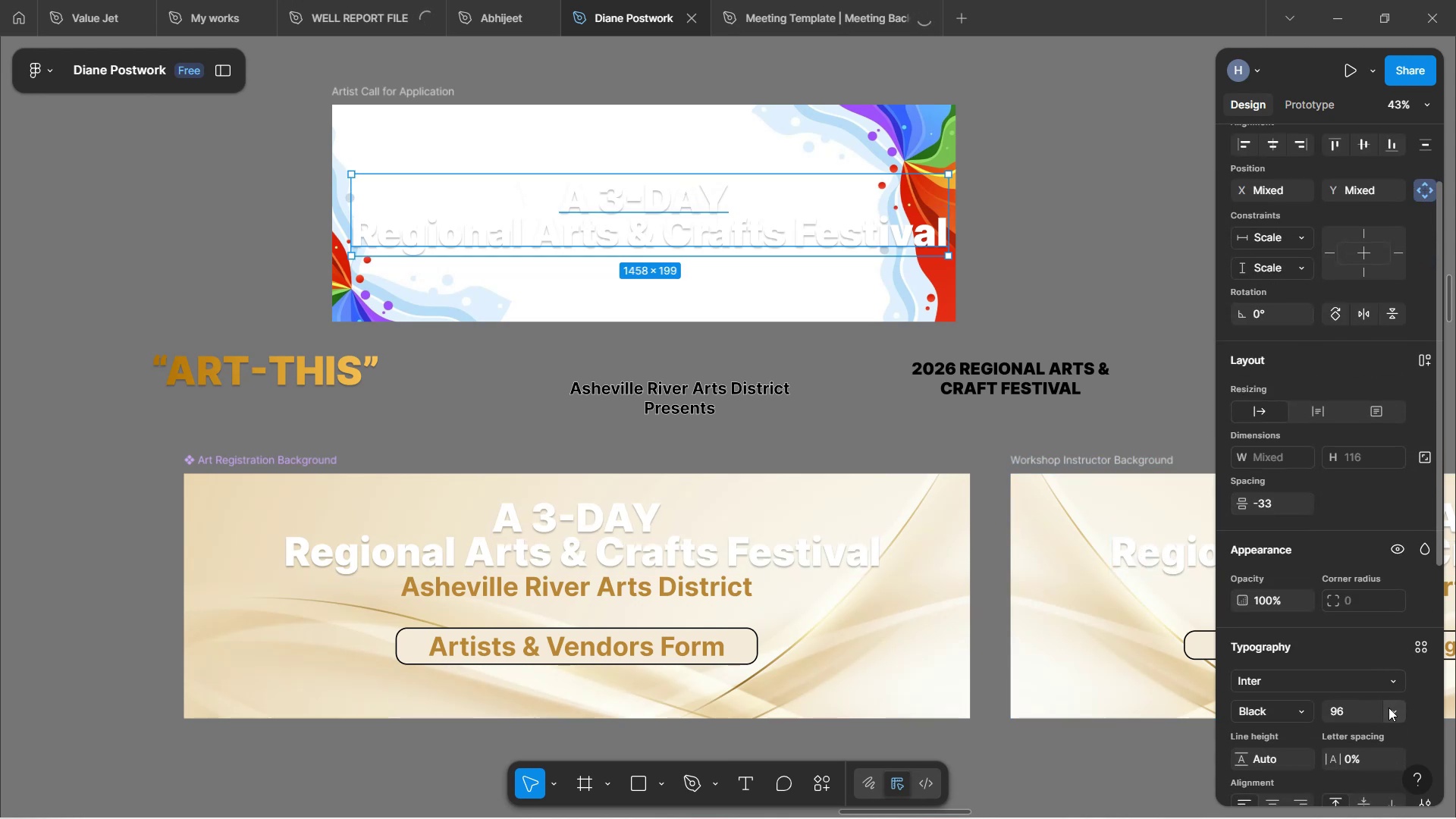 
left_click([1392, 711])
 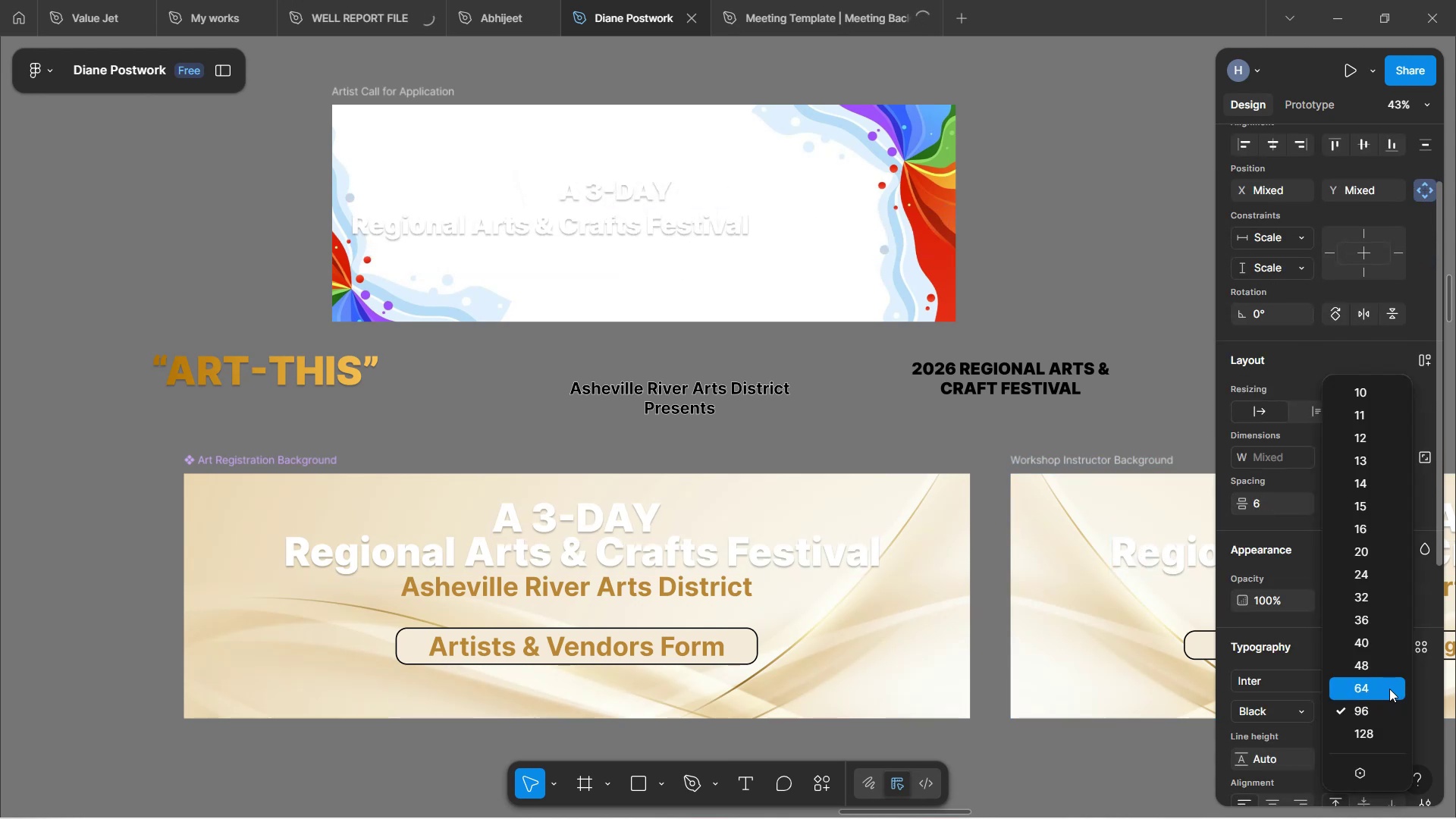 
left_click([1389, 689])
 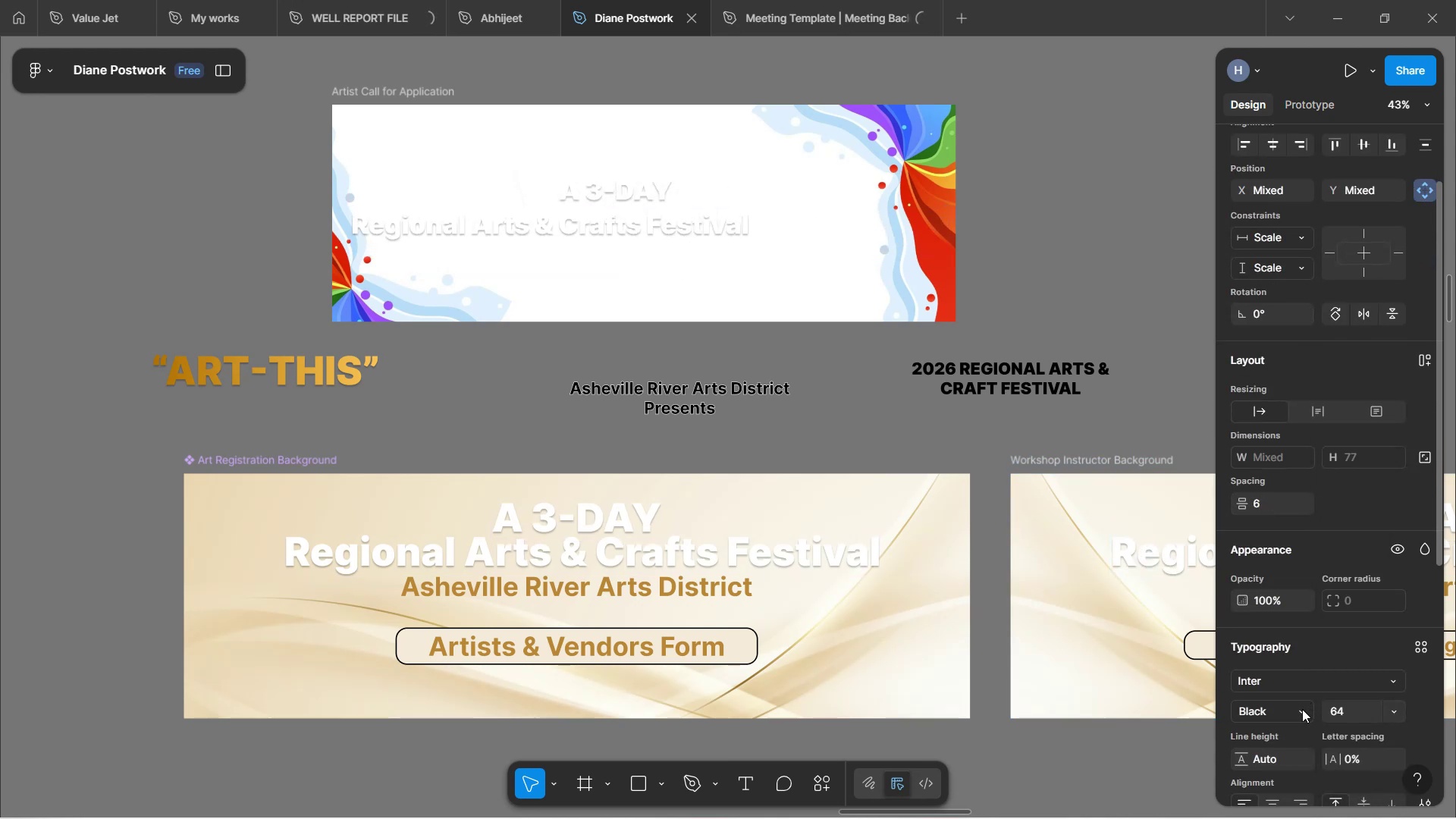 
scroll: coordinate [1298, 712], scroll_direction: down, amount: 4.0
 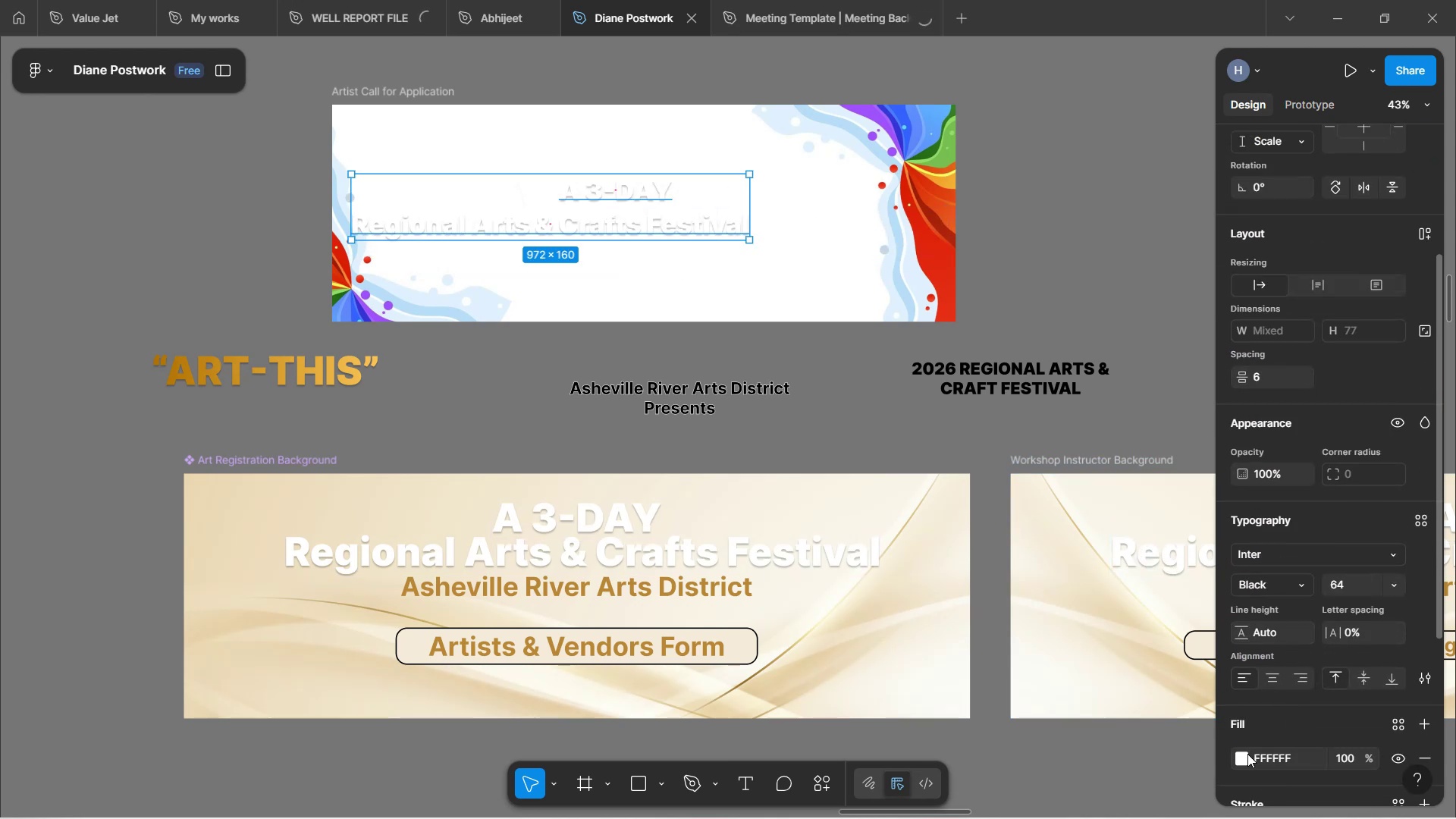 
left_click([1240, 758])
 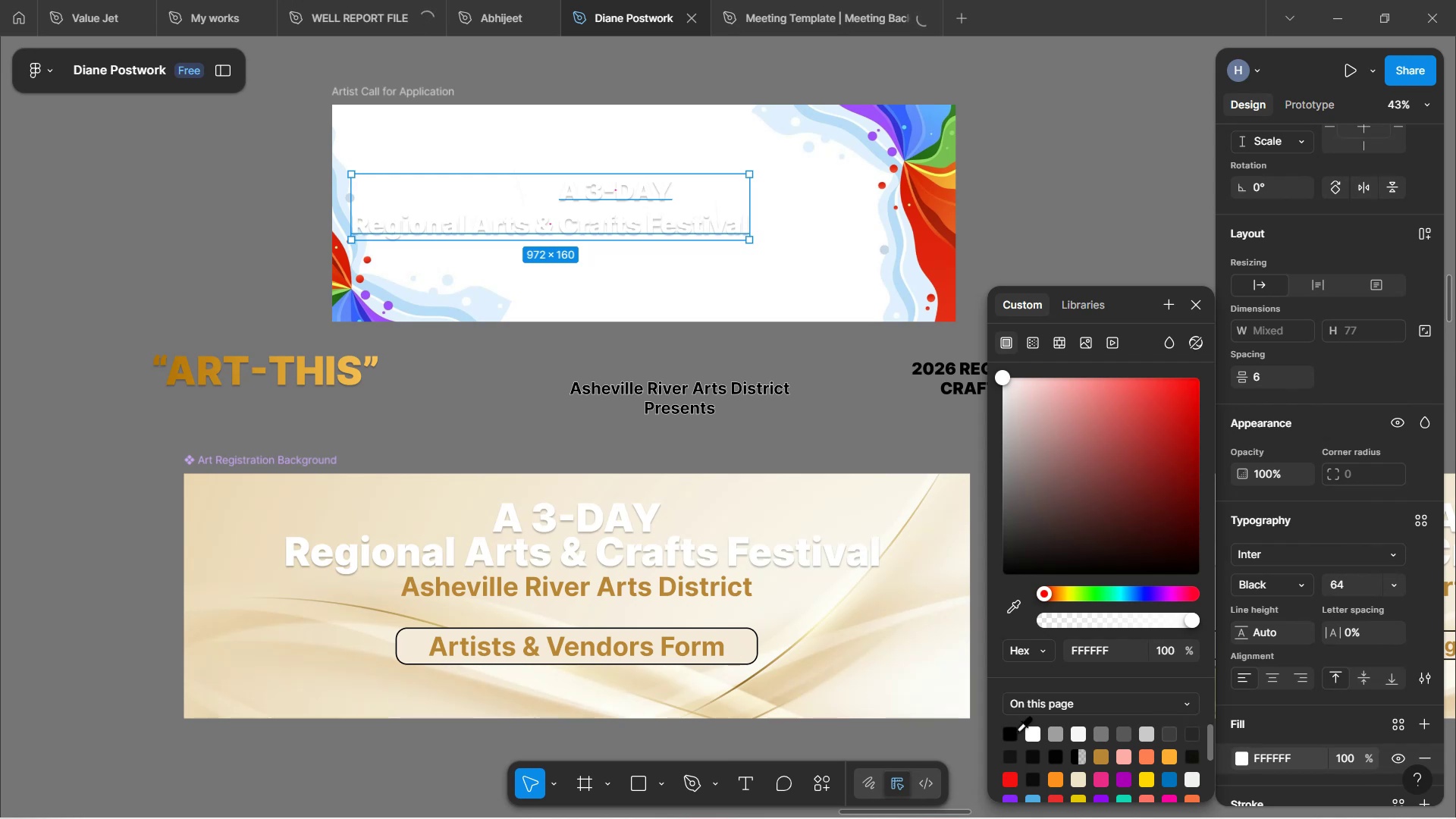 
left_click([1016, 730])
 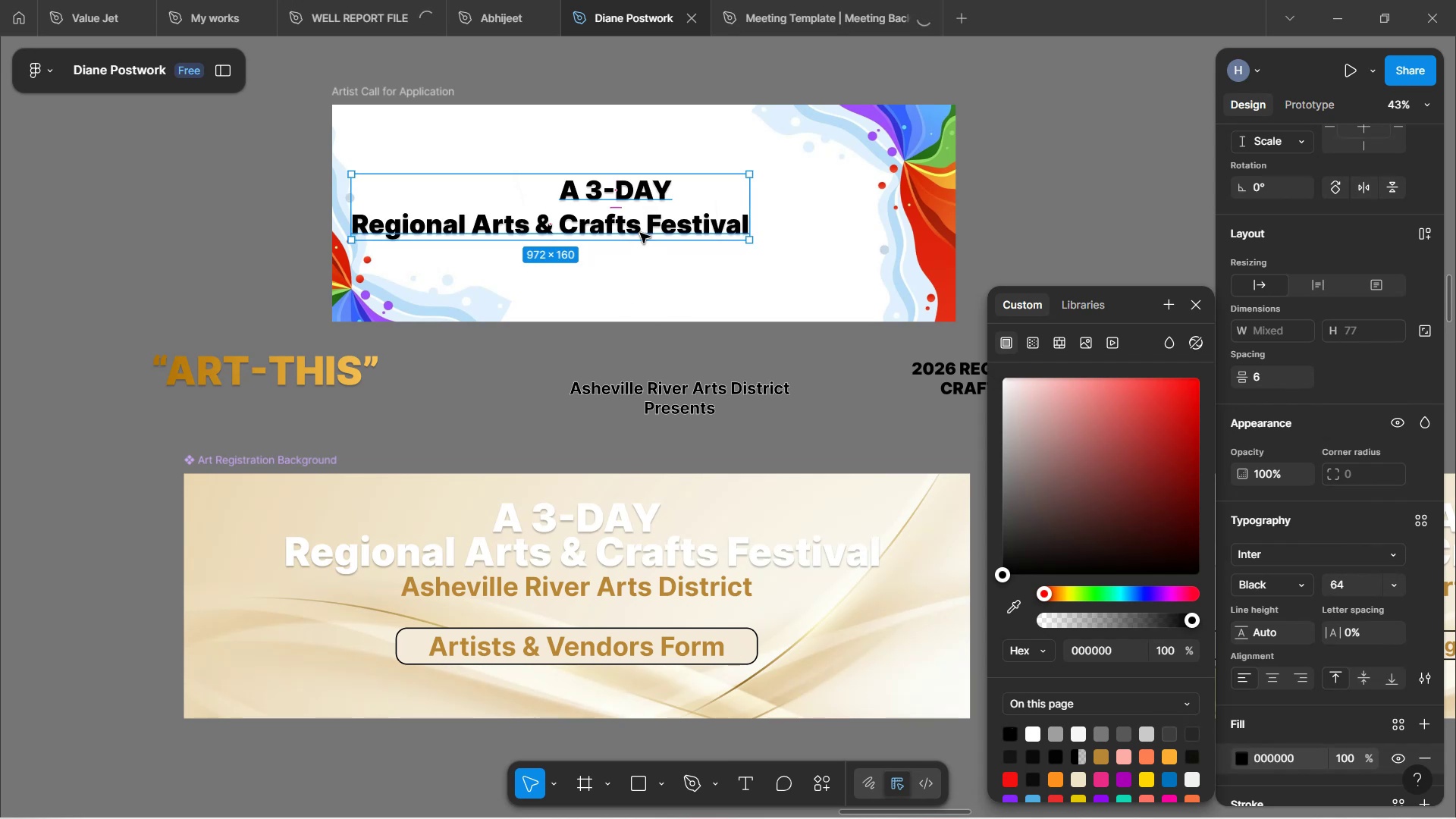 
left_click_drag(start_coordinate=[640, 229], to_coordinate=[694, 209])
 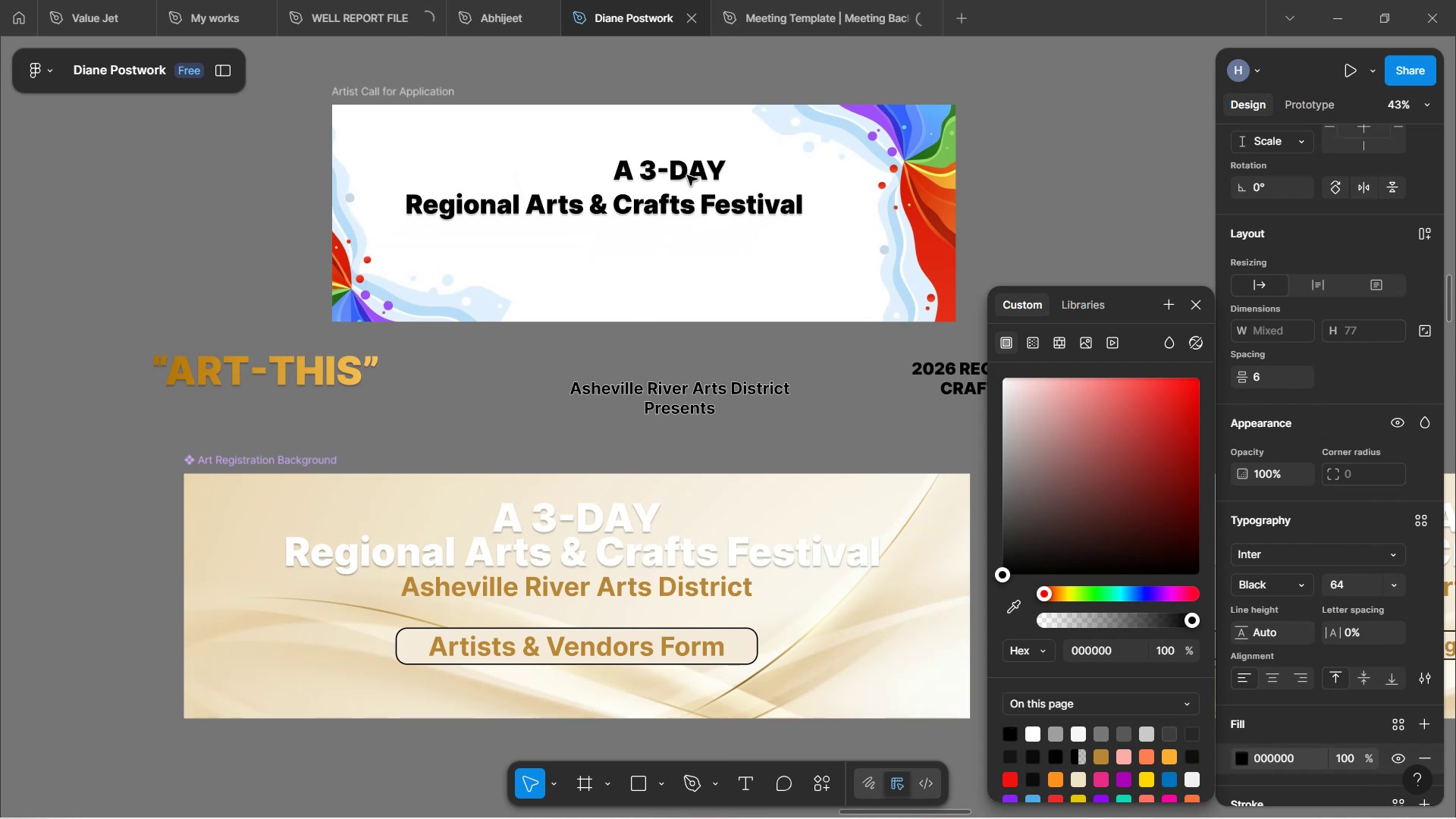 
left_click([687, 175])
 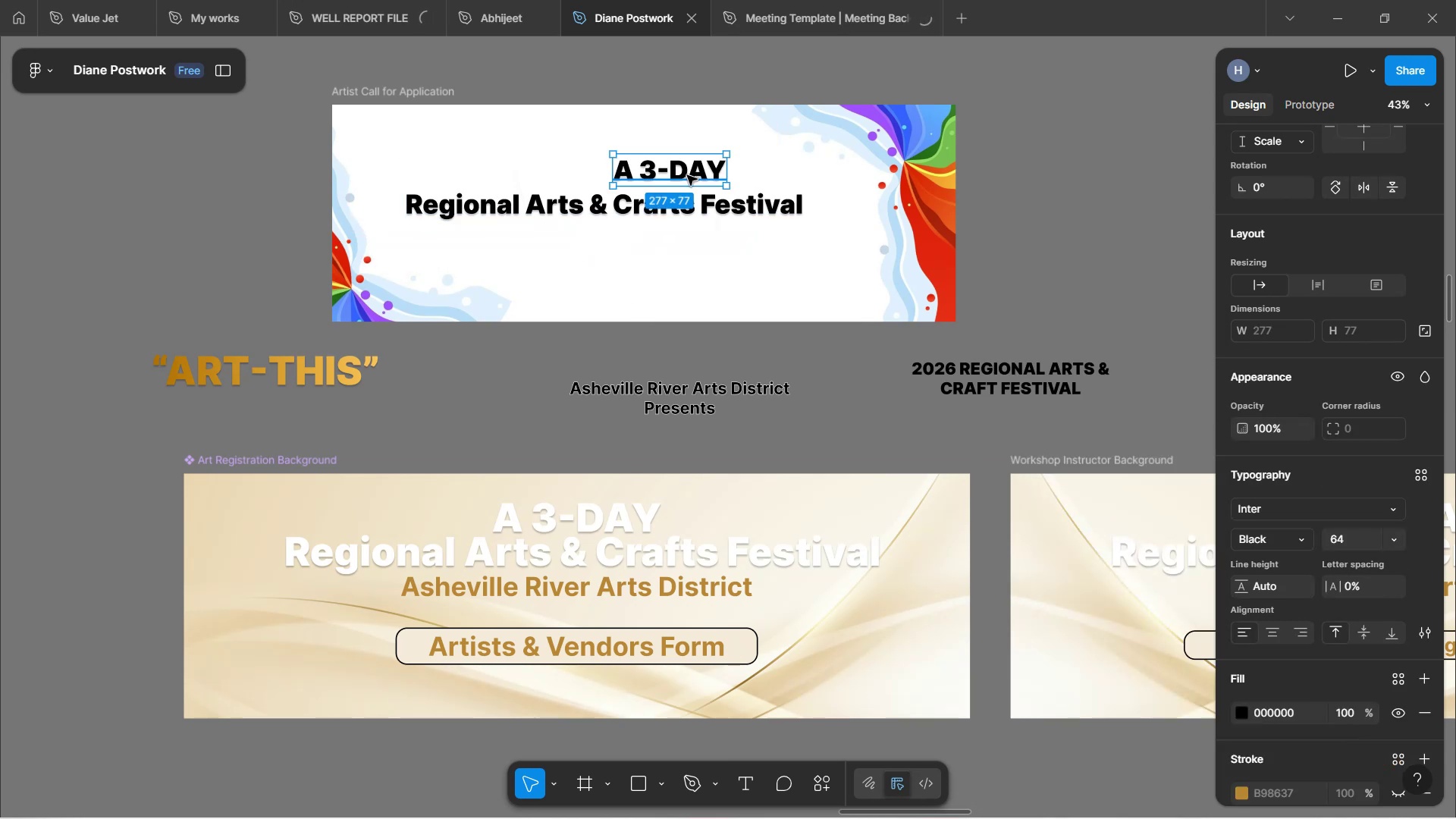 
left_click_drag(start_coordinate=[682, 176], to_coordinate=[615, 163])
 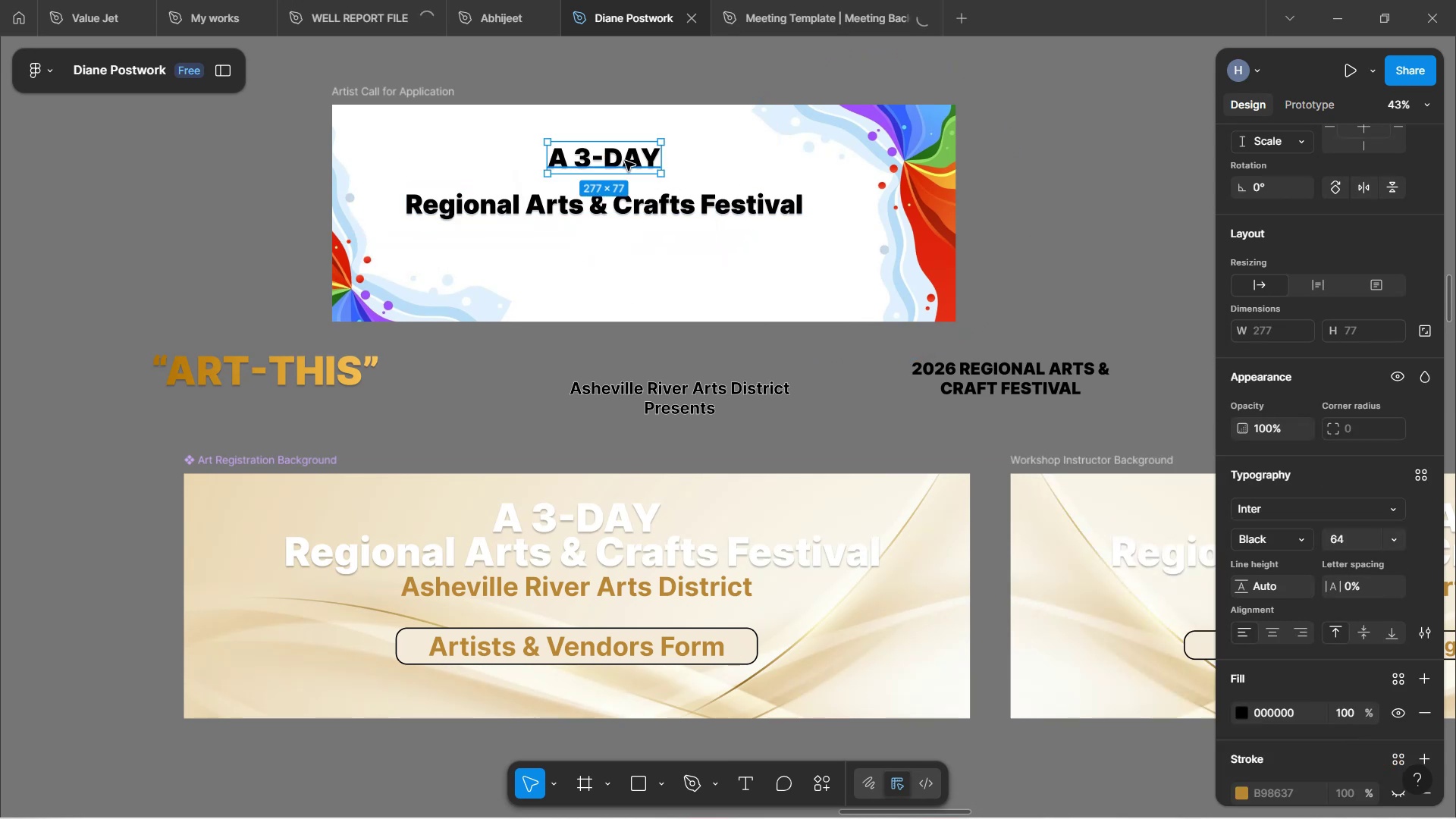 
left_click_drag(start_coordinate=[623, 159], to_coordinate=[664, 170])
 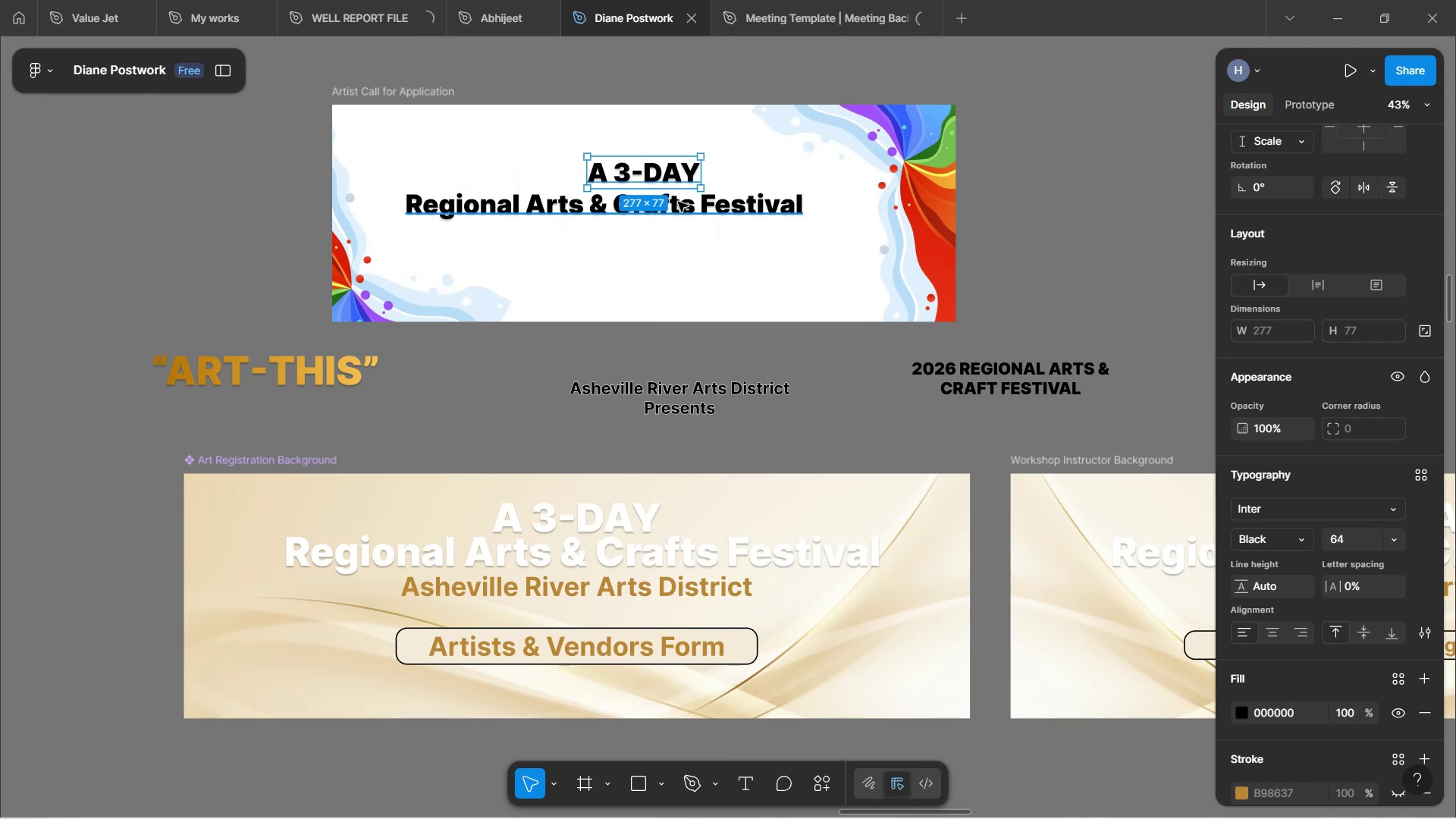 
left_click([678, 202])
 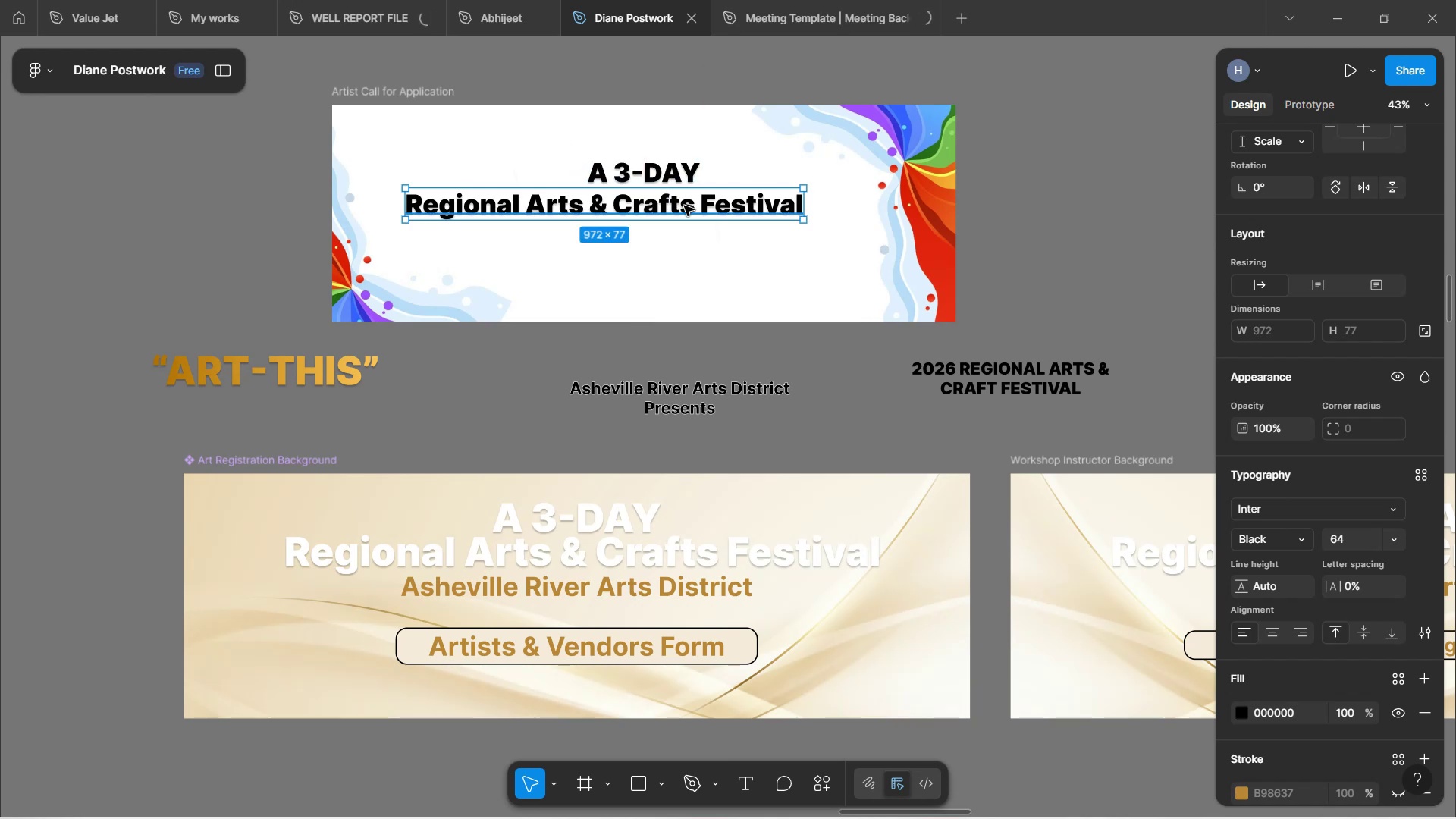 
left_click_drag(start_coordinate=[684, 206], to_coordinate=[724, 206])
 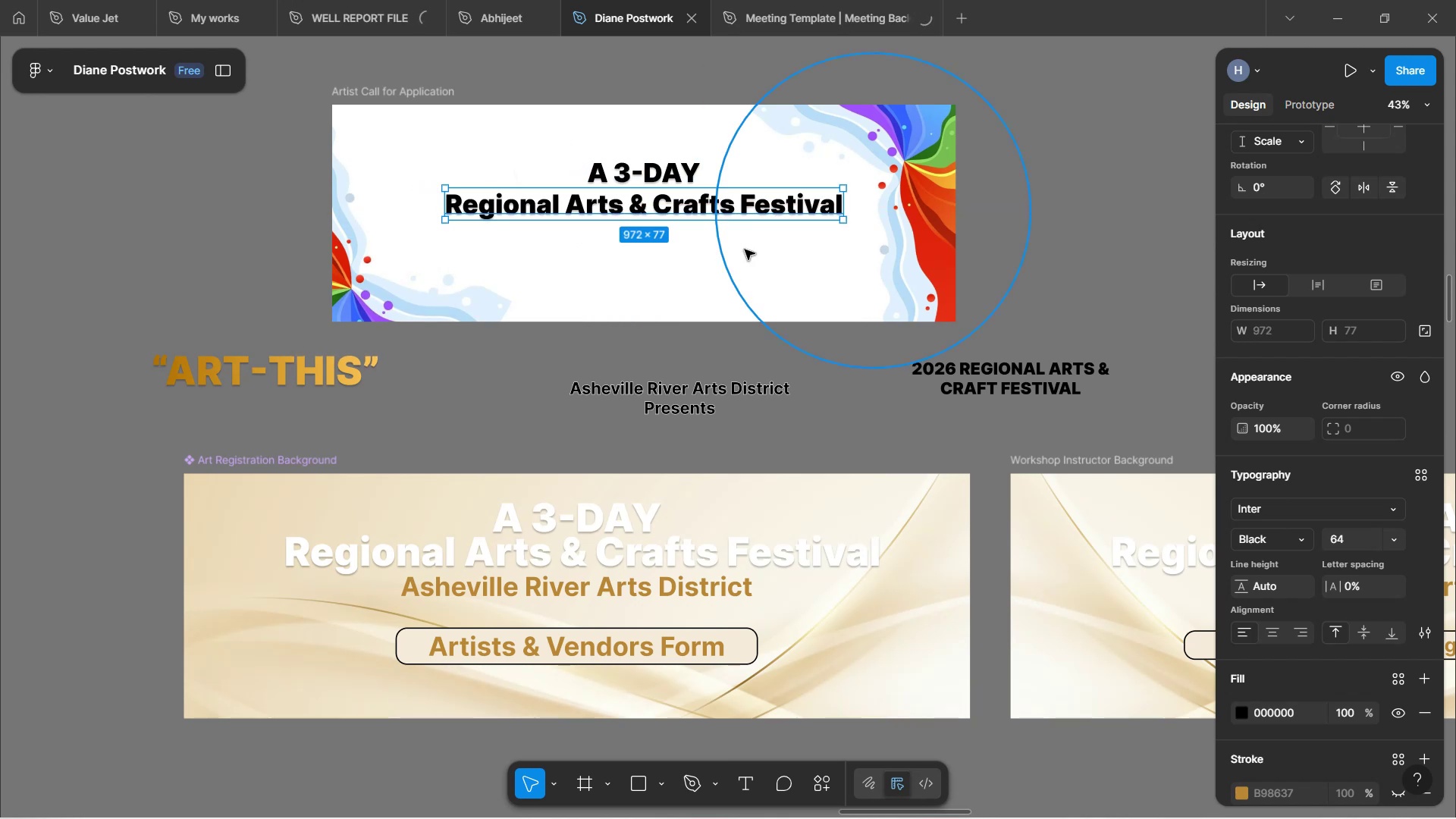 
left_click_drag(start_coordinate=[745, 249], to_coordinate=[748, 249])
 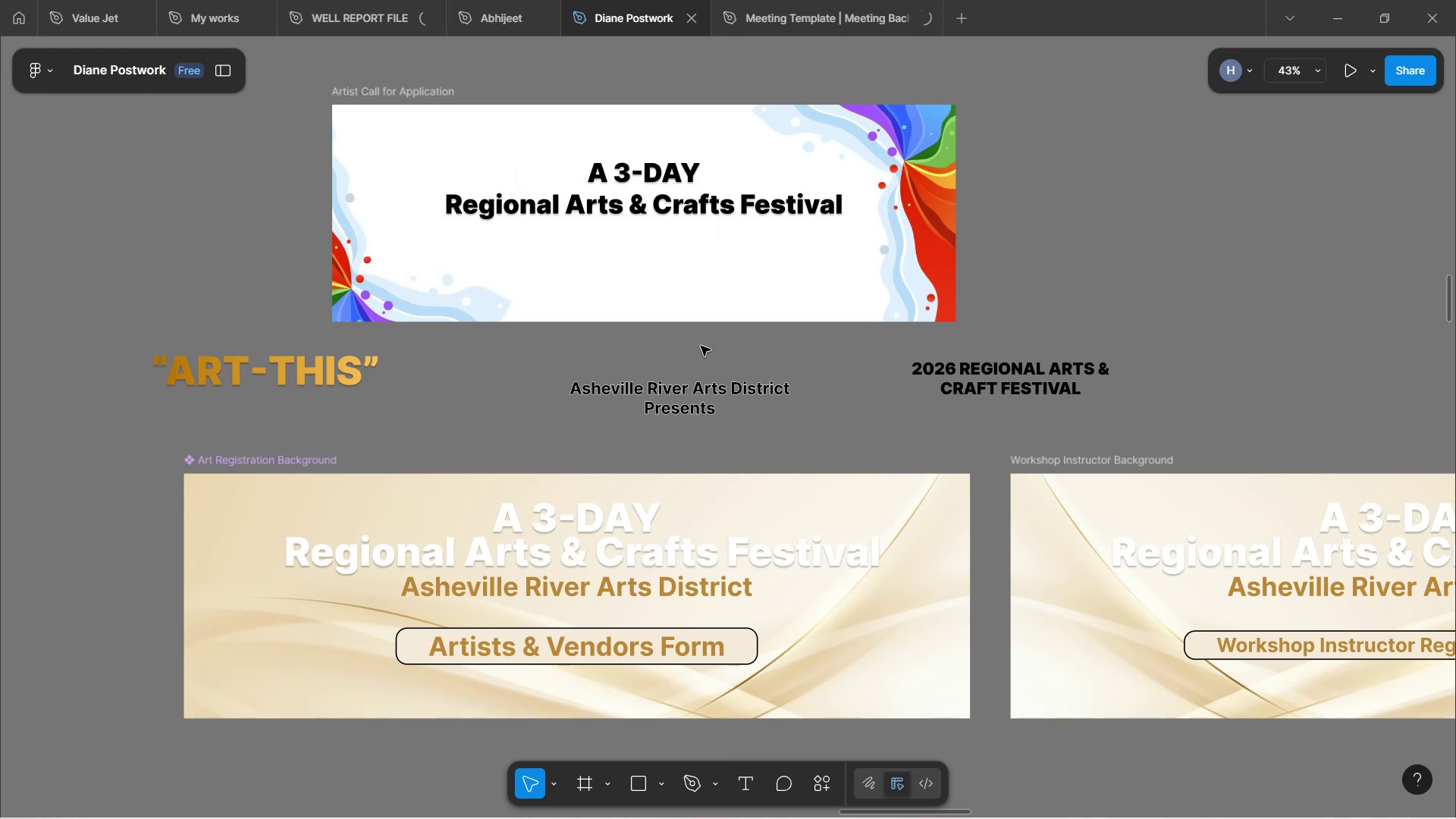 
wait(24.68)
 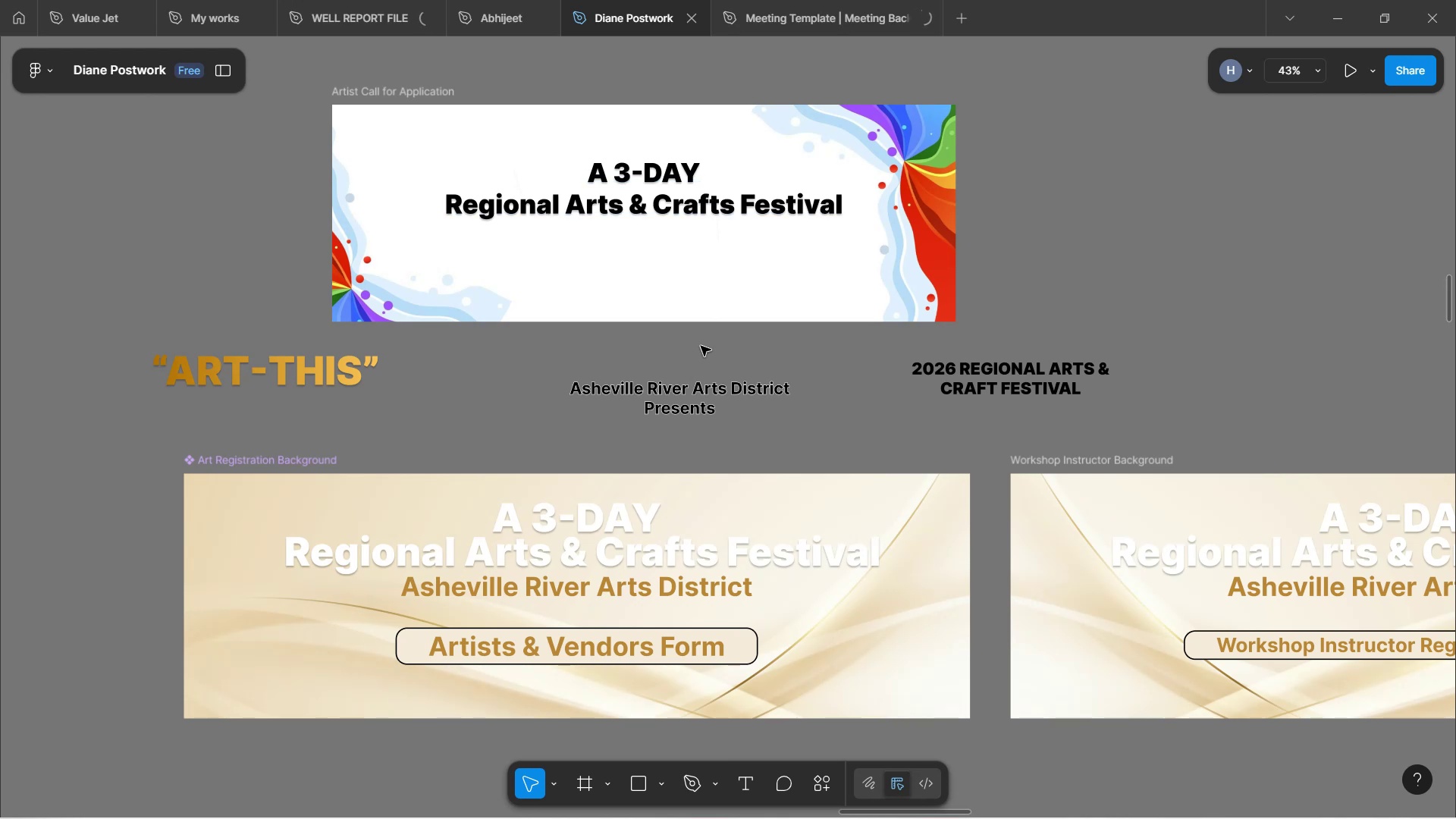 
left_click_drag(start_coordinate=[256, 361], to_coordinate=[151, 305])
 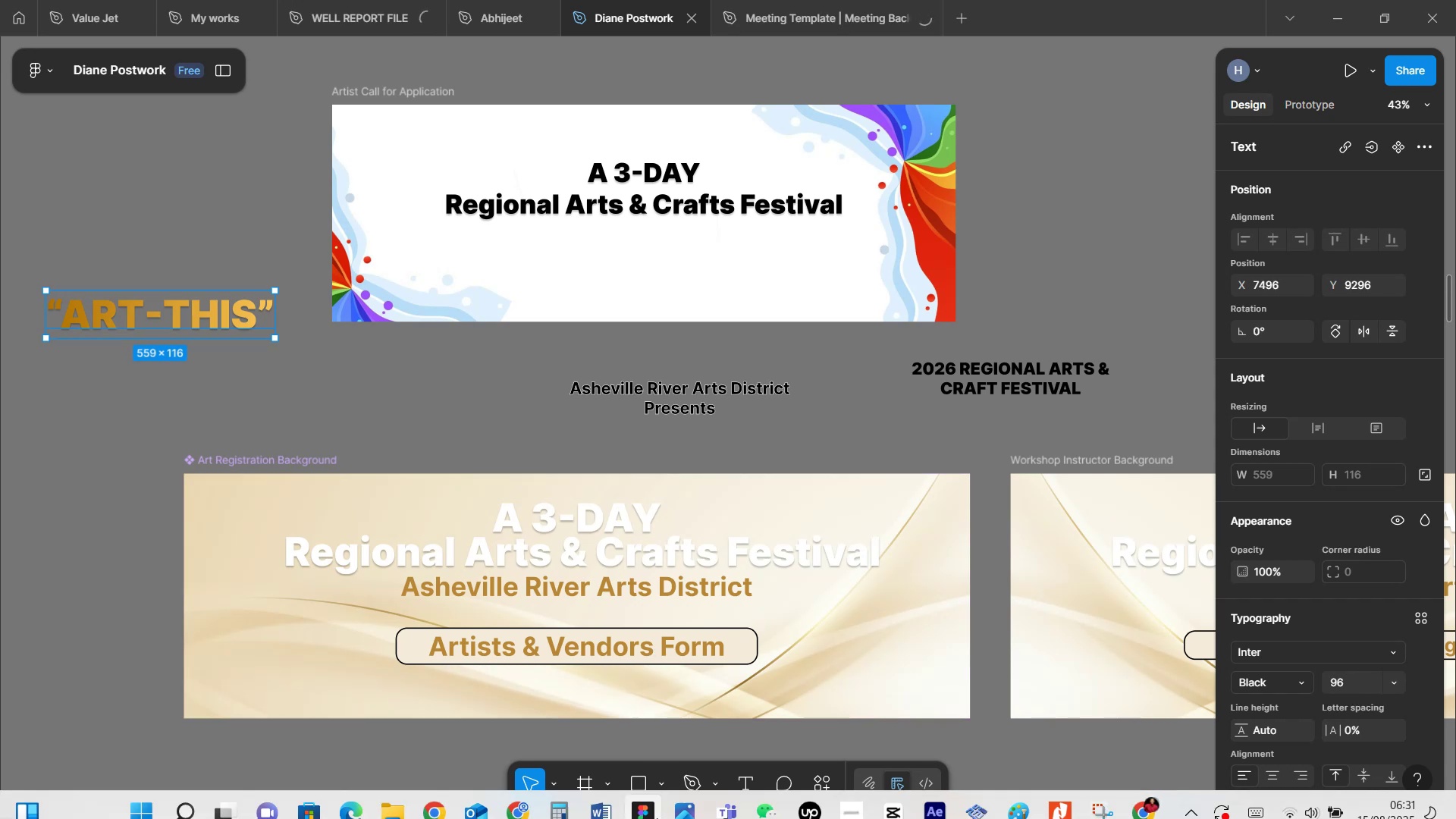 
wait(29.31)
 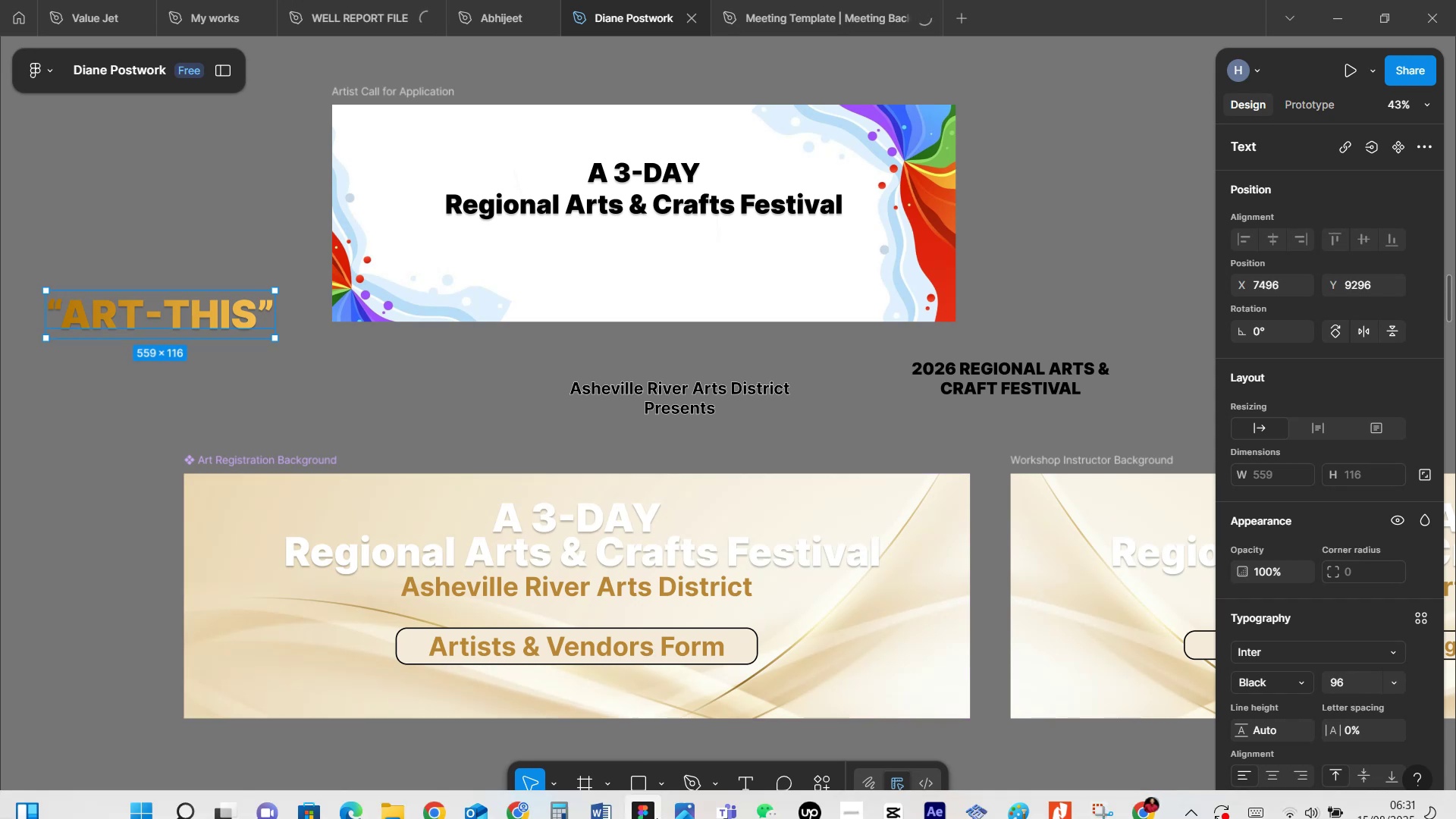 
scroll: coordinate [1261, 571], scroll_direction: down, amount: 4.0
 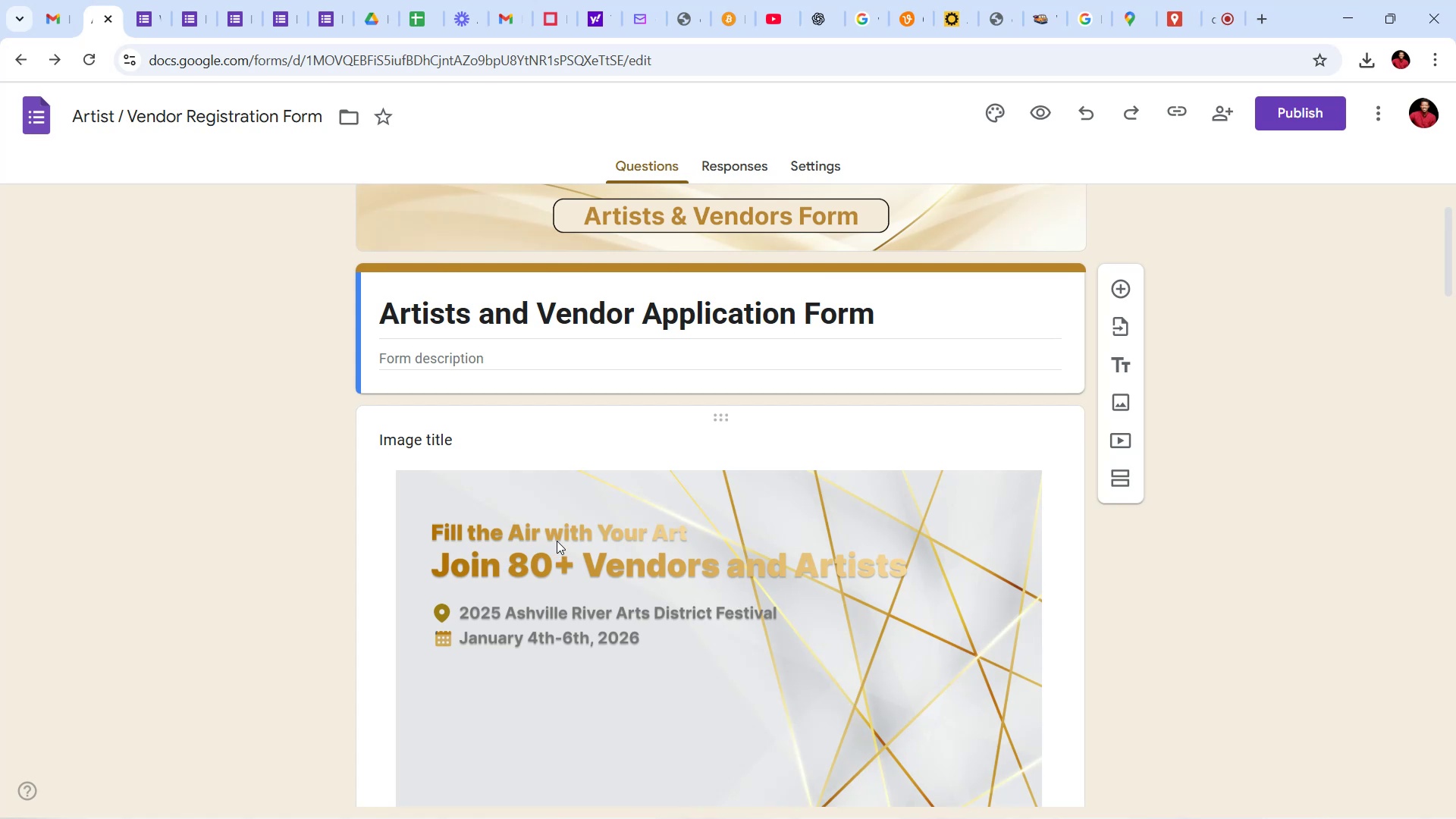 
scroll: coordinate [648, 543], scroll_direction: up, amount: 6.0
 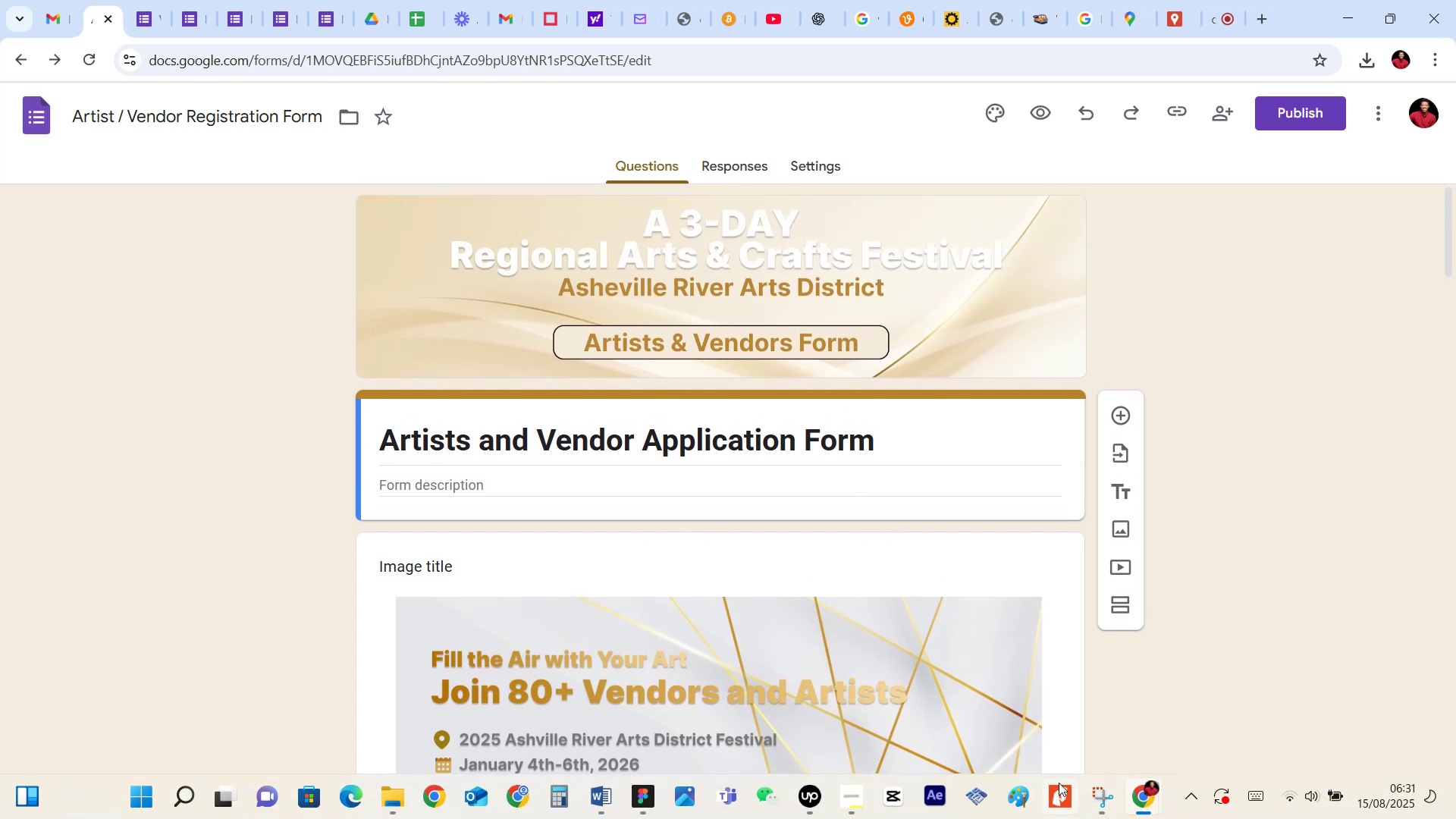 
wait(7.77)
 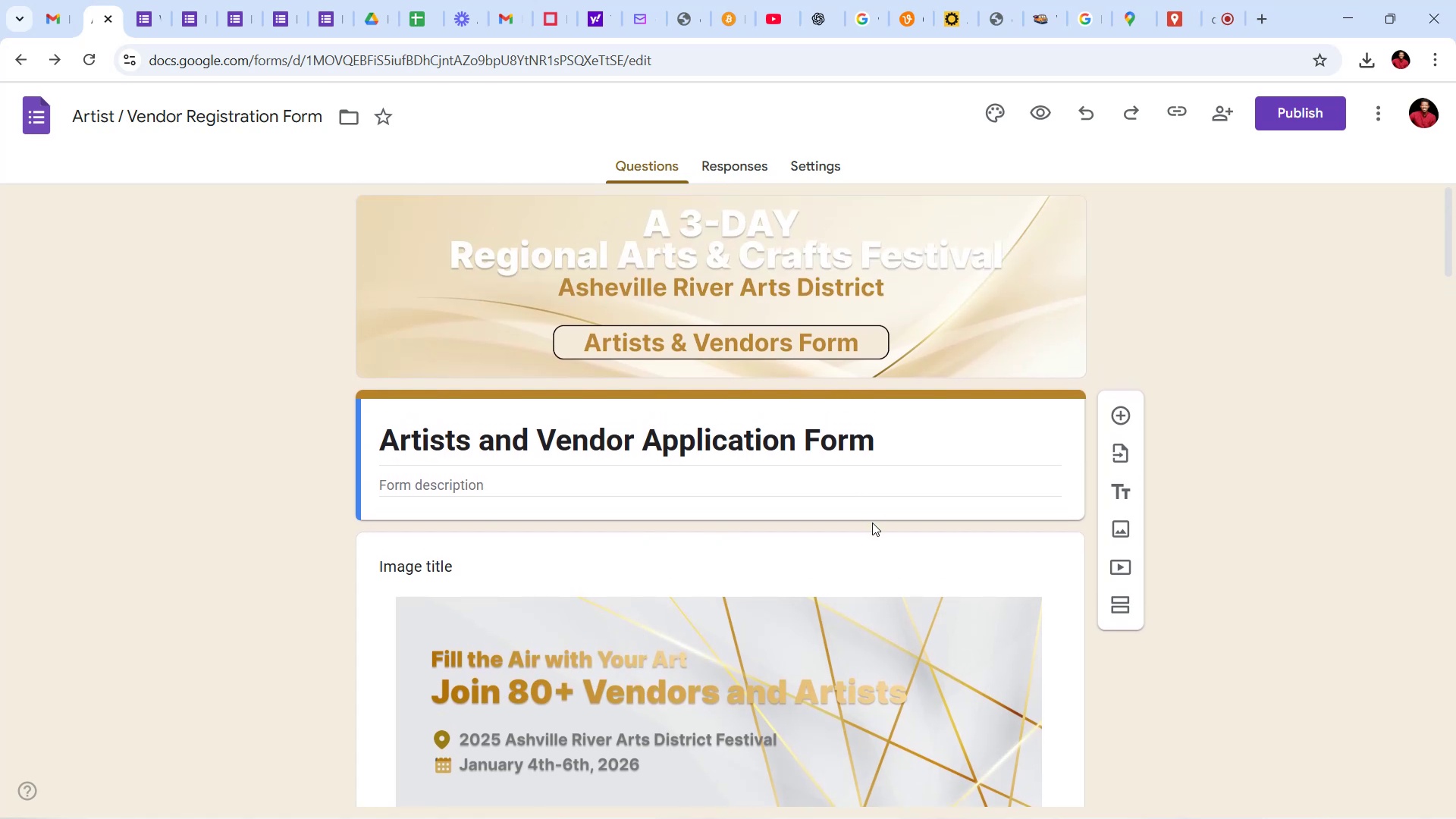 
left_click([641, 802])
 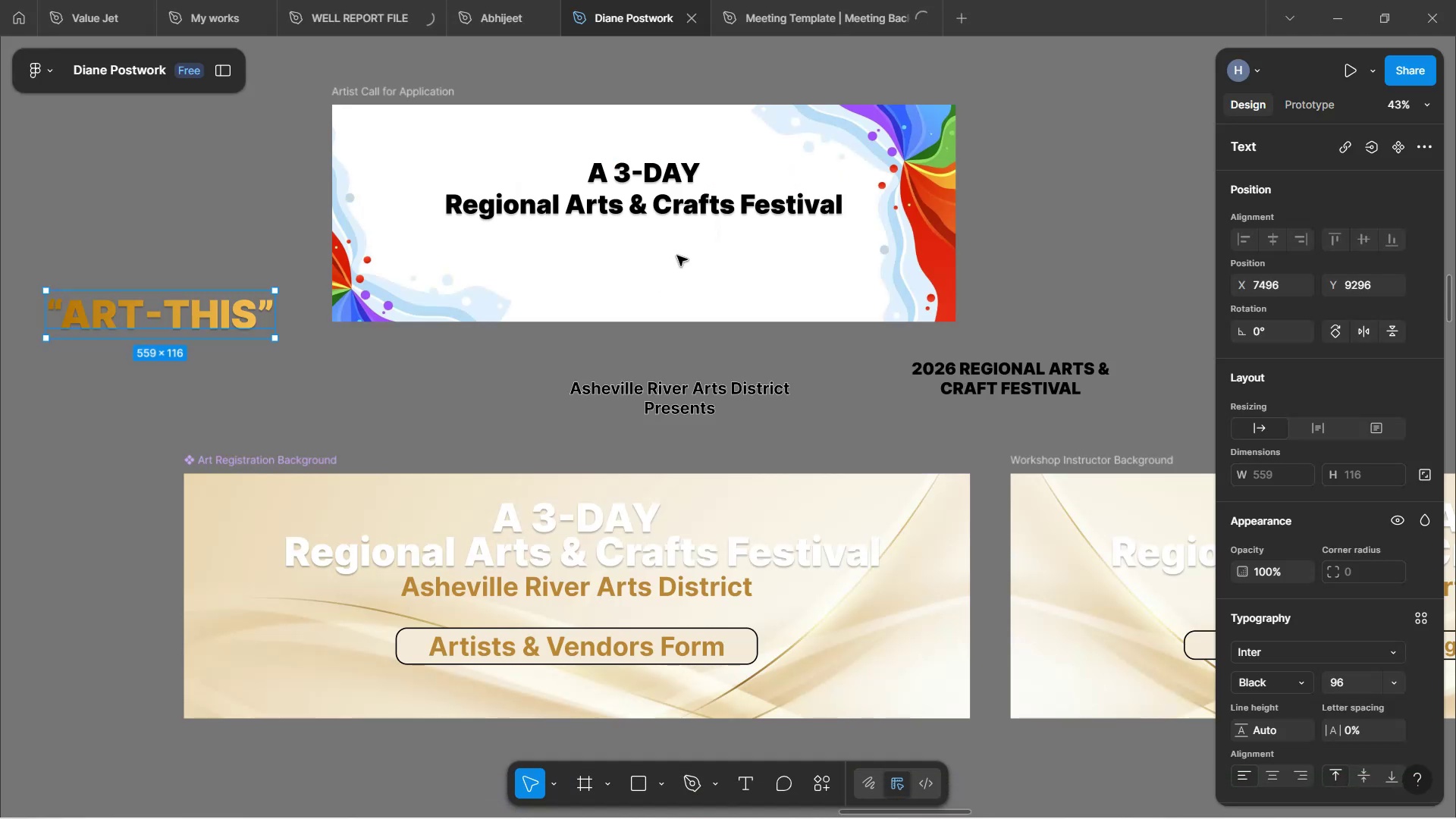 
wait(8.32)
 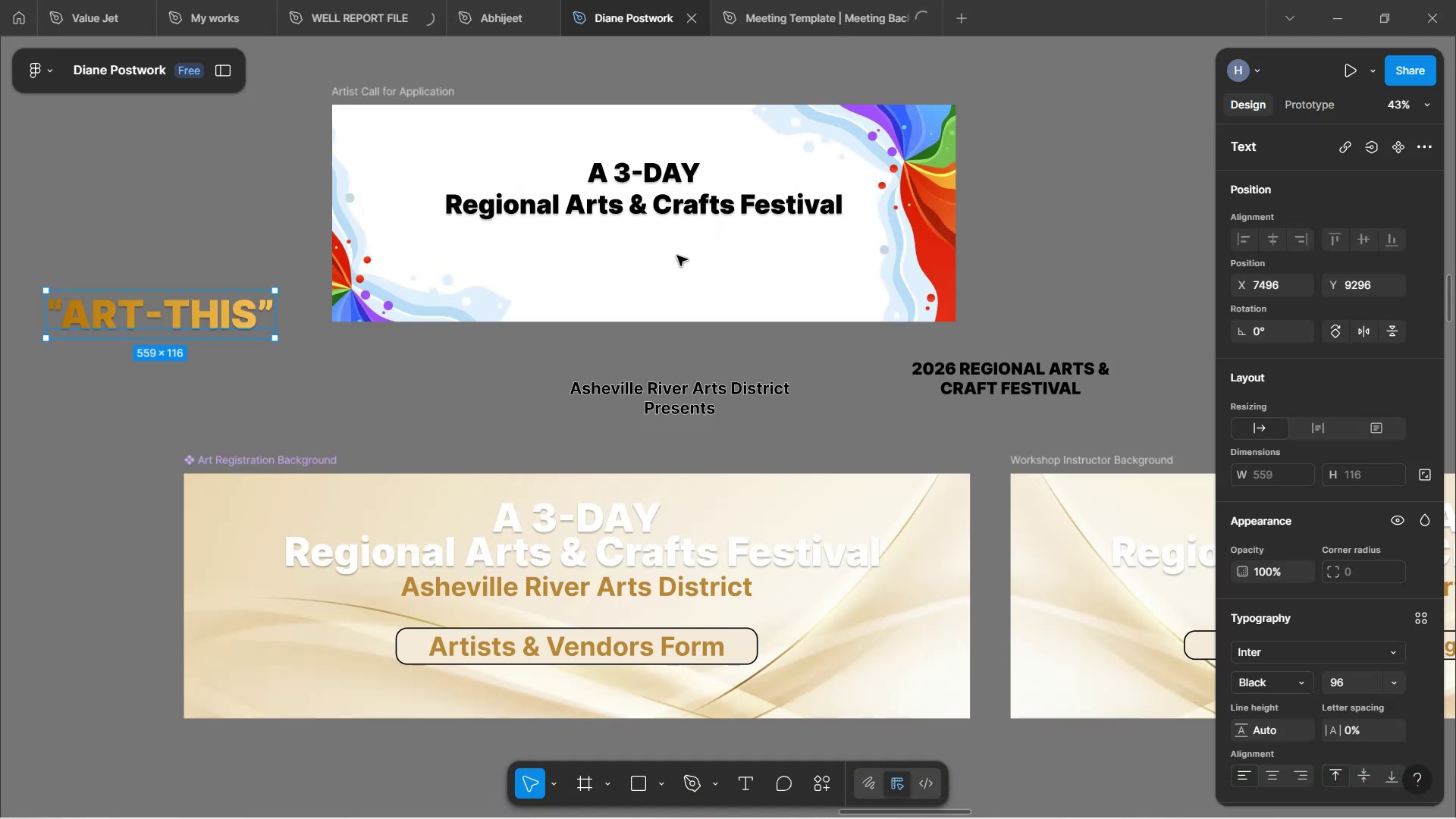 
left_click_drag(start_coordinate=[138, 322], to_coordinate=[639, 259])
 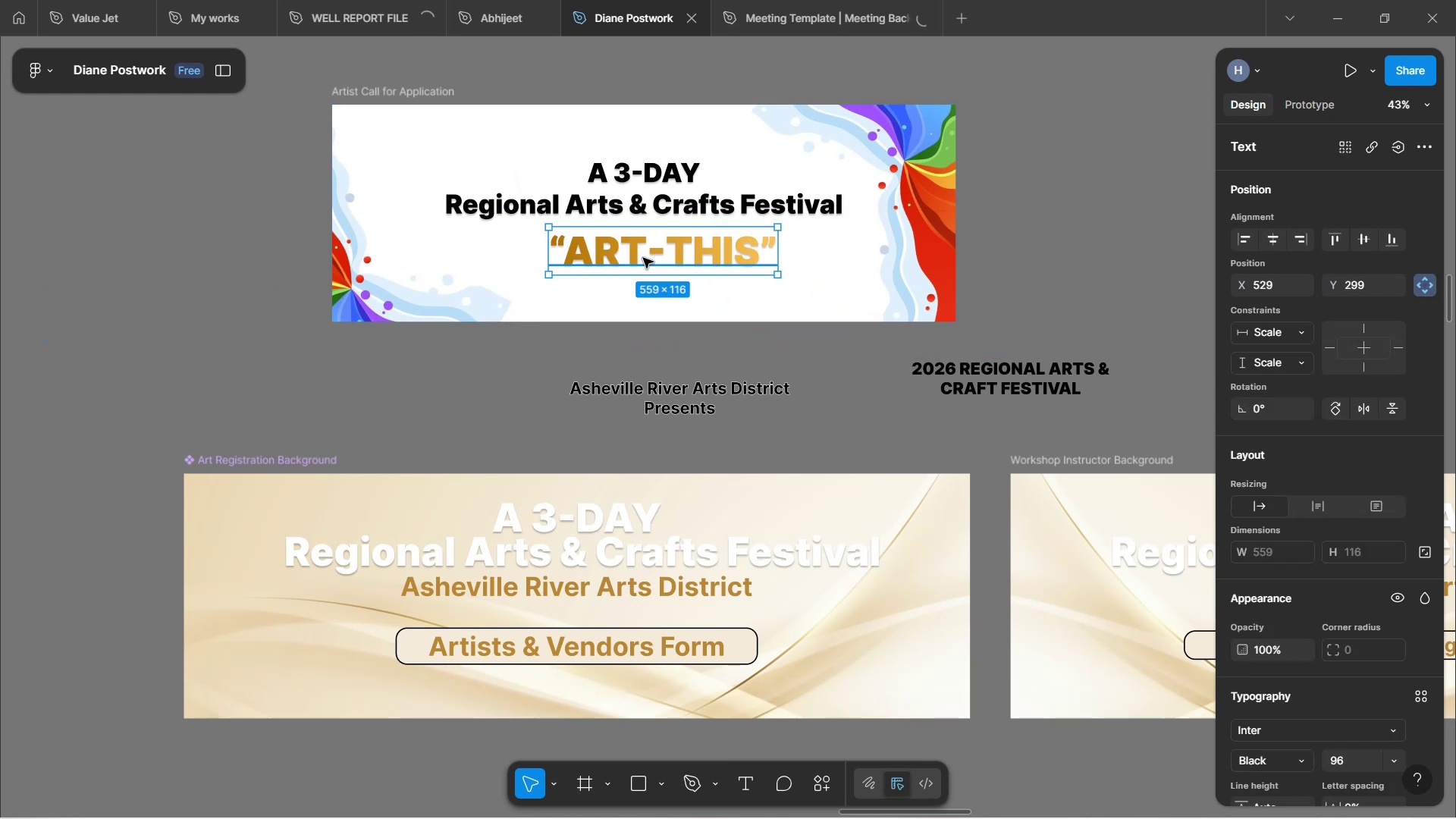 
key(Alt+Control+C)
 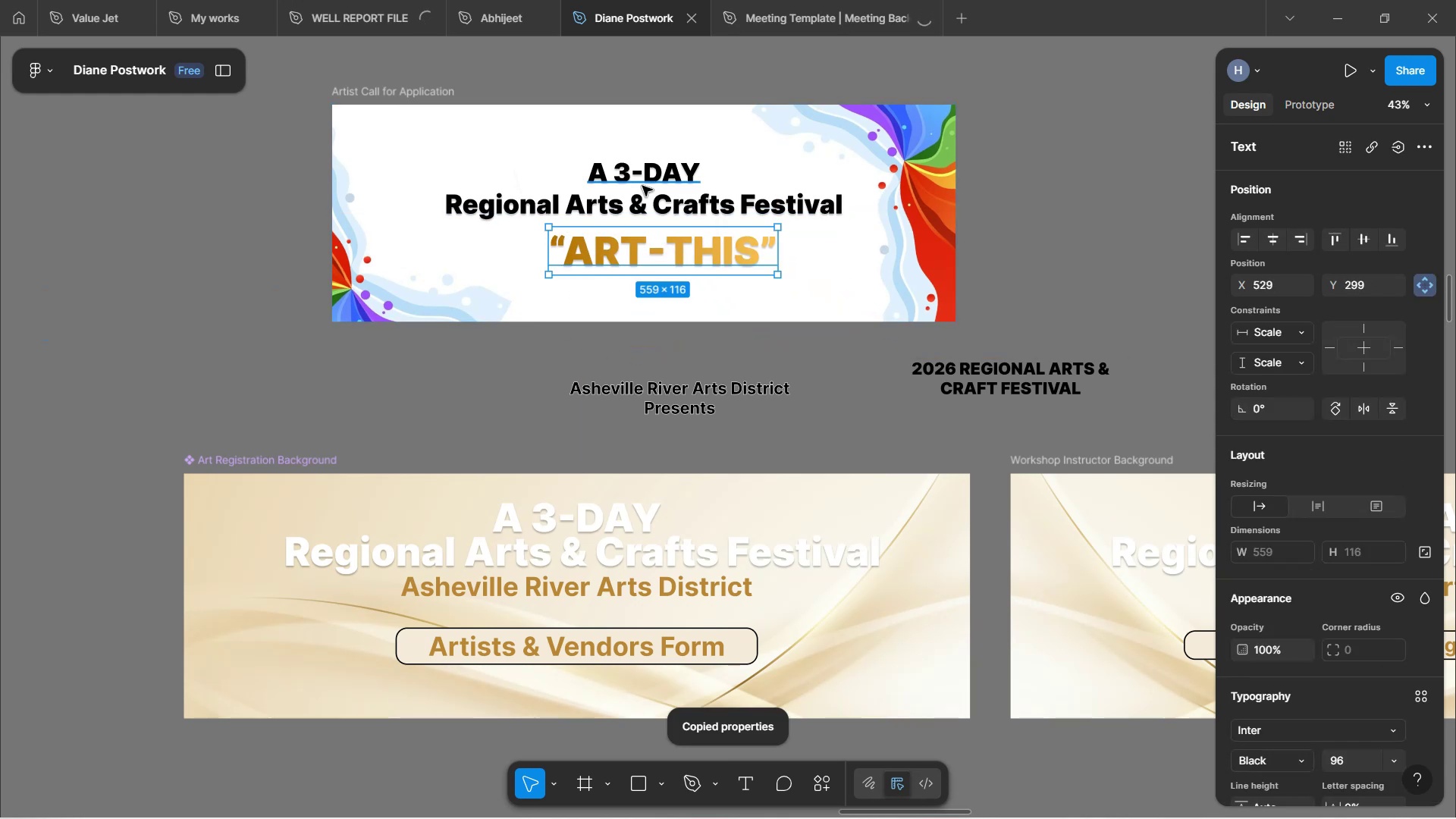 
left_click([650, 178])
 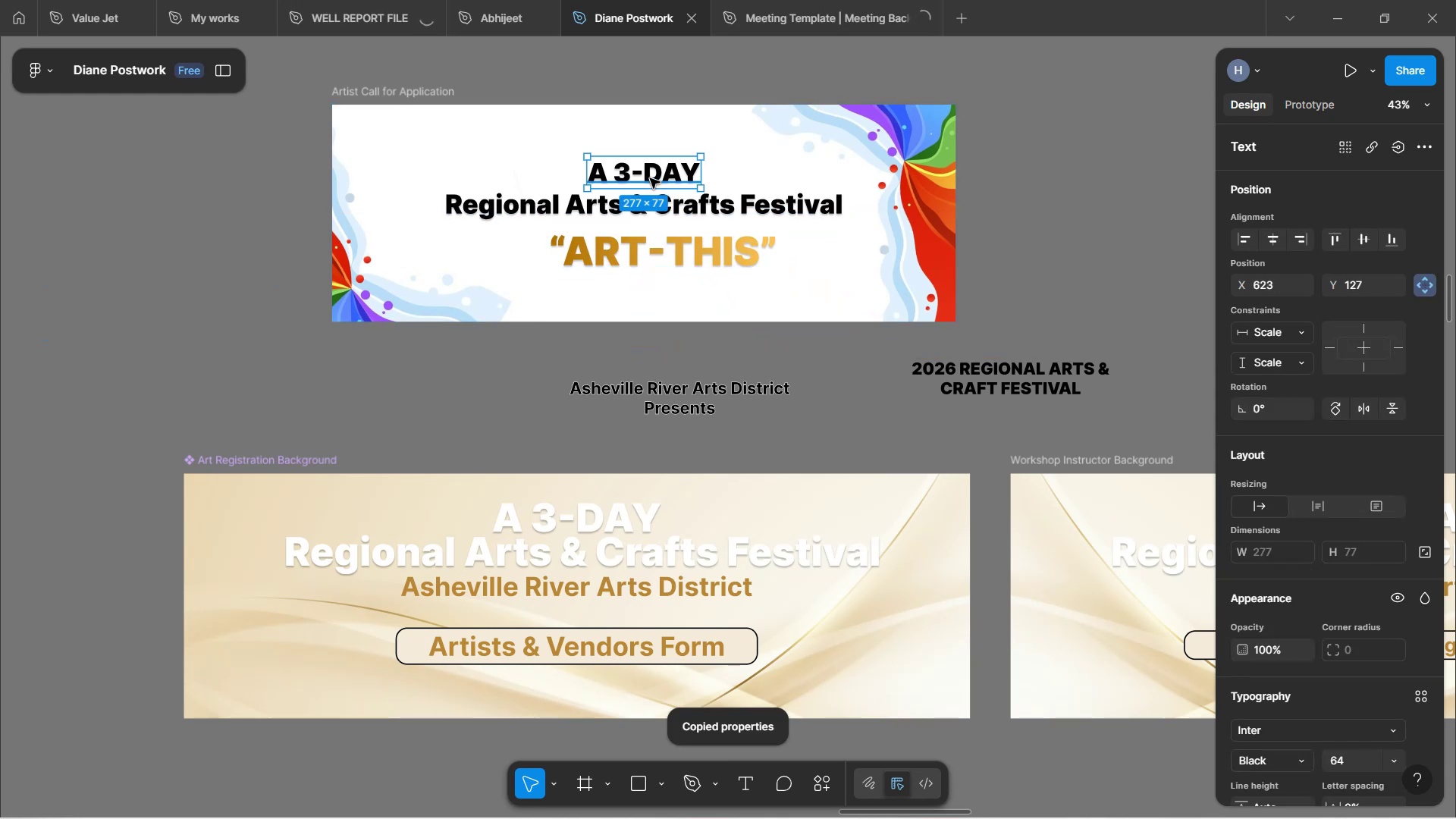 
hold_key(key=ShiftLeft, duration=1.52)
left_click([679, 215])
 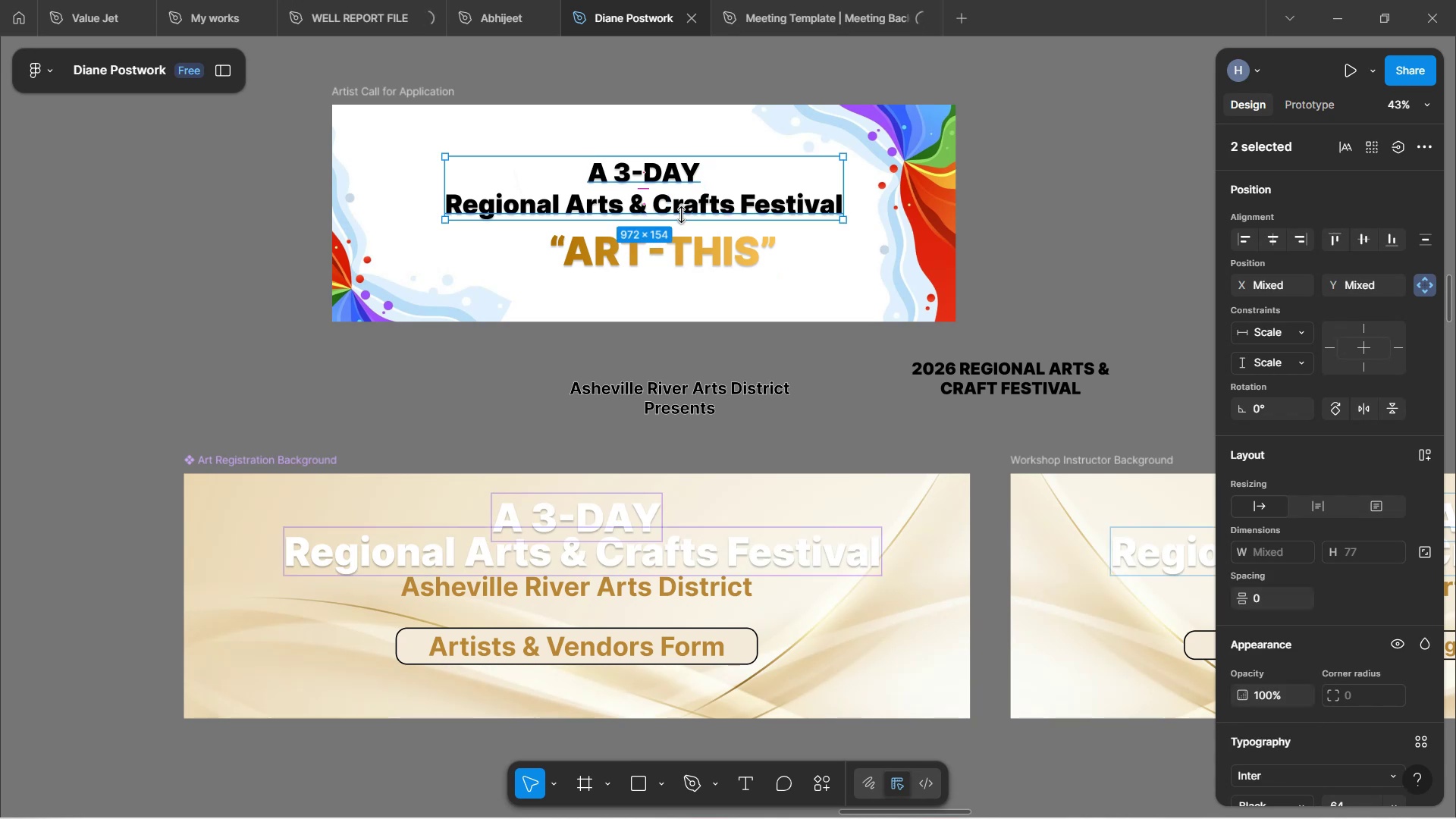 
key(Alt+Control+V)
 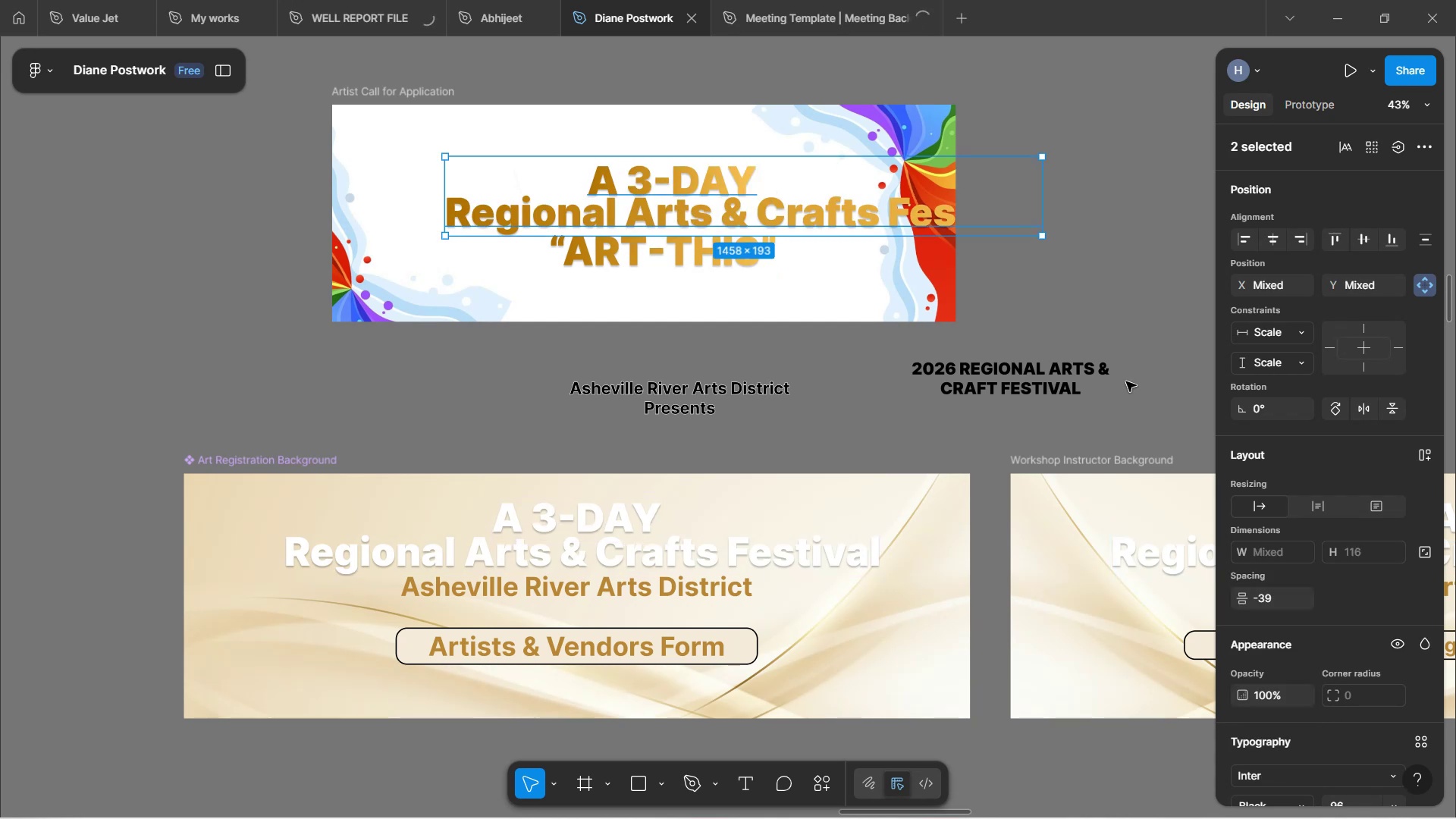 
scroll: coordinate [1335, 651], scroll_direction: down, amount: 4.0
 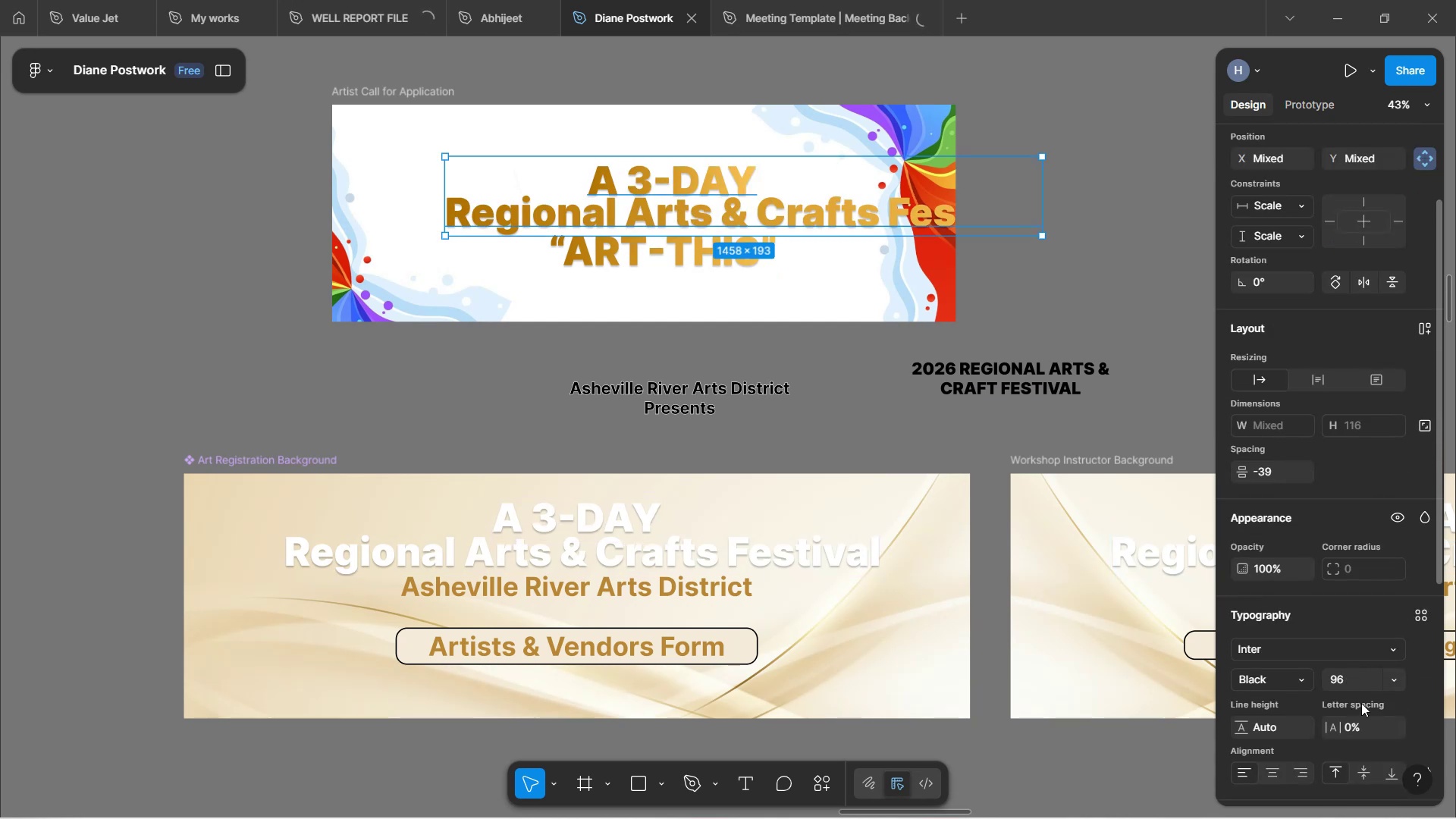 
mouse_move([1387, 679])
 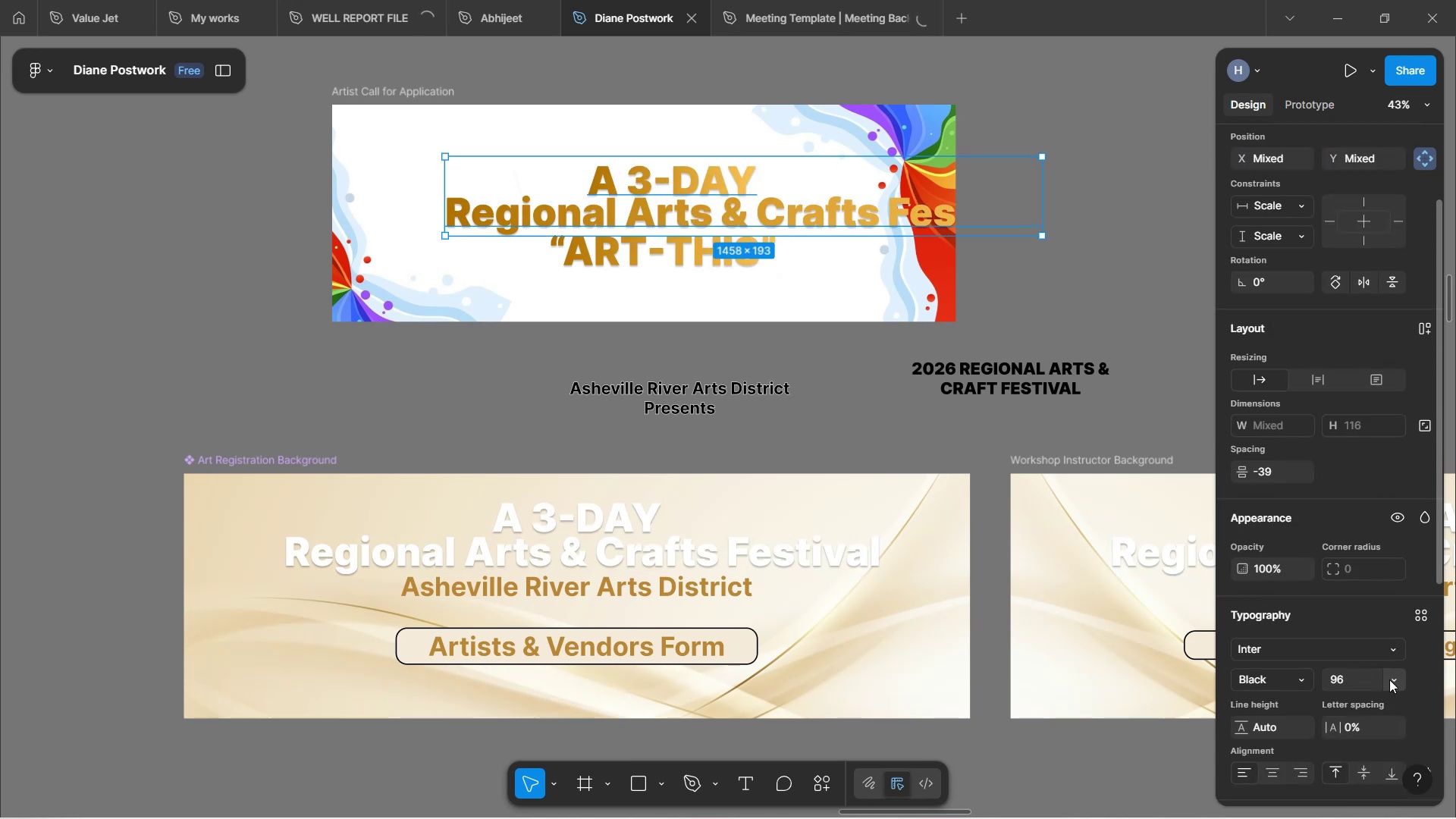 
left_click([1389, 679])
 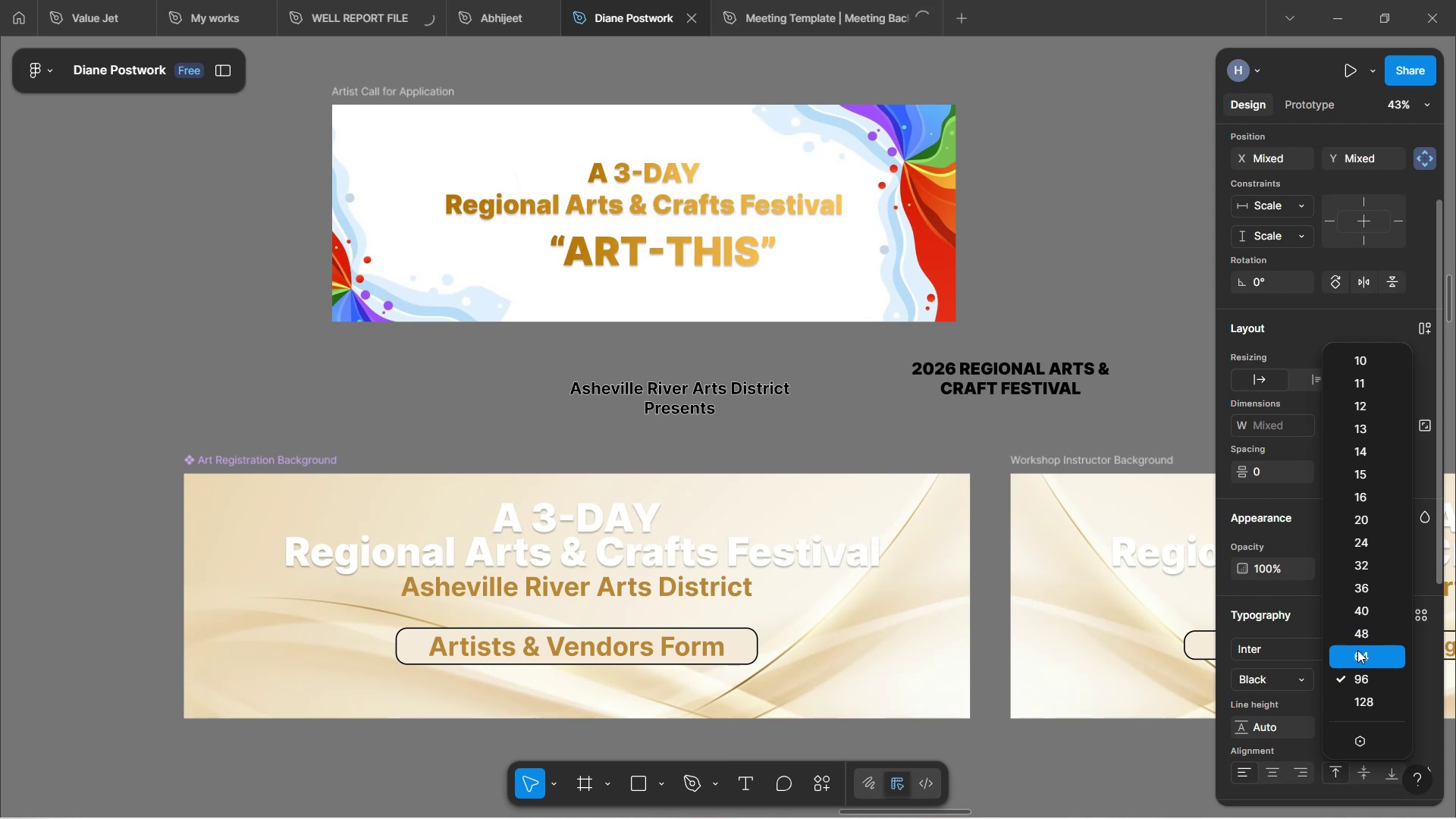 
left_click([1358, 651])
 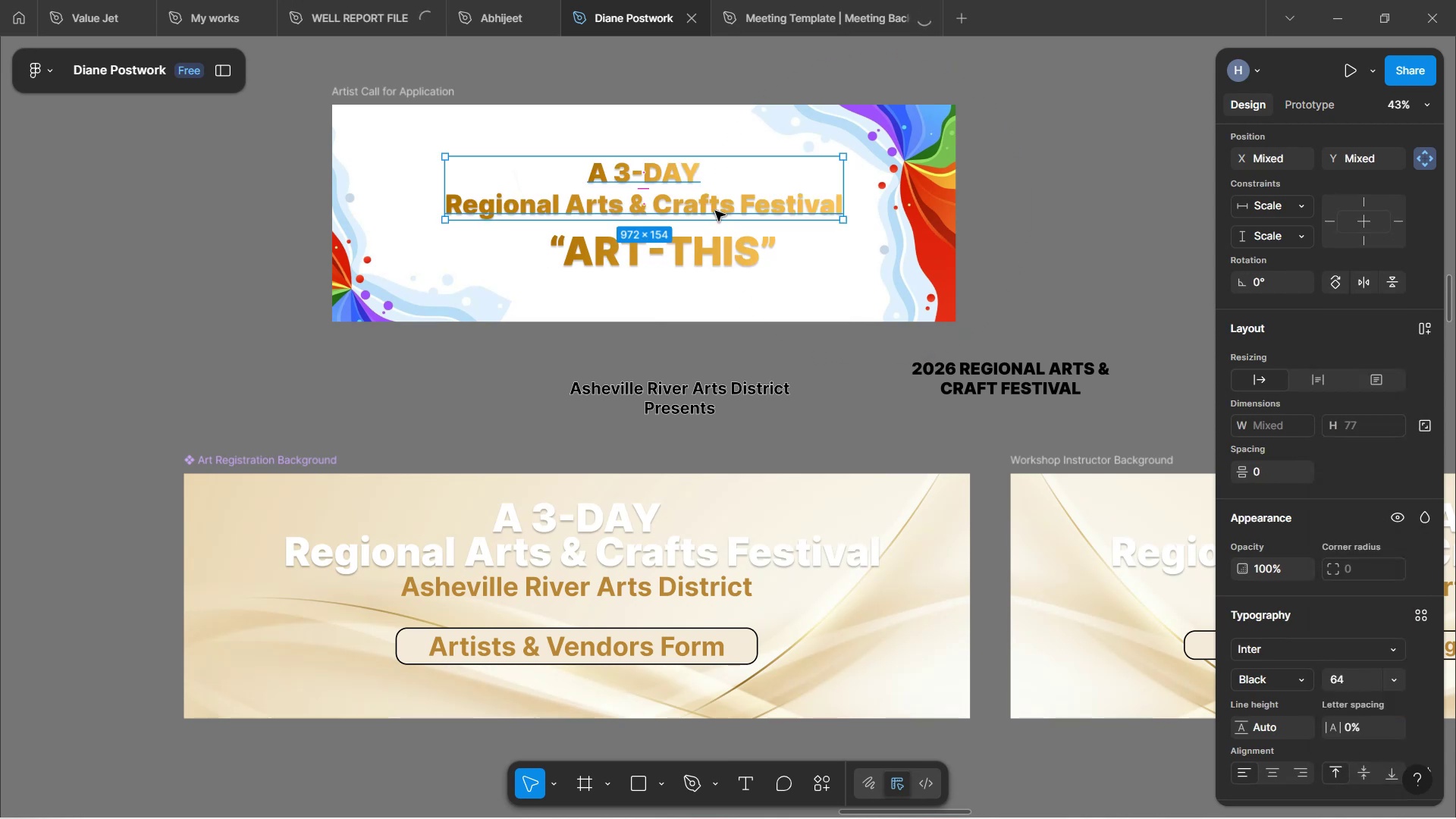 
left_click_drag(start_coordinate=[715, 211], to_coordinate=[736, 211])
 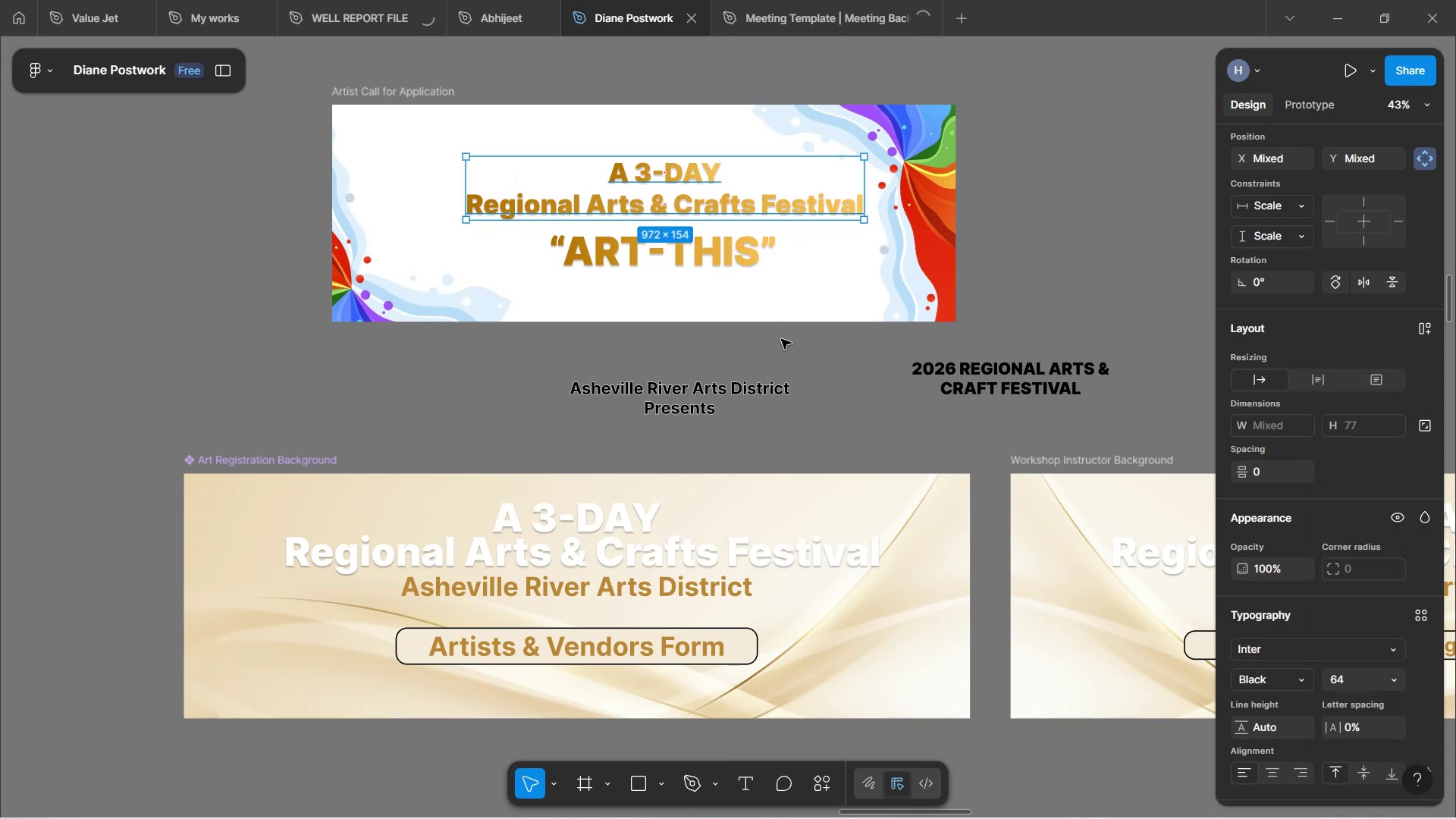 
left_click([781, 342])
 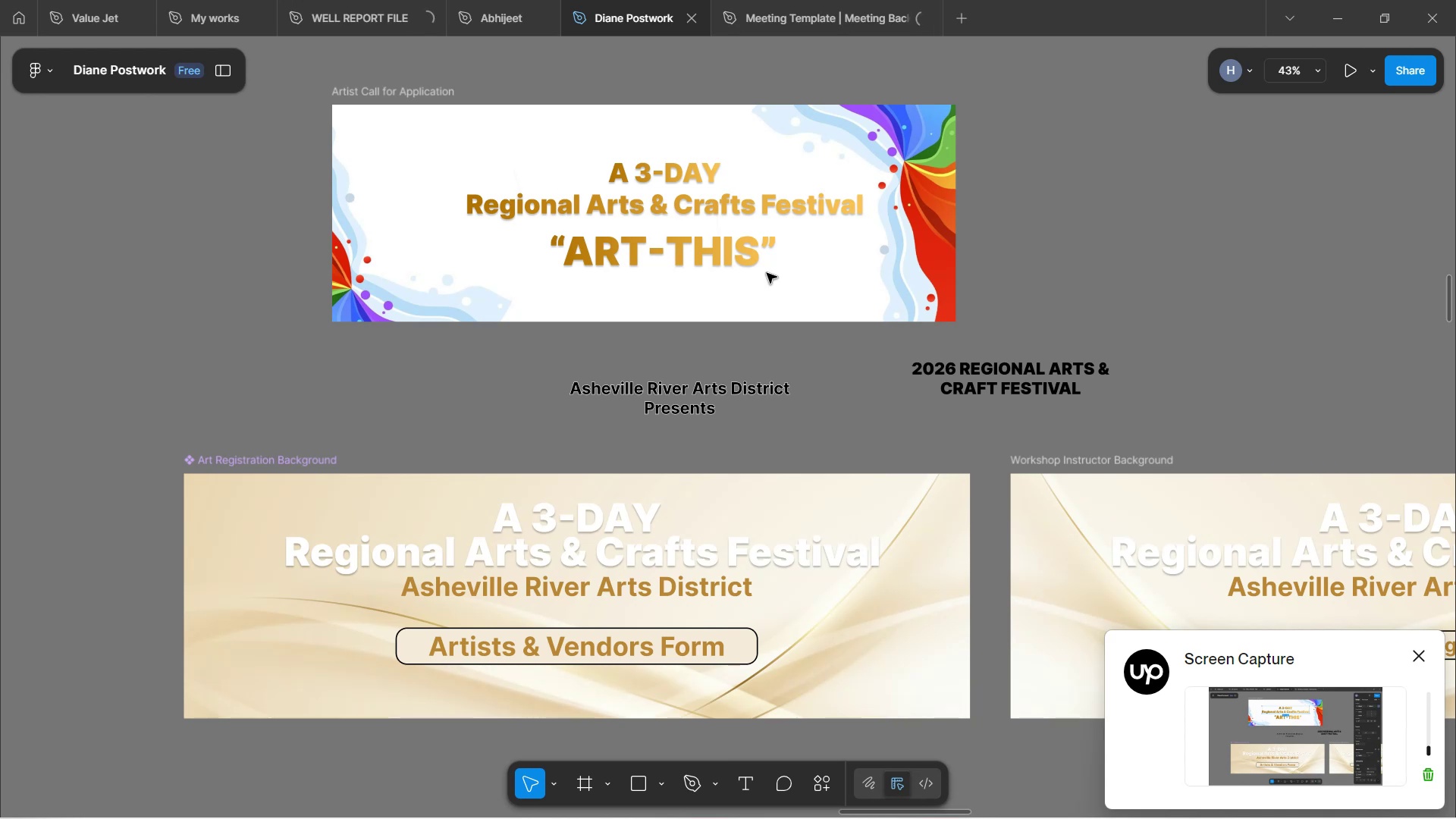 
left_click([730, 243])
 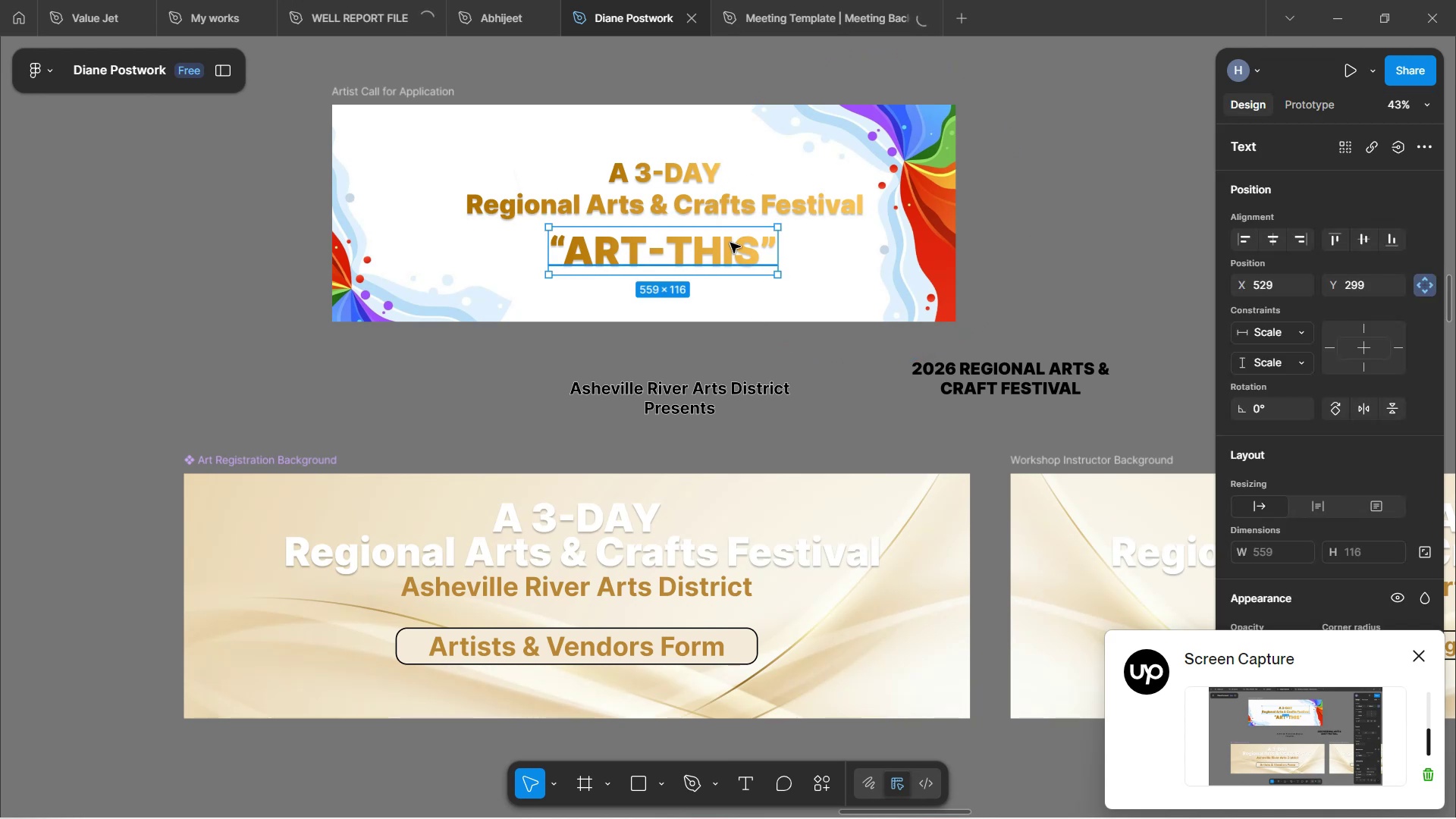 
hold_key(key=ArrowUp, duration=1.47)
 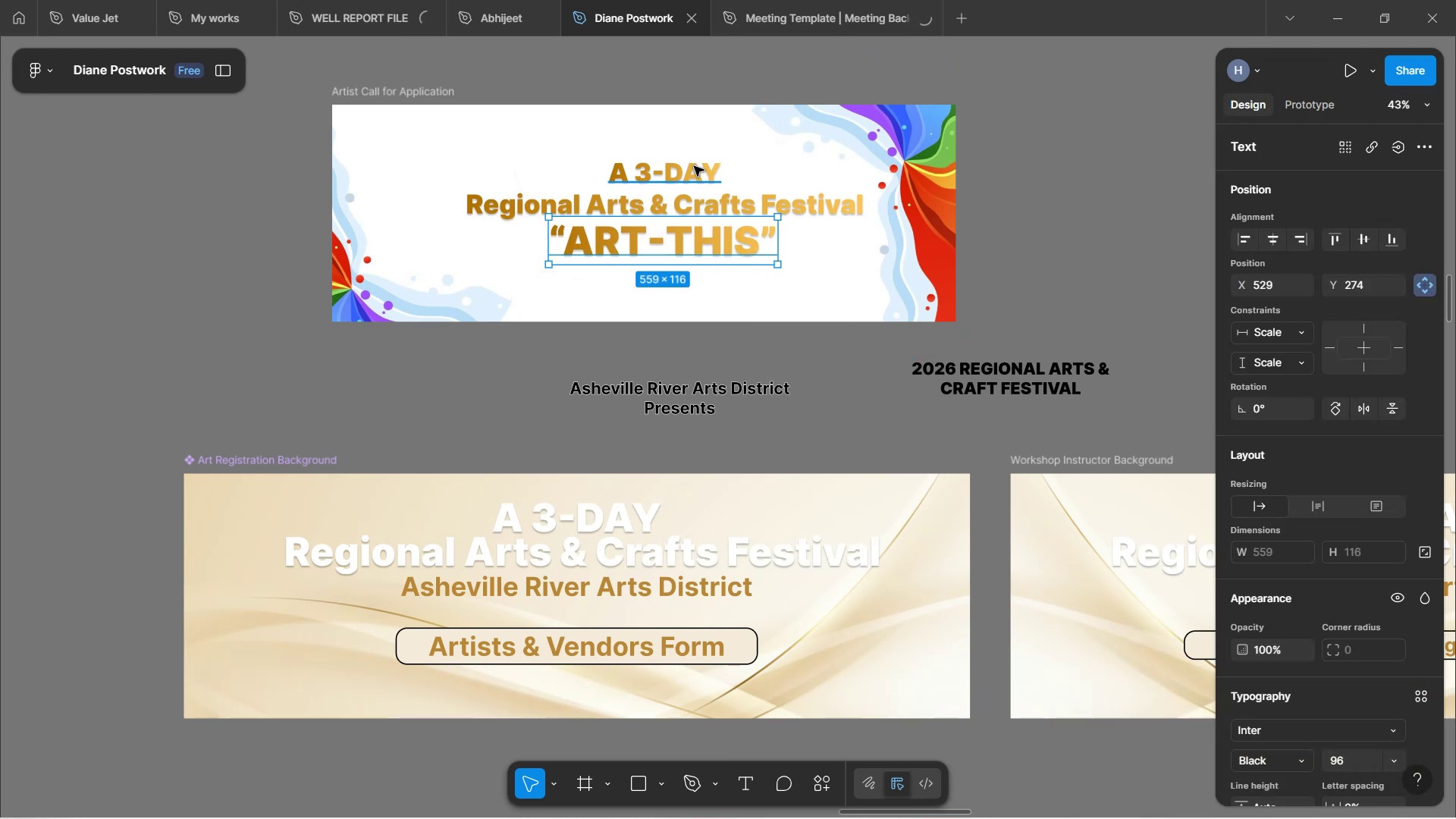 
left_click([663, 206])
 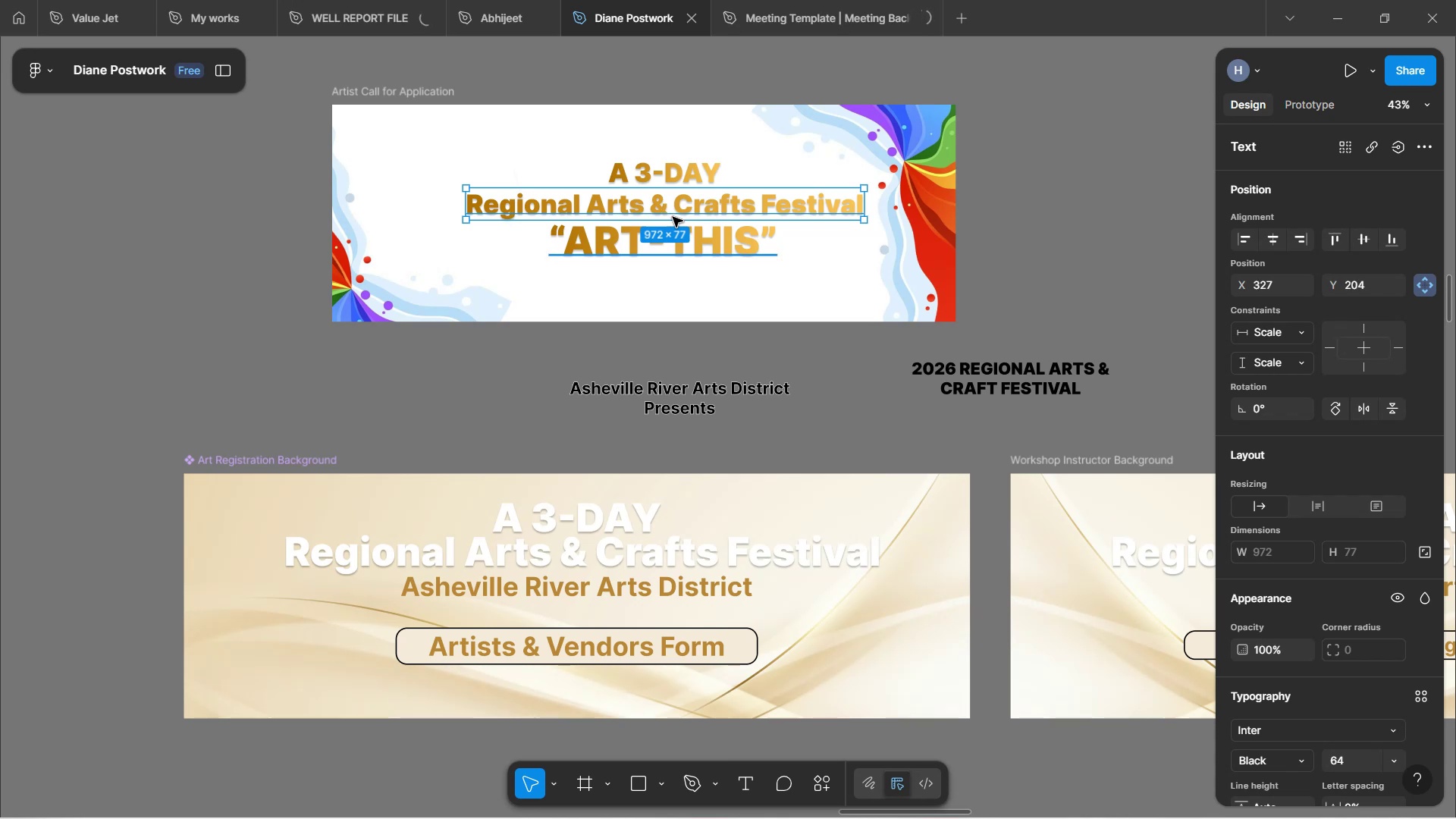 
wait(8.82)
 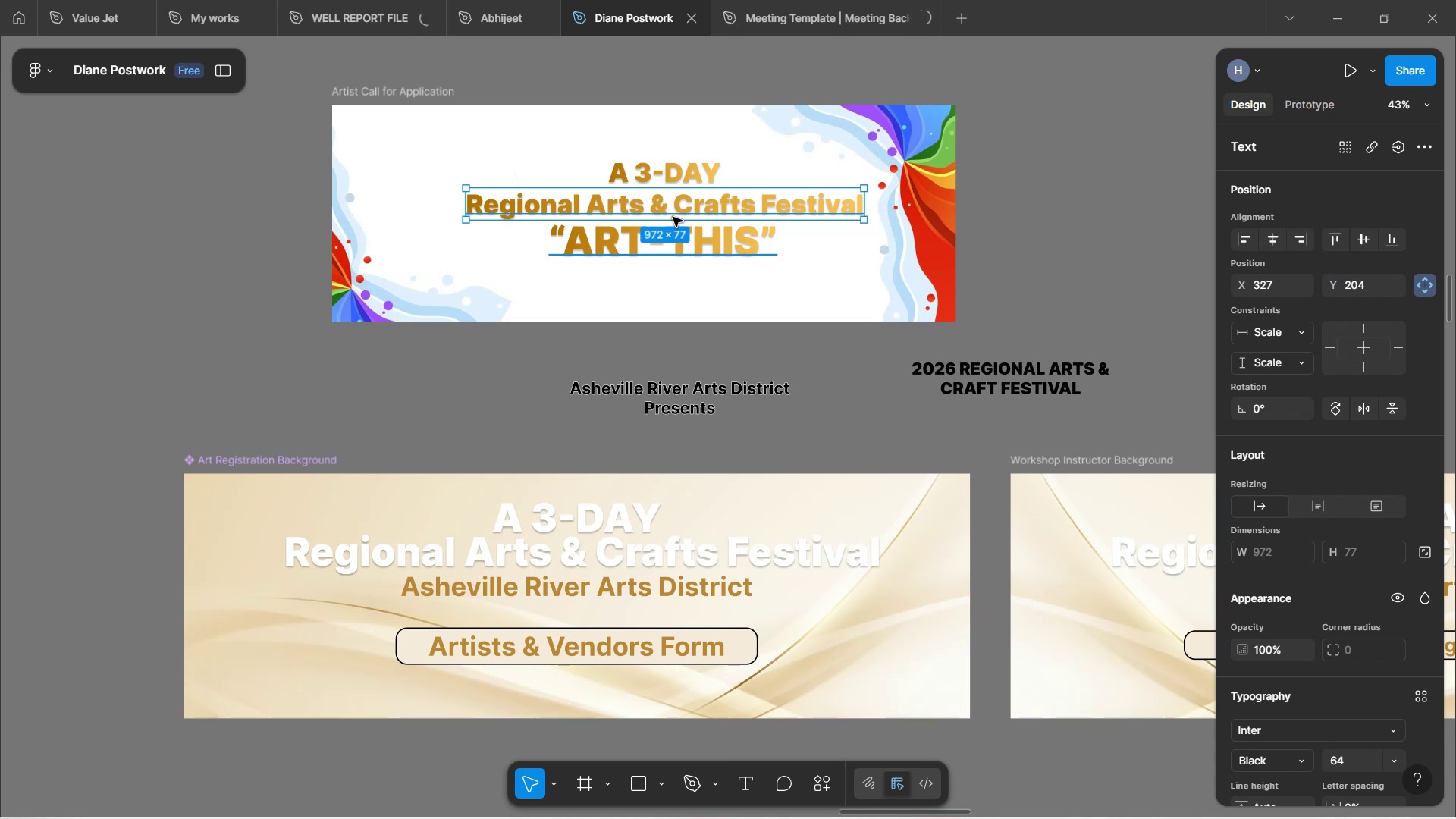 
hold_key(key=ShiftLeft, duration=0.52)
left_click([683, 176])
 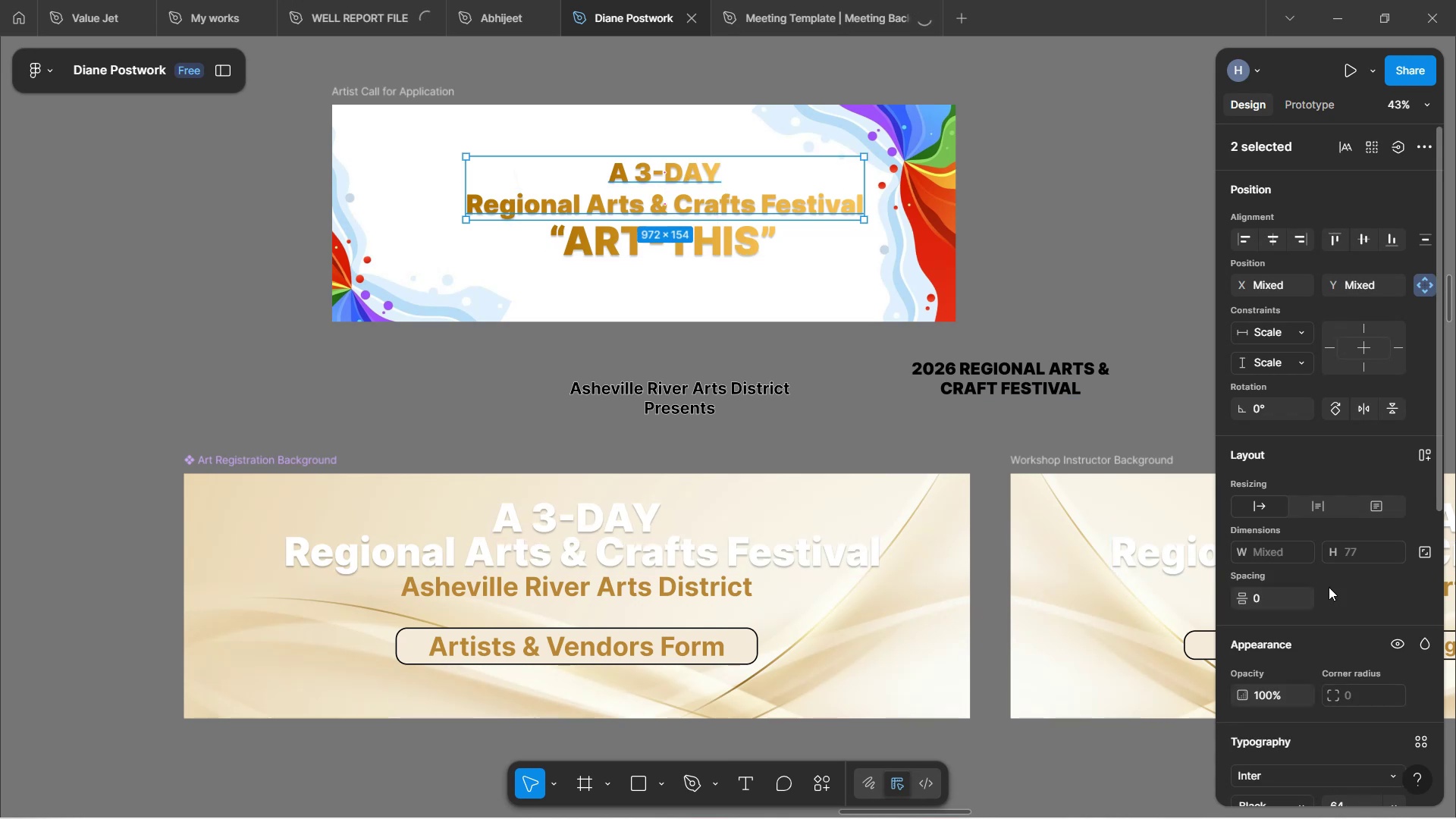 
scroll: coordinate [1360, 679], scroll_direction: down, amount: 5.0
 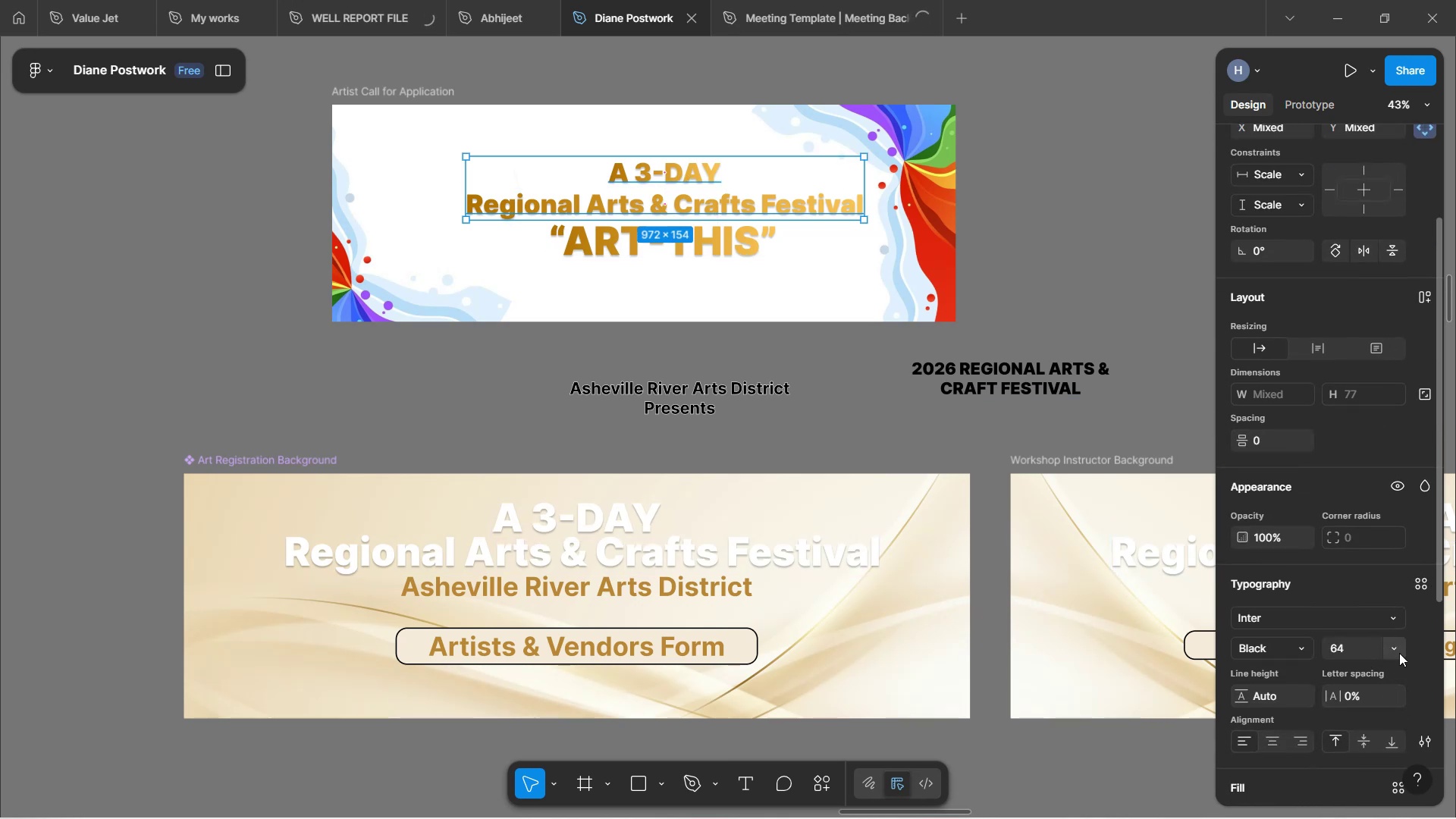 
left_click([1399, 653])
 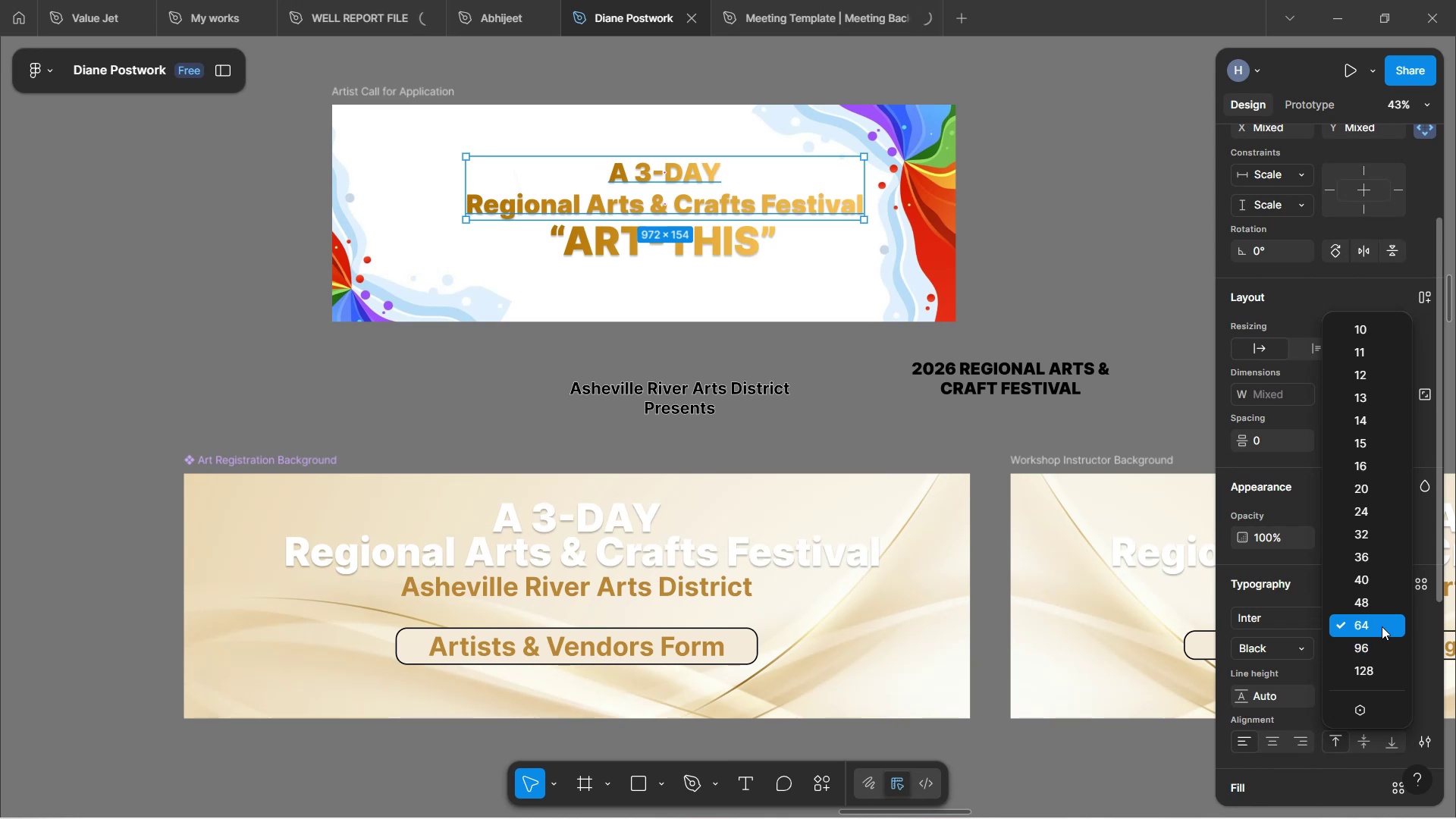 
left_click([1426, 655])
 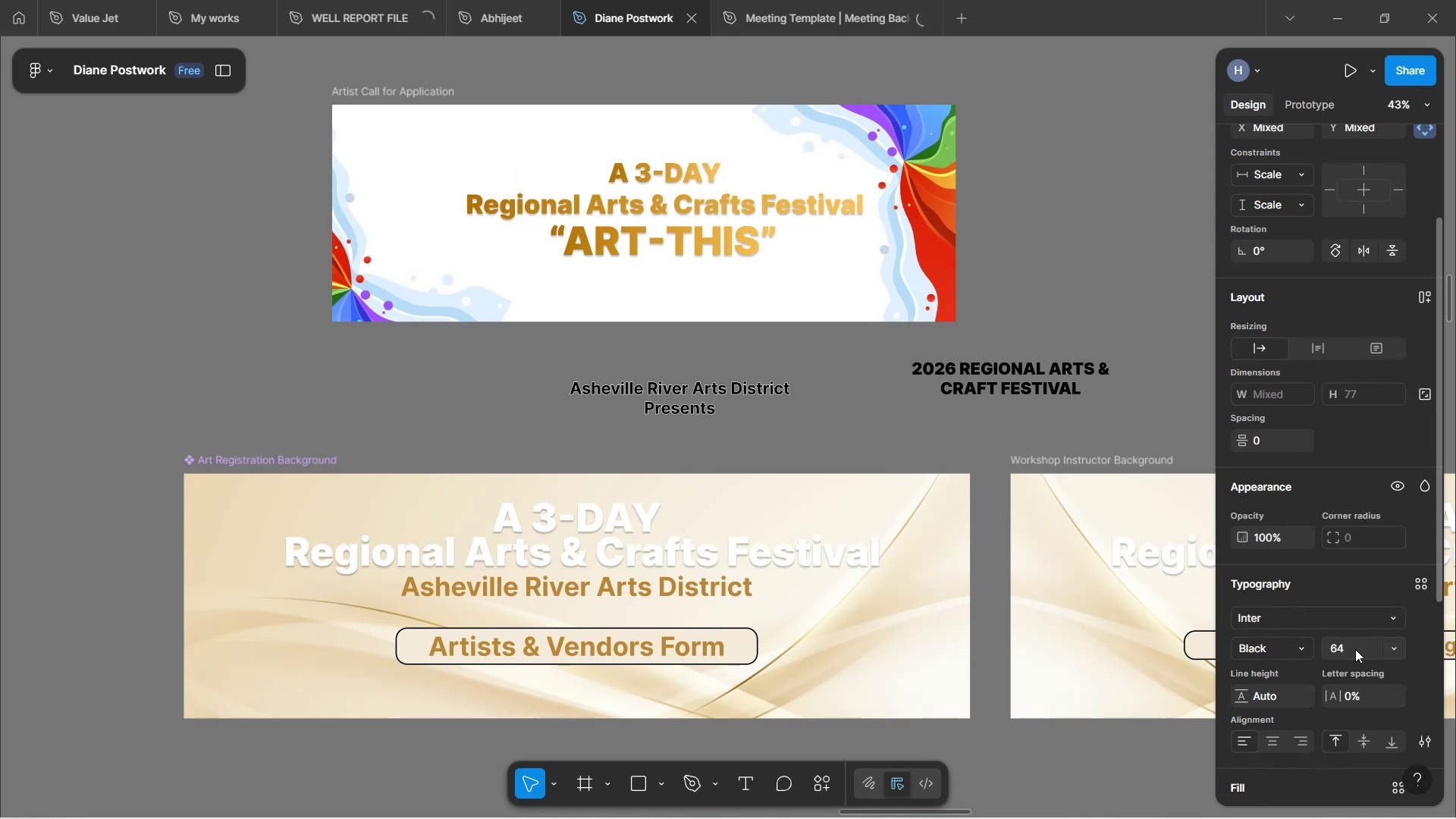 
left_click([1355, 651])
 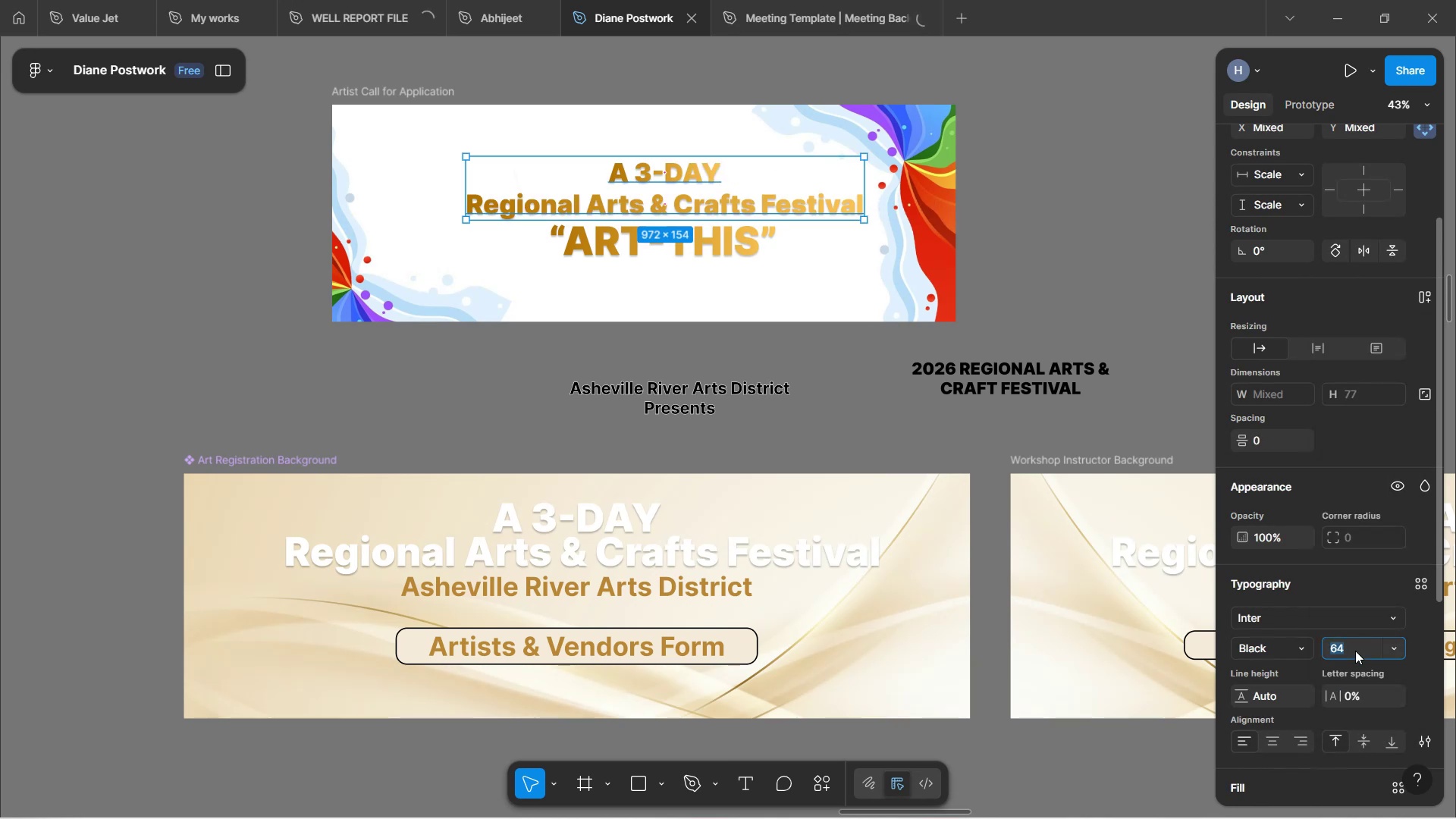 
type(50)
 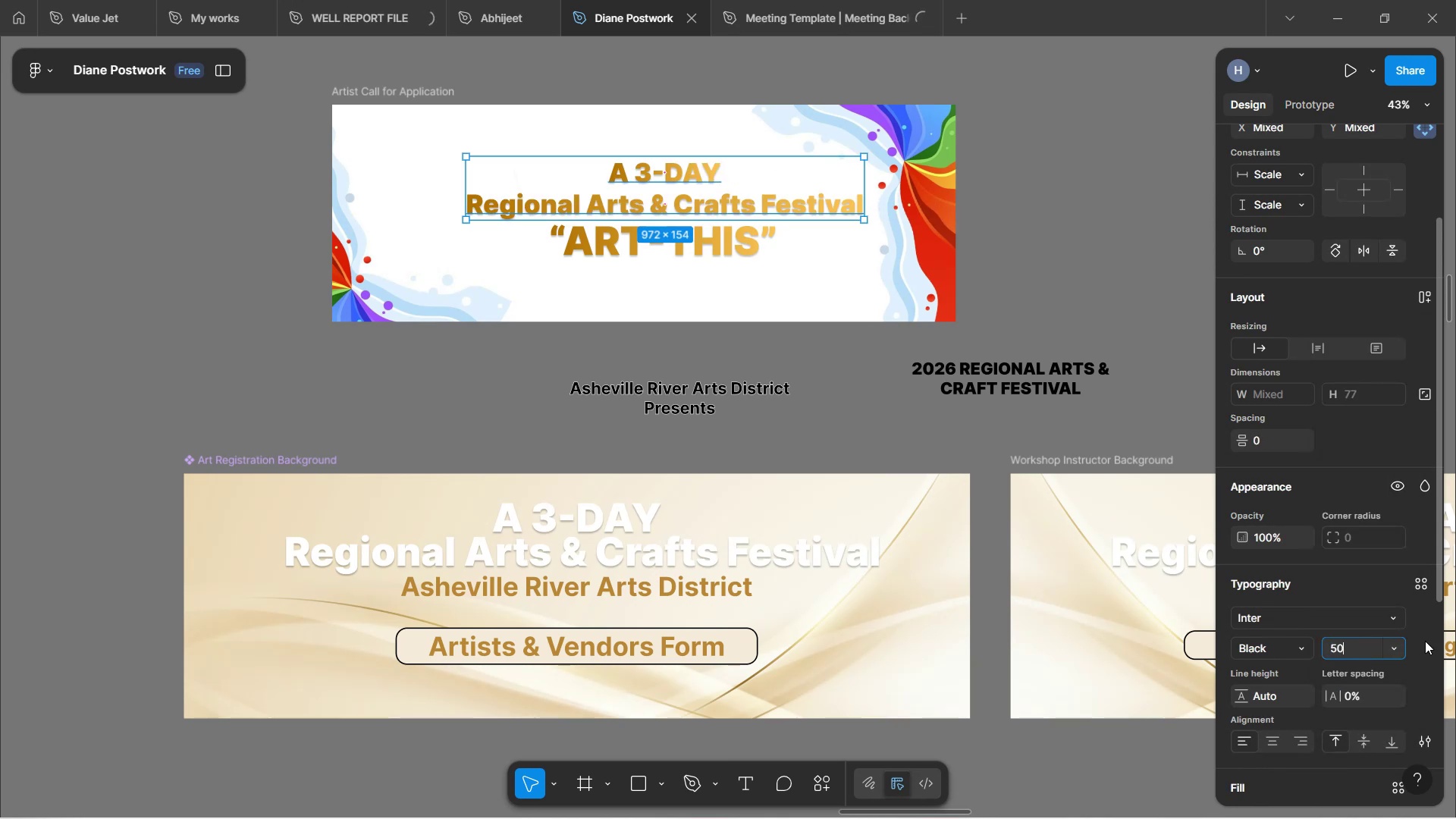 
left_click([1432, 652])
 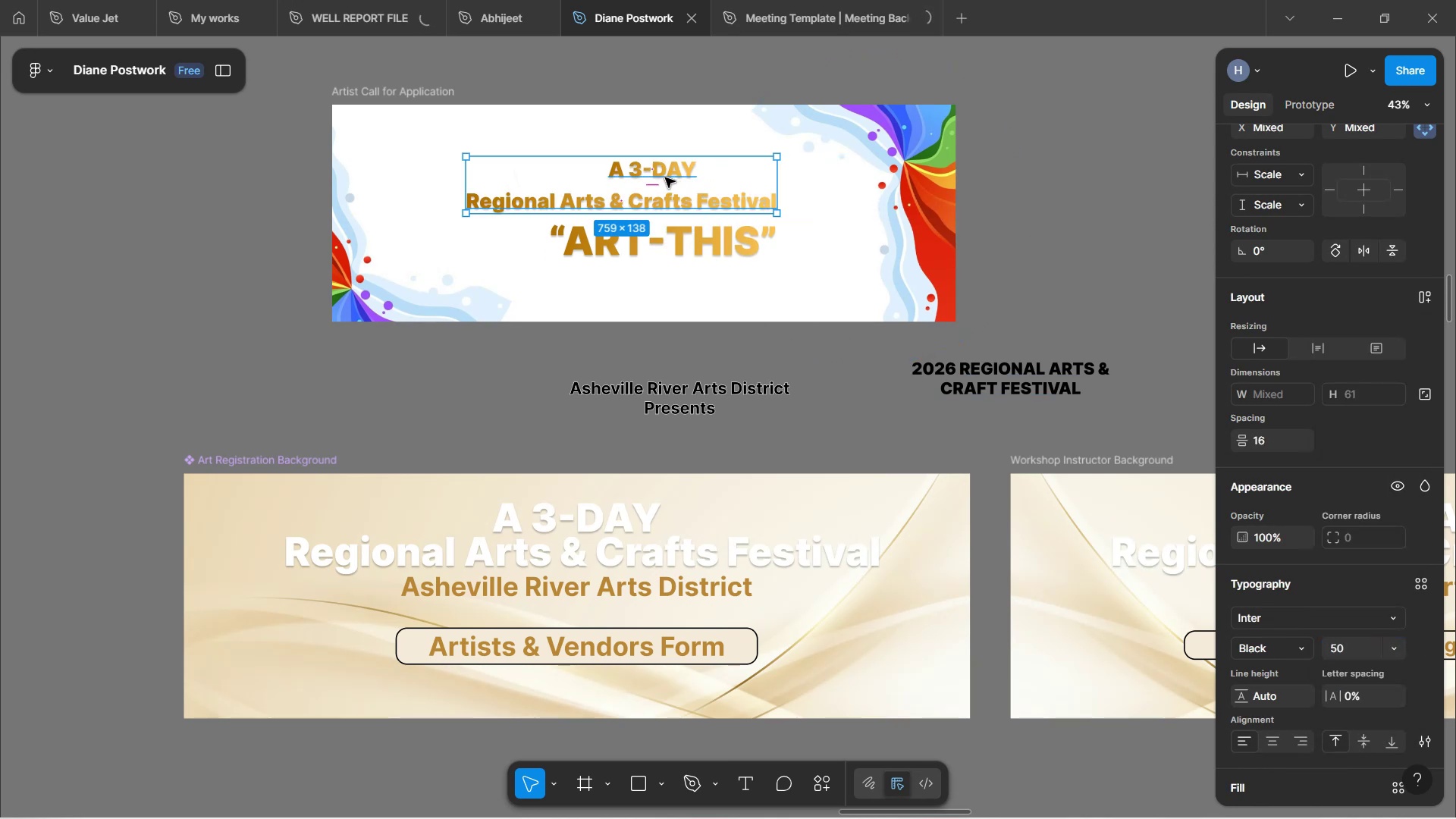 
left_click([676, 194])
 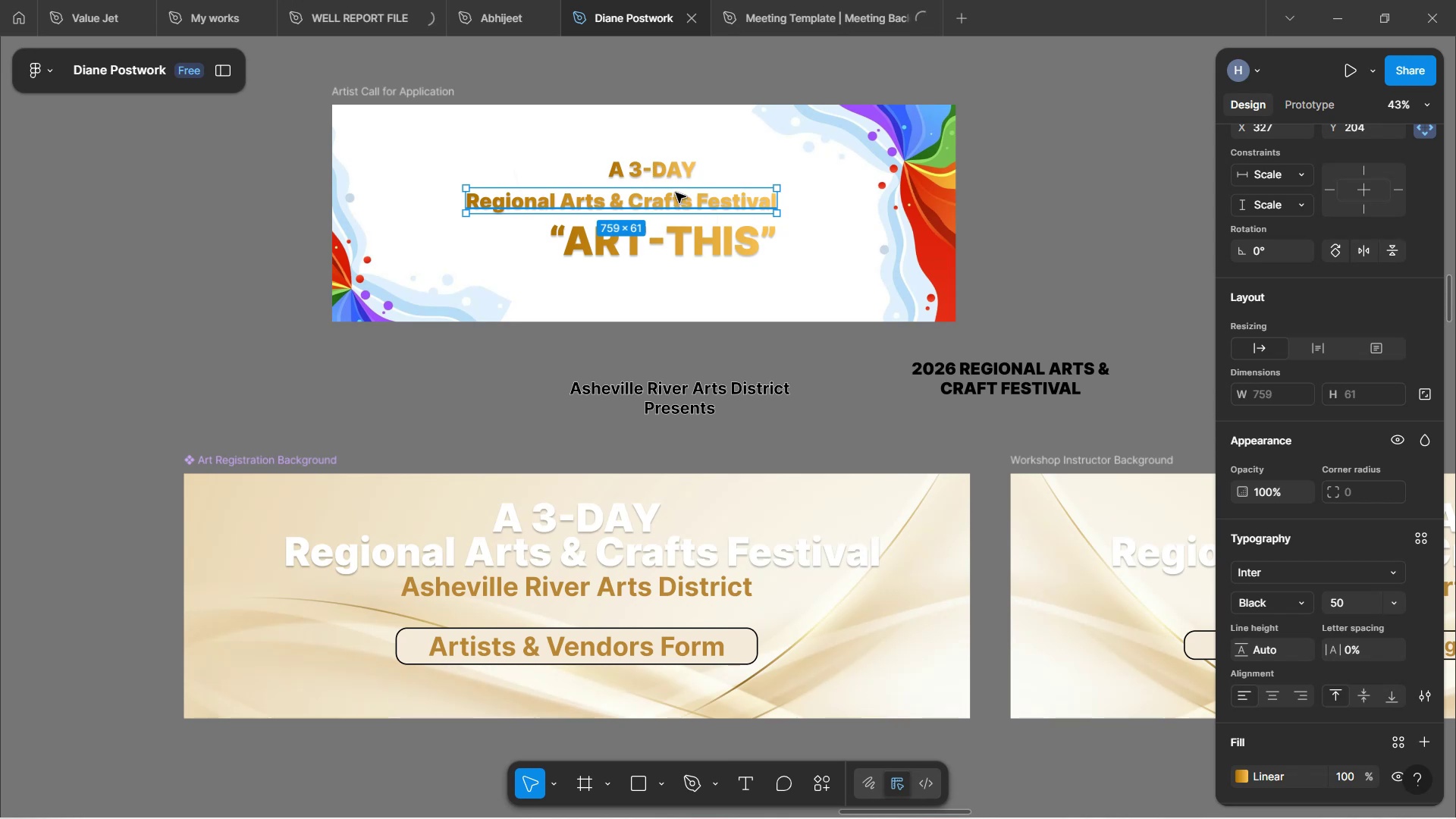 
left_click([670, 164])
 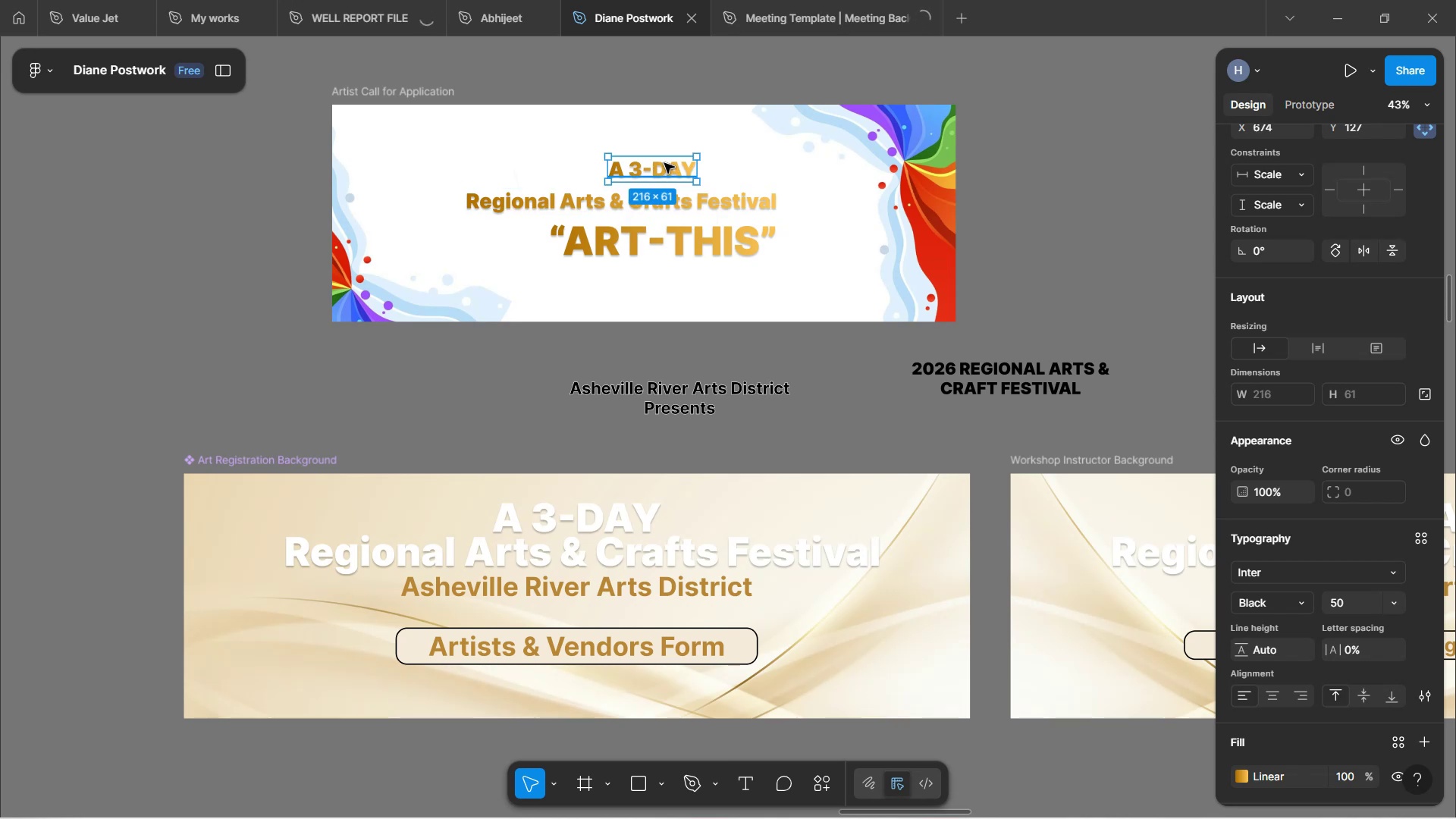 
left_click_drag(start_coordinate=[664, 163], to_coordinate=[639, 154])
 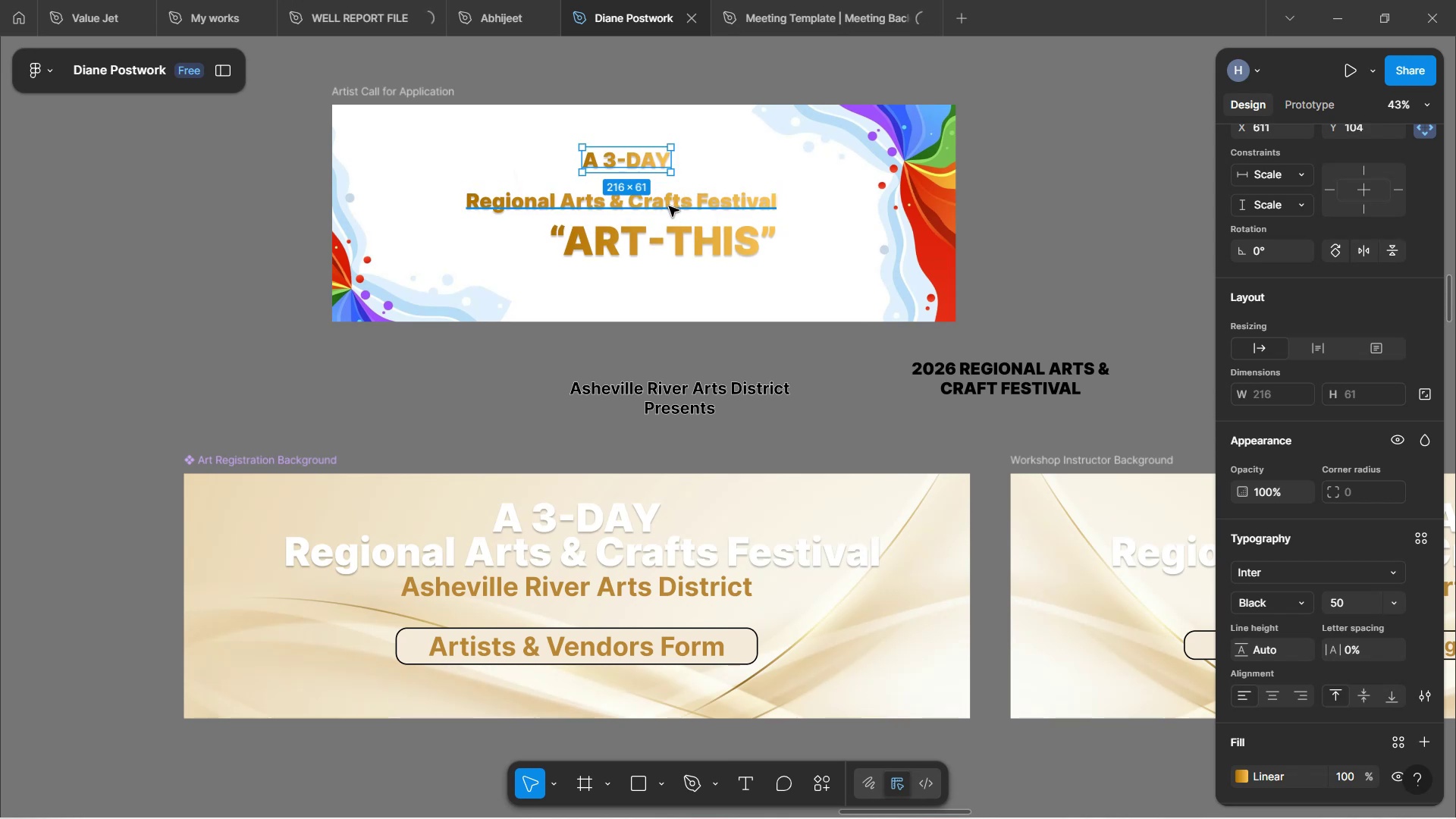 
left_click_drag(start_coordinate=[669, 206], to_coordinate=[689, 192])
 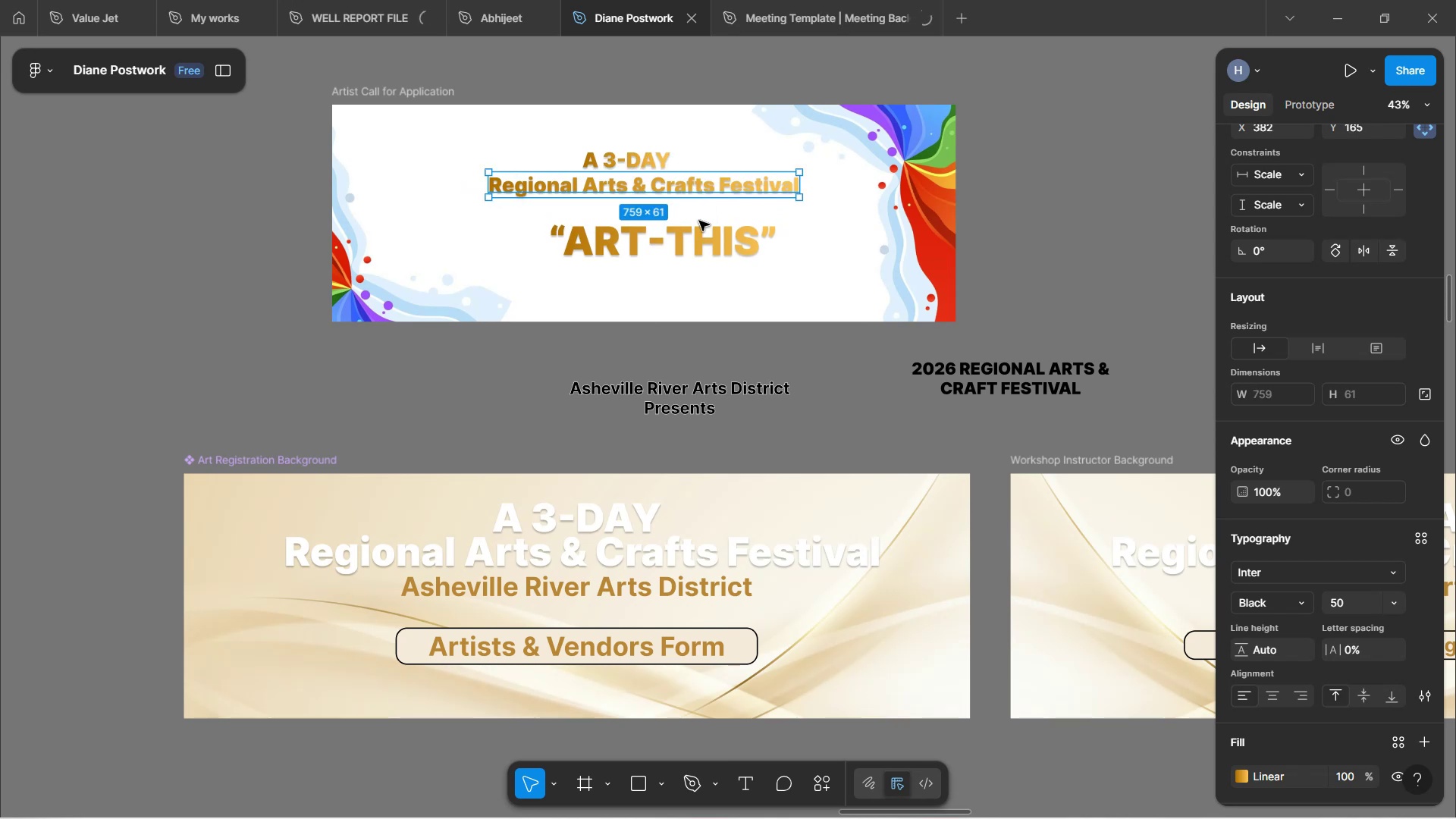 
left_click_drag(start_coordinate=[708, 244], to_coordinate=[689, 220])
 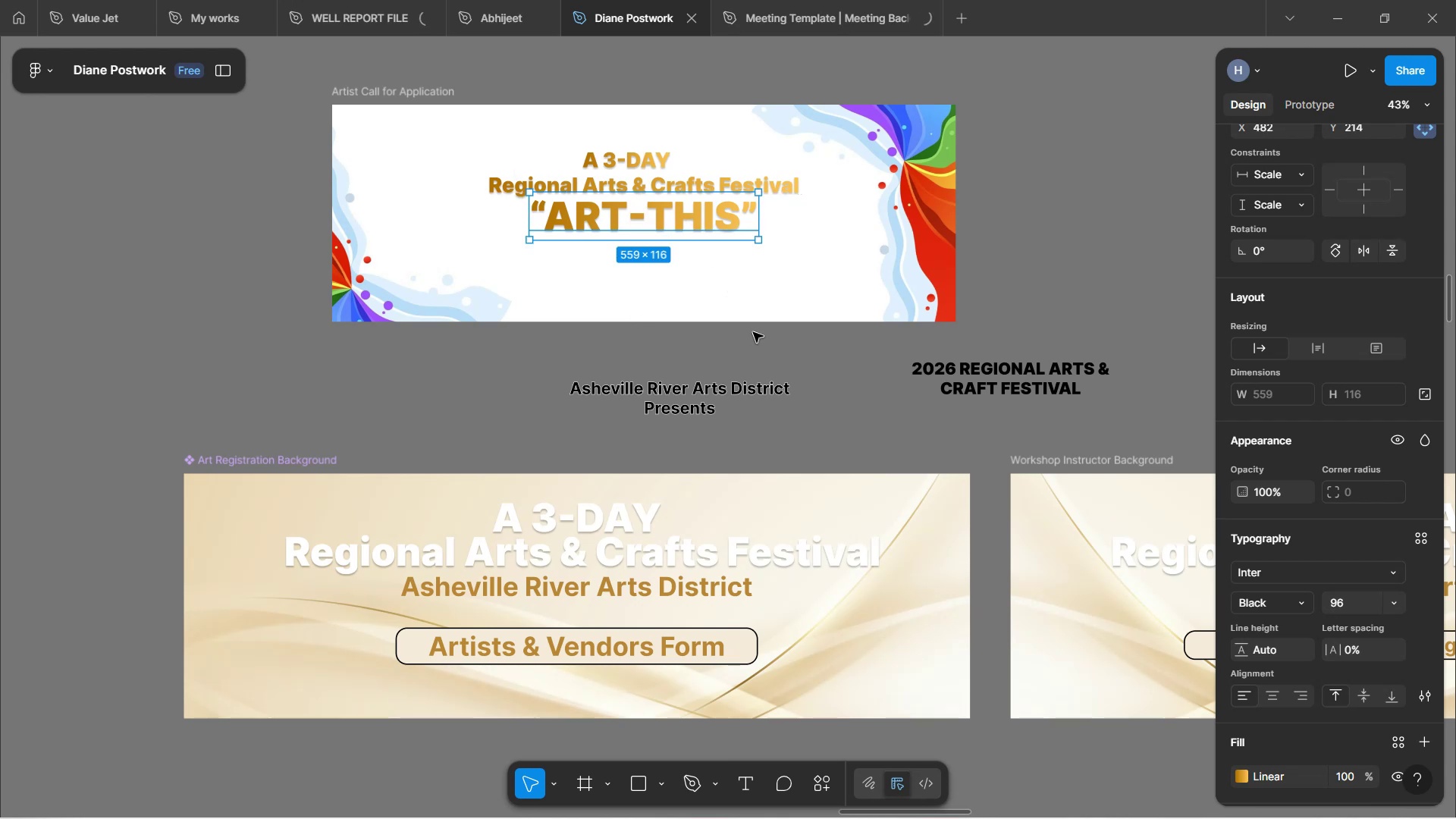 
left_click([759, 339])
 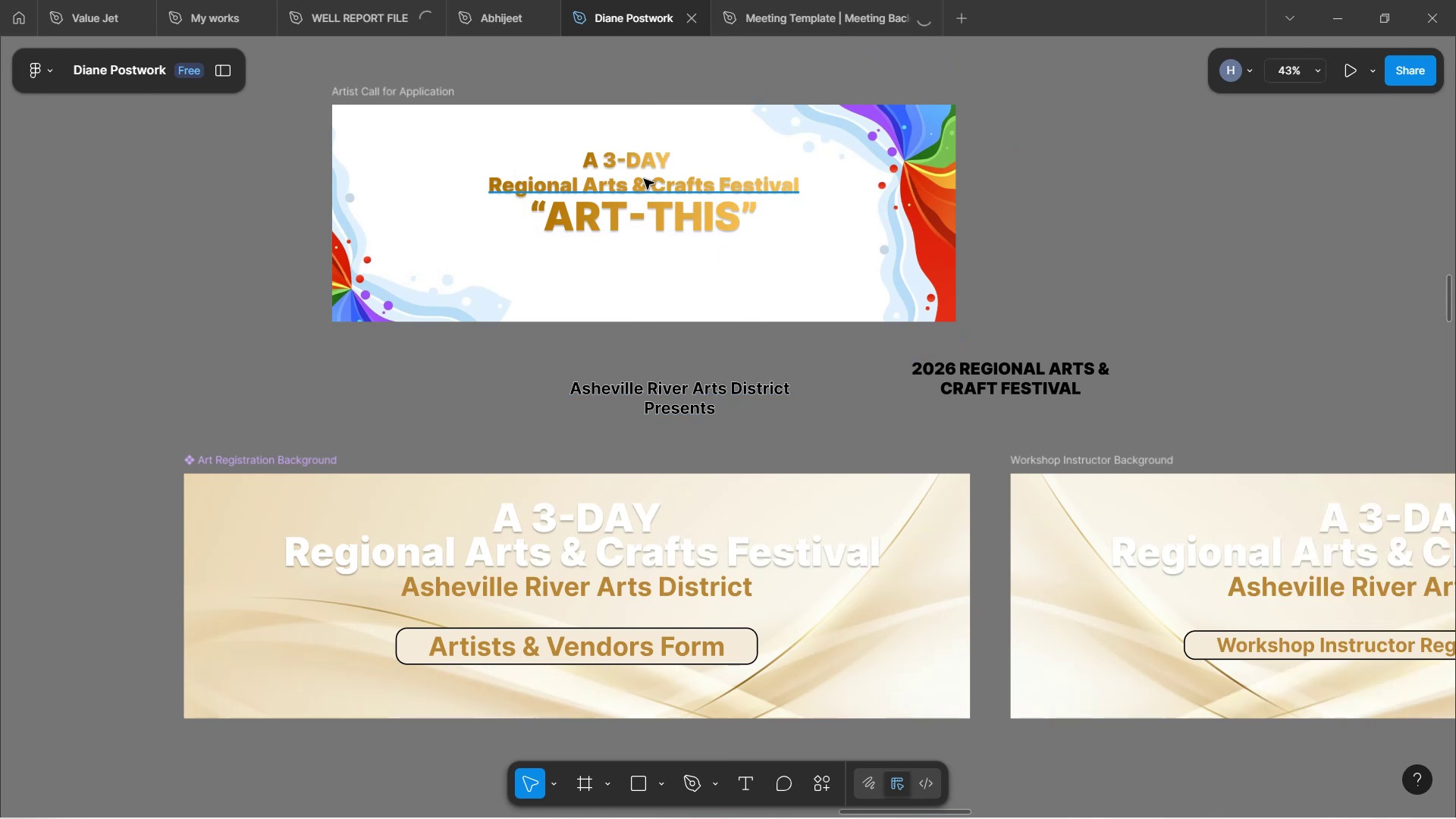 
wait(7.64)
 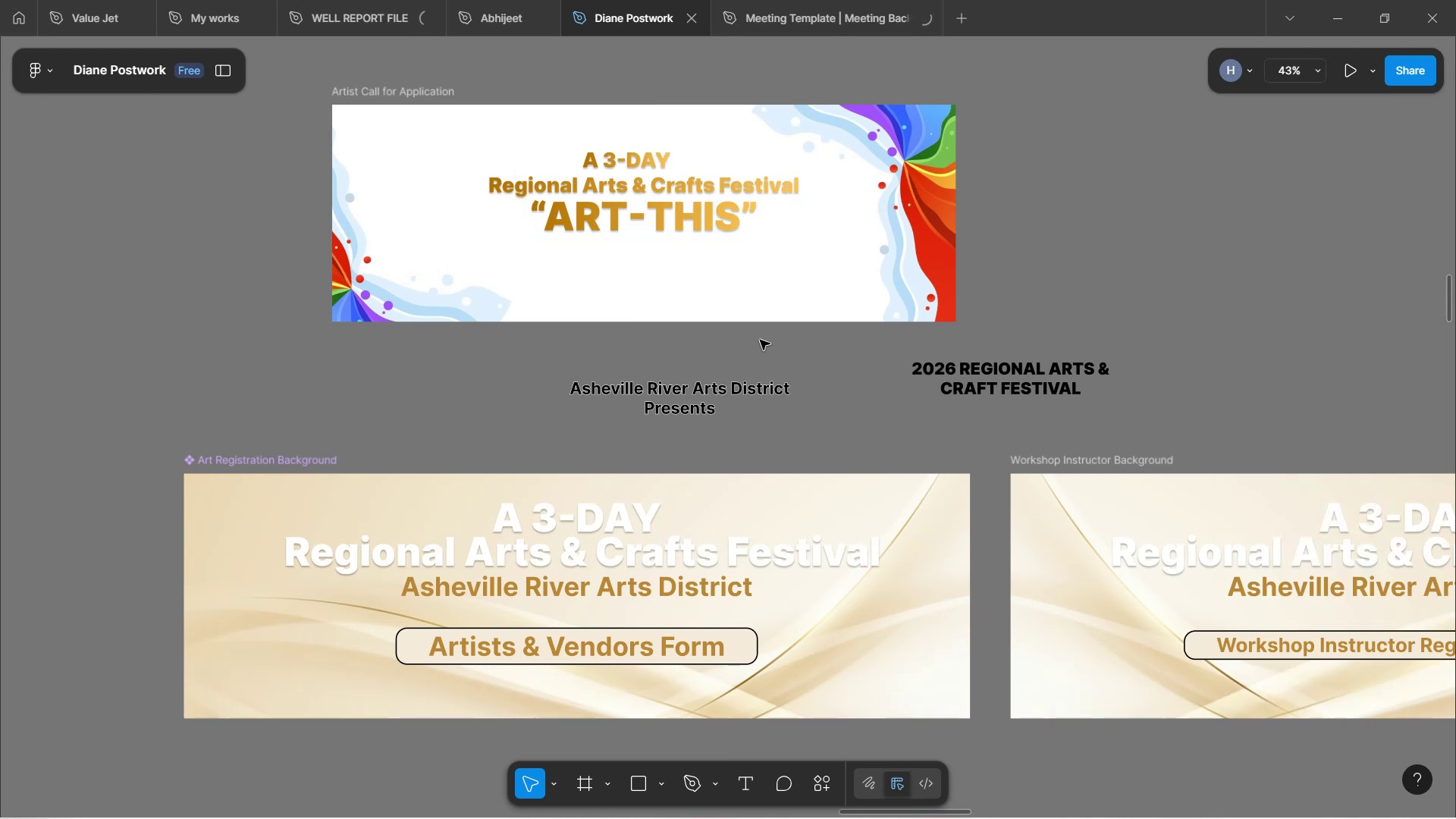 
left_click_drag(start_coordinate=[722, 388], to_coordinate=[714, 375])
 